 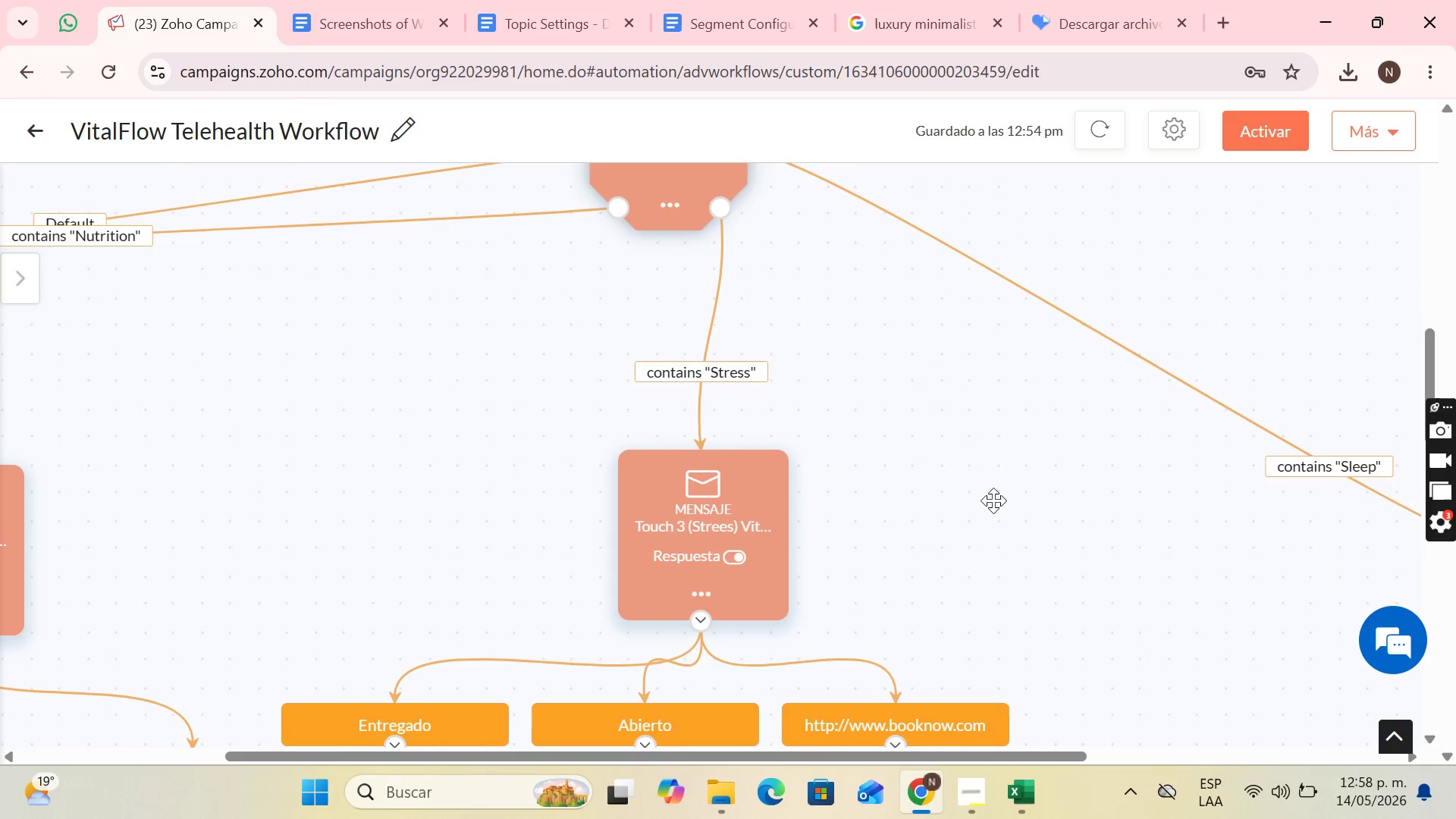 
scroll: coordinate [997, 502], scroll_direction: down, amount: 1.0
 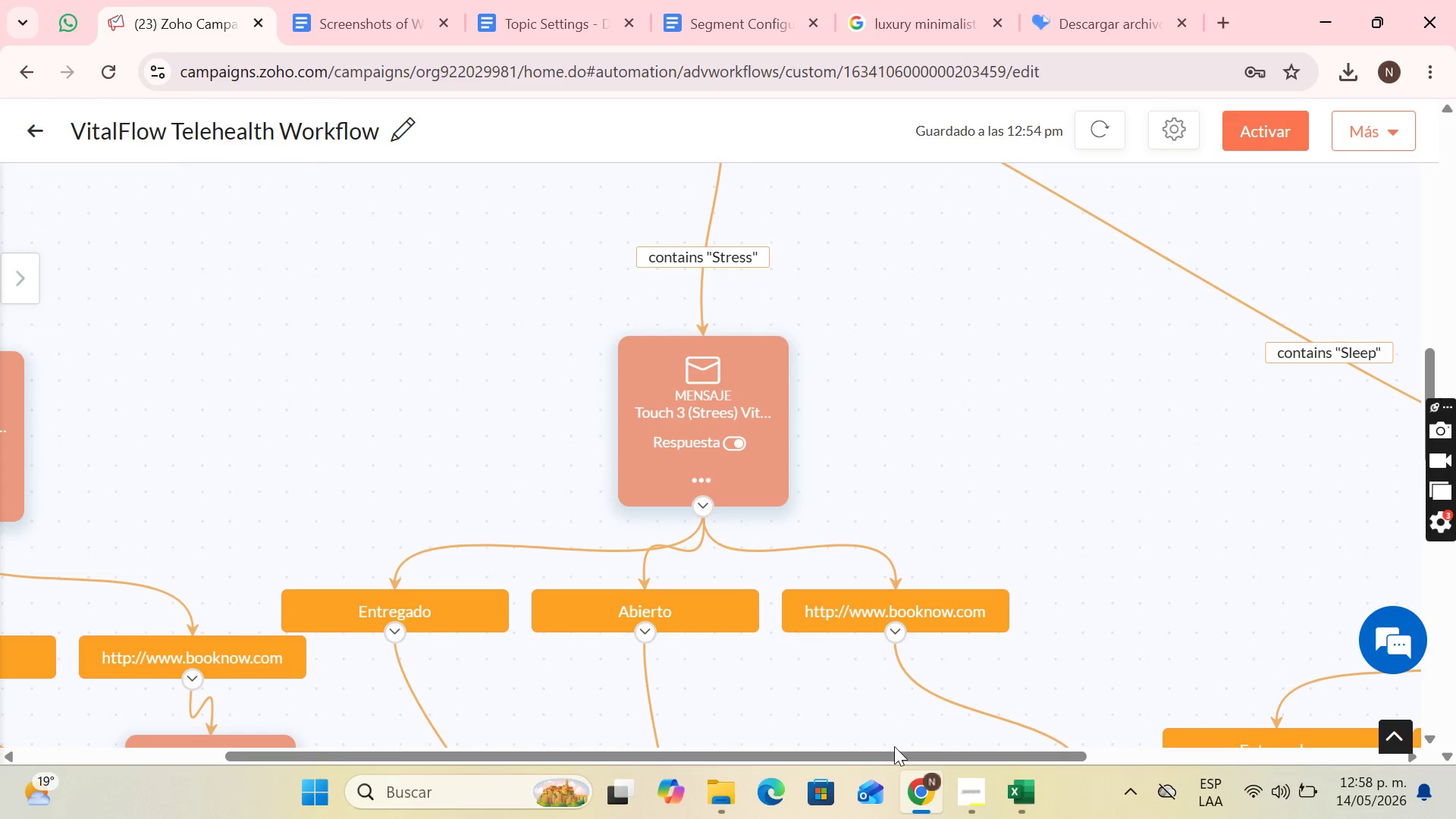 
left_click_drag(start_coordinate=[894, 746], to_coordinate=[925, 747])
 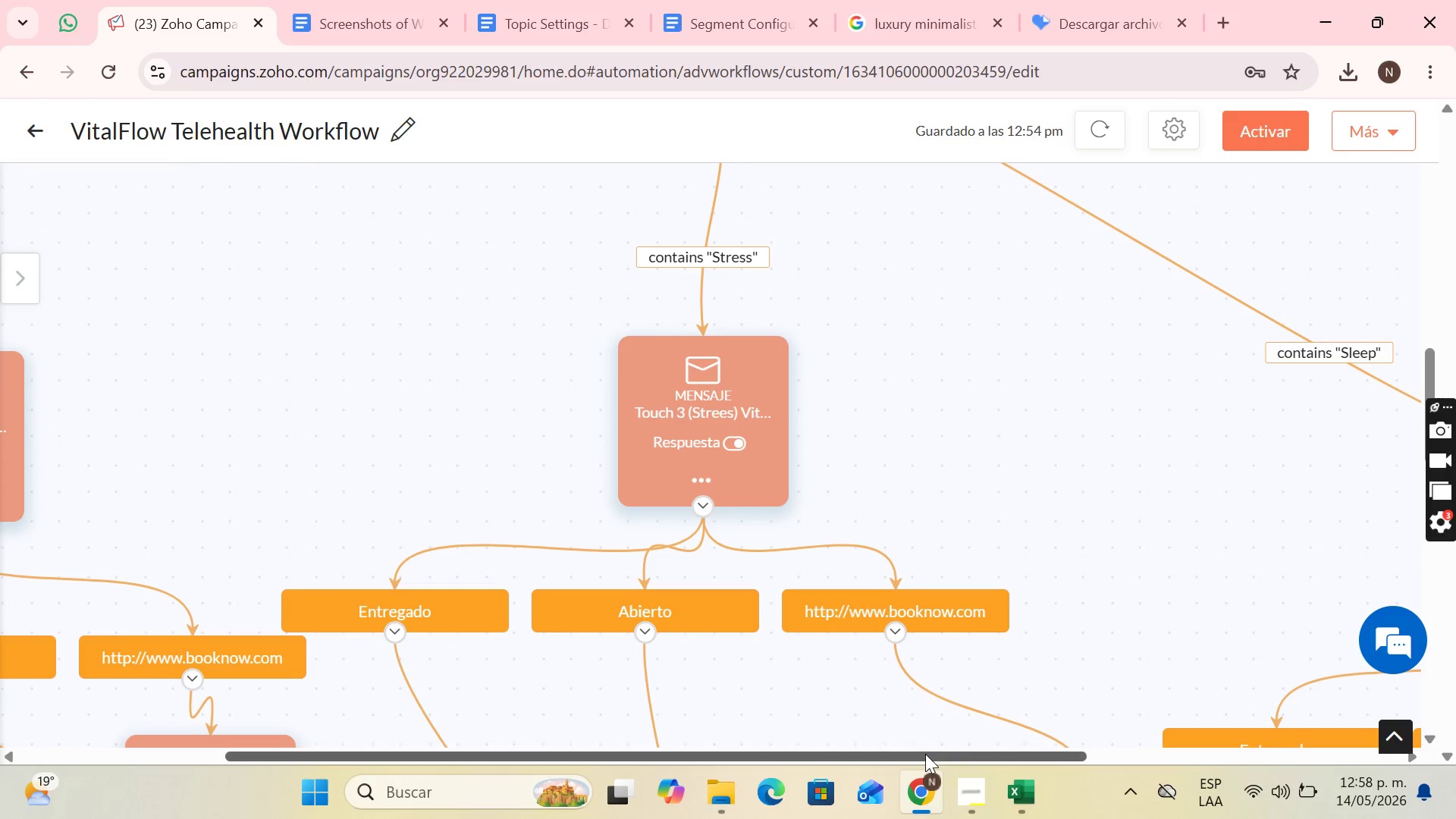 
left_click_drag(start_coordinate=[925, 754], to_coordinate=[1053, 754])
 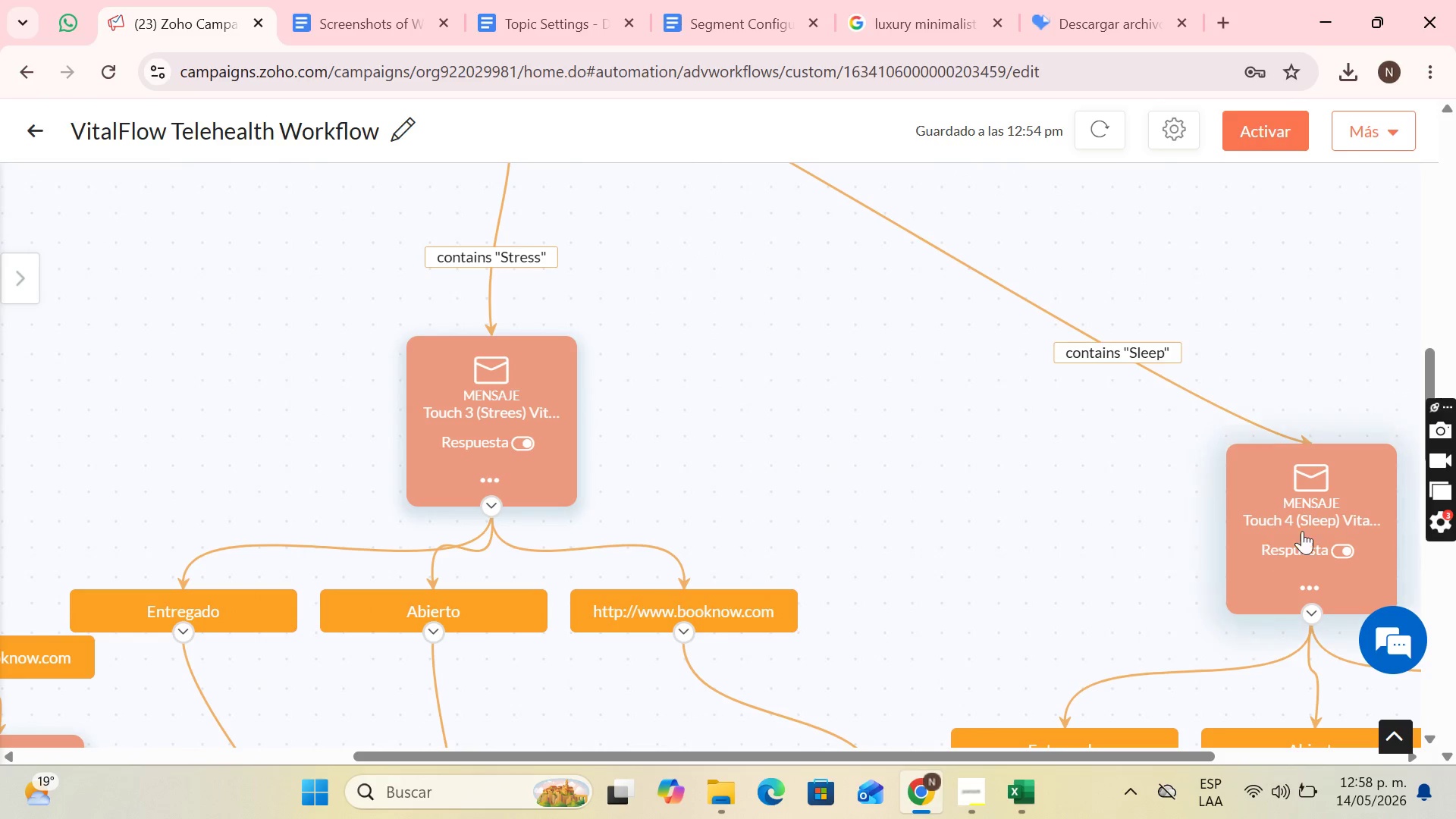 
left_click_drag(start_coordinate=[1309, 528], to_coordinate=[1186, 378])
 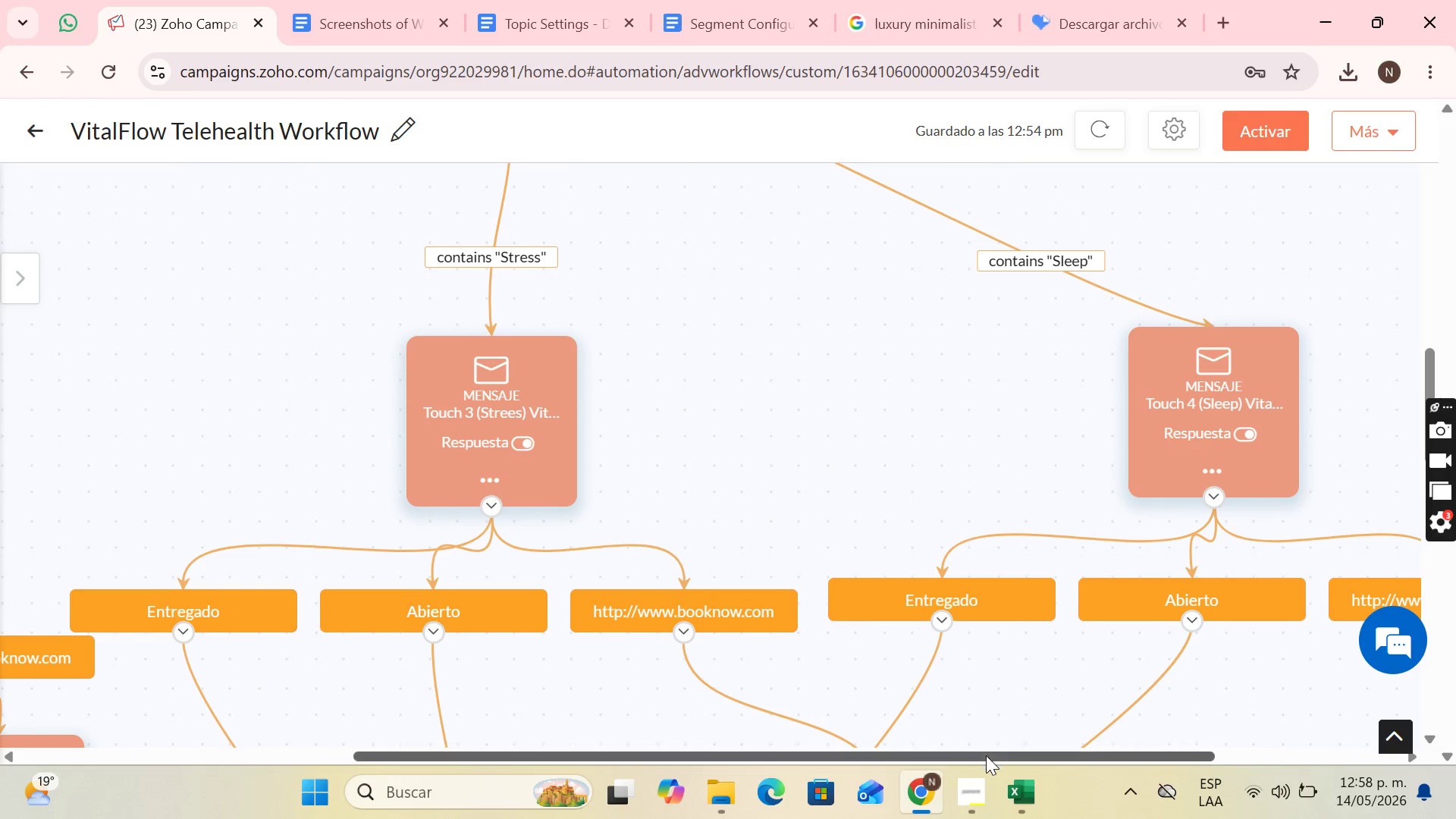 
left_click_drag(start_coordinate=[984, 758], to_coordinate=[595, 707])
 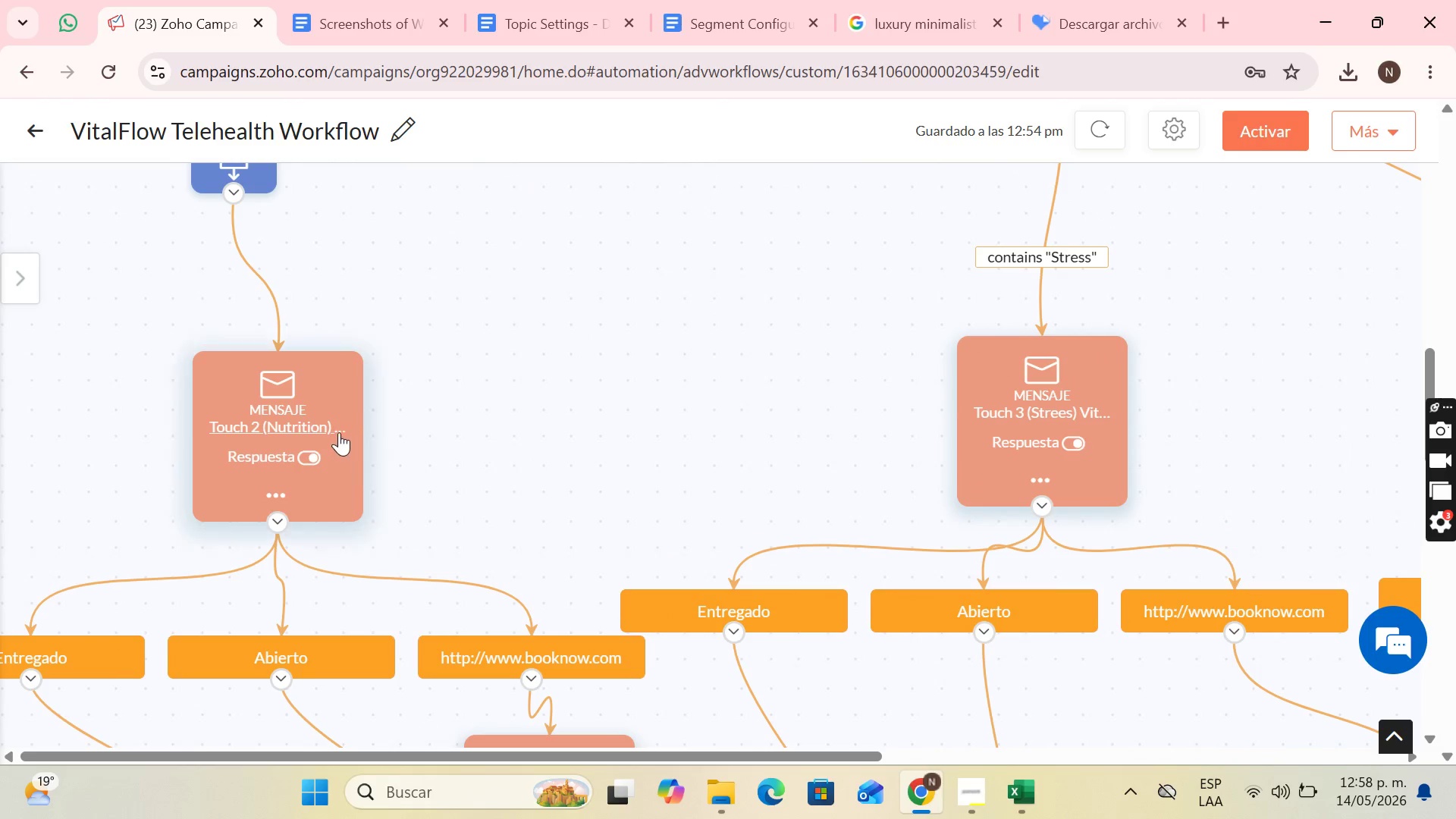 
left_click_drag(start_coordinate=[312, 425], to_coordinate=[278, 375])
 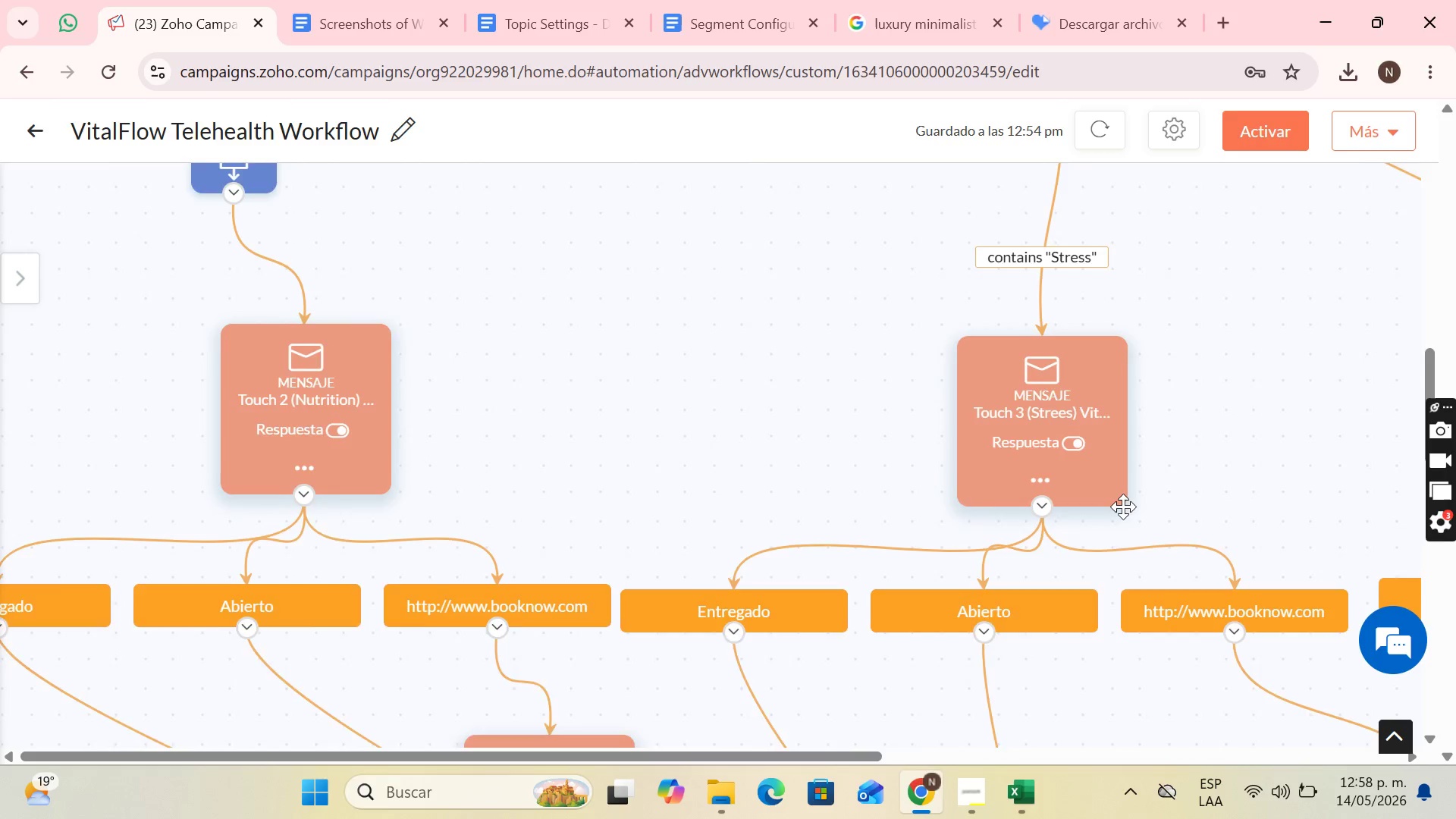 
scroll: coordinate [1059, 538], scroll_direction: up, amount: 7.0
 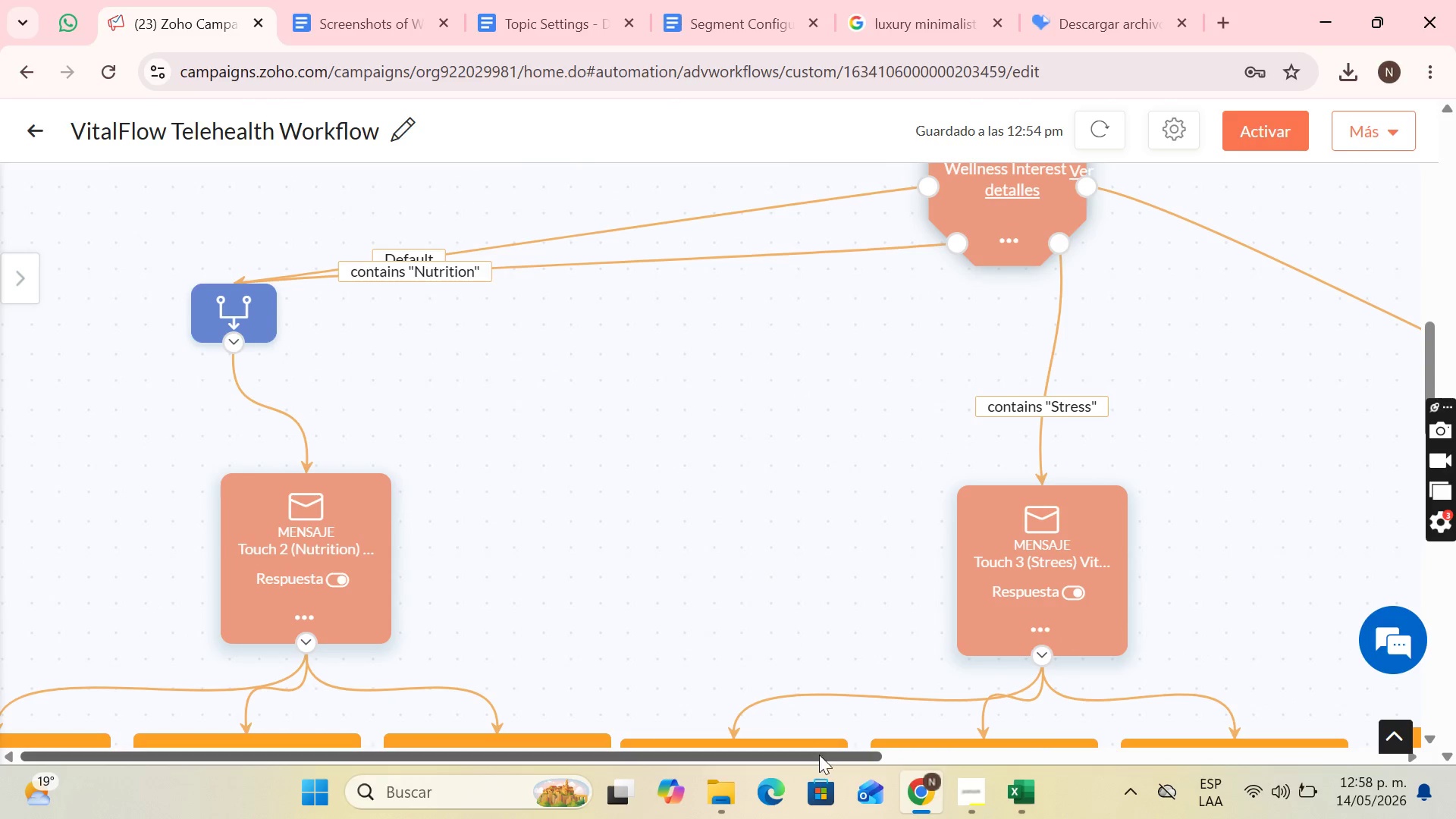 
left_click_drag(start_coordinate=[817, 760], to_coordinate=[704, 752])
 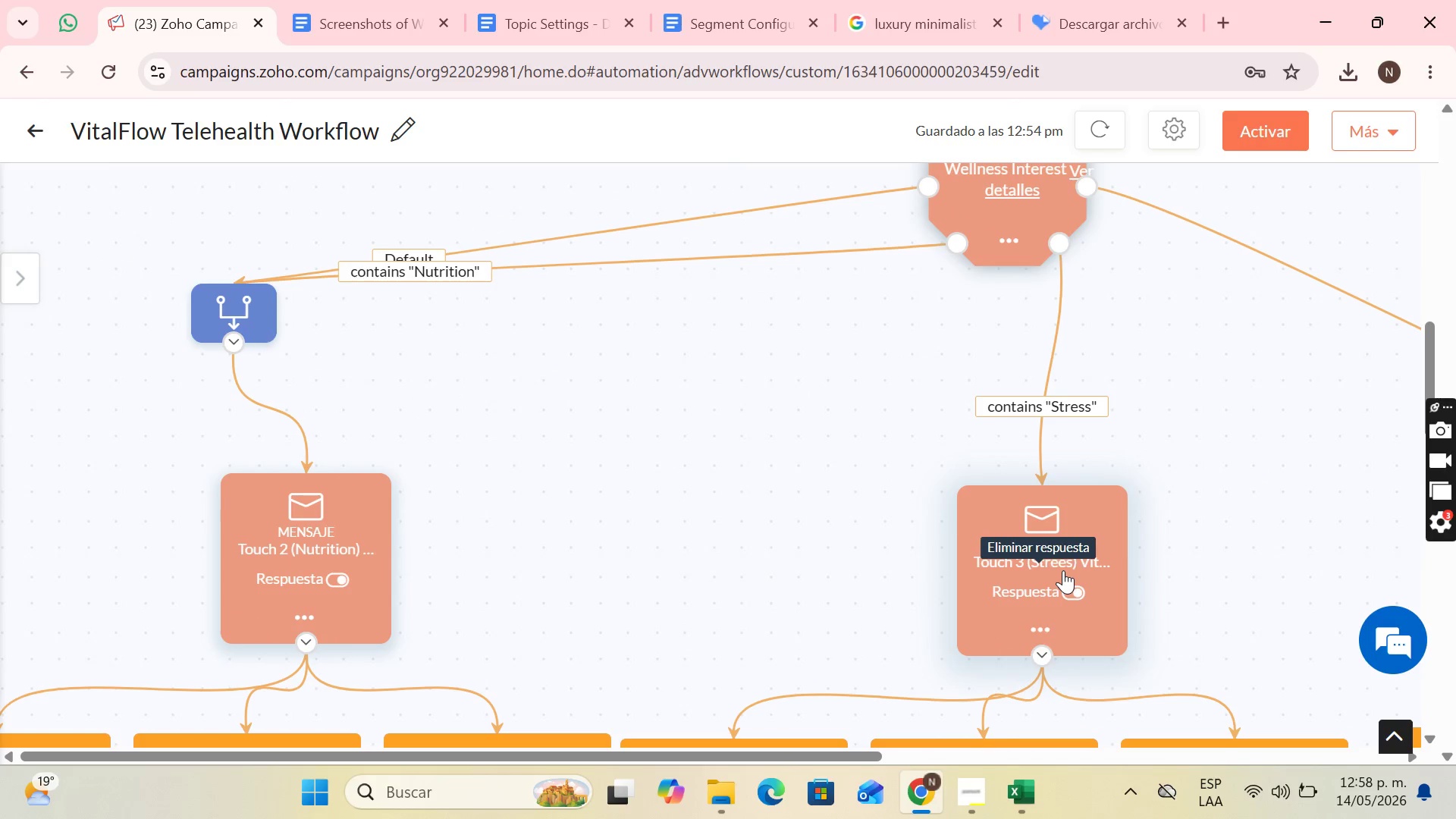 
scroll: coordinate [1063, 570], scroll_direction: down, amount: 4.0
 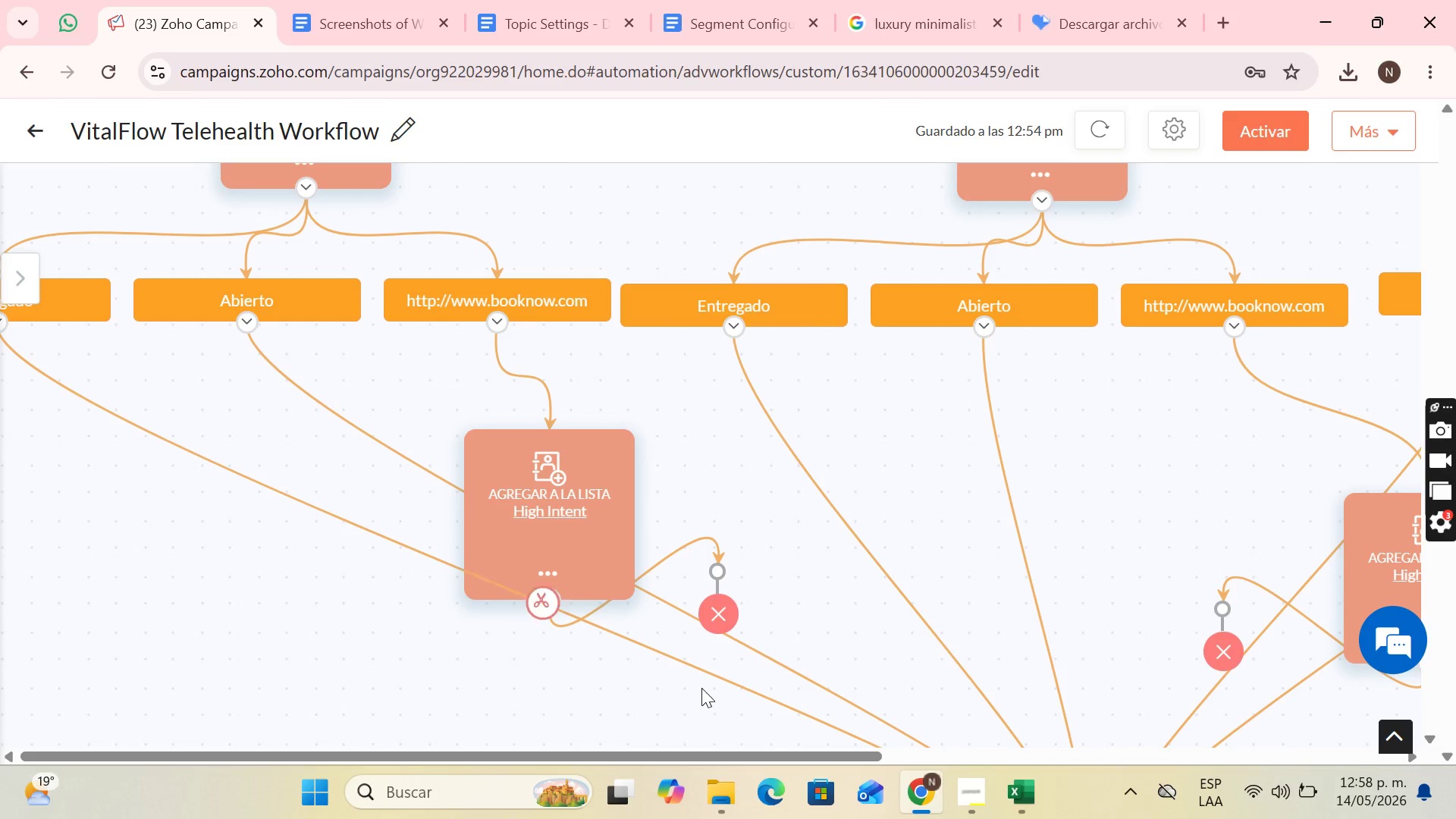 
left_click_drag(start_coordinate=[660, 761], to_coordinate=[592, 751])
 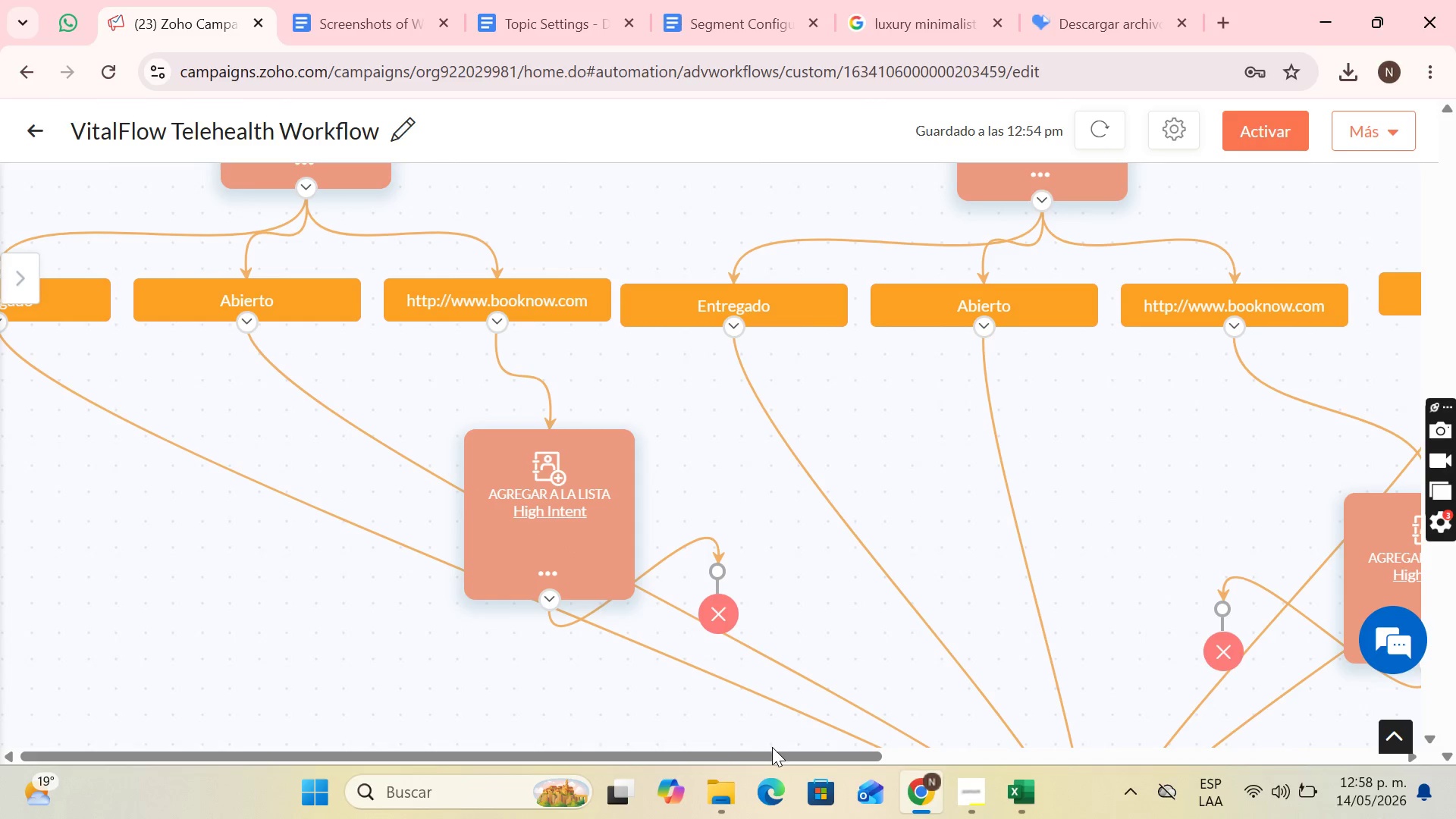 
scroll: coordinate [805, 641], scroll_direction: up, amount: 1.0
 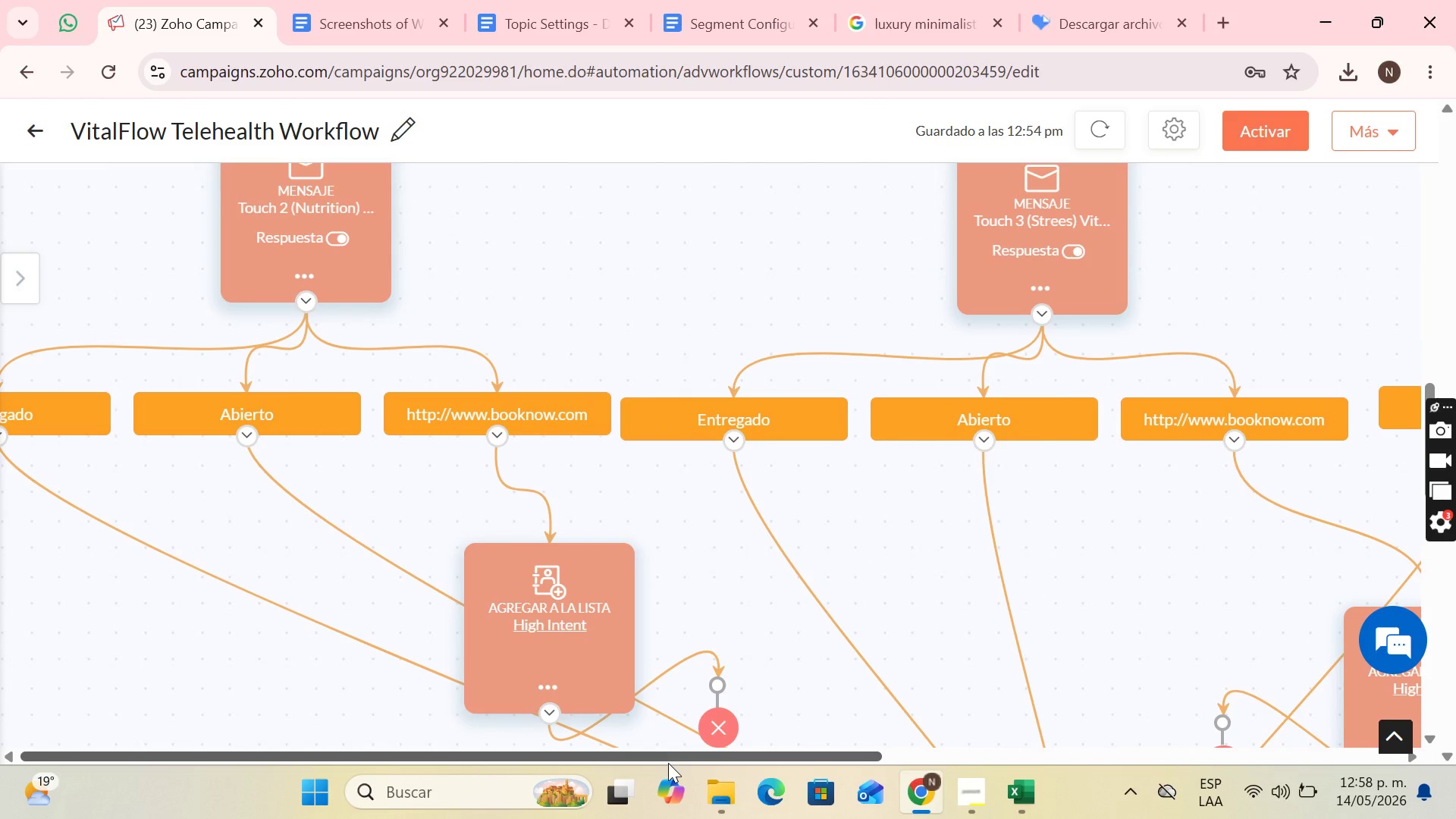 
left_click_drag(start_coordinate=[673, 761], to_coordinate=[775, 749])
 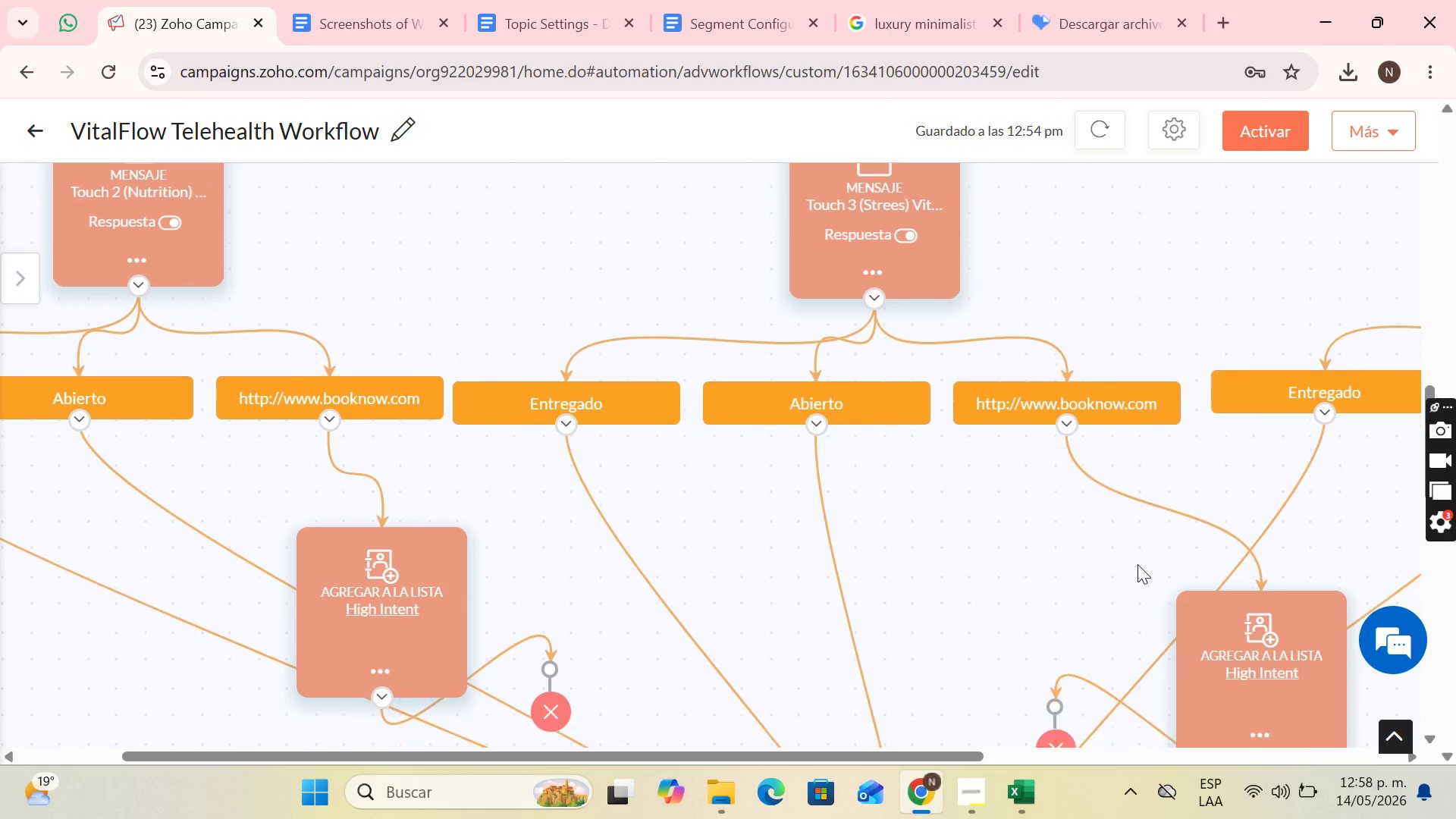 
scroll: coordinate [1138, 564], scroll_direction: down, amount: 1.0
 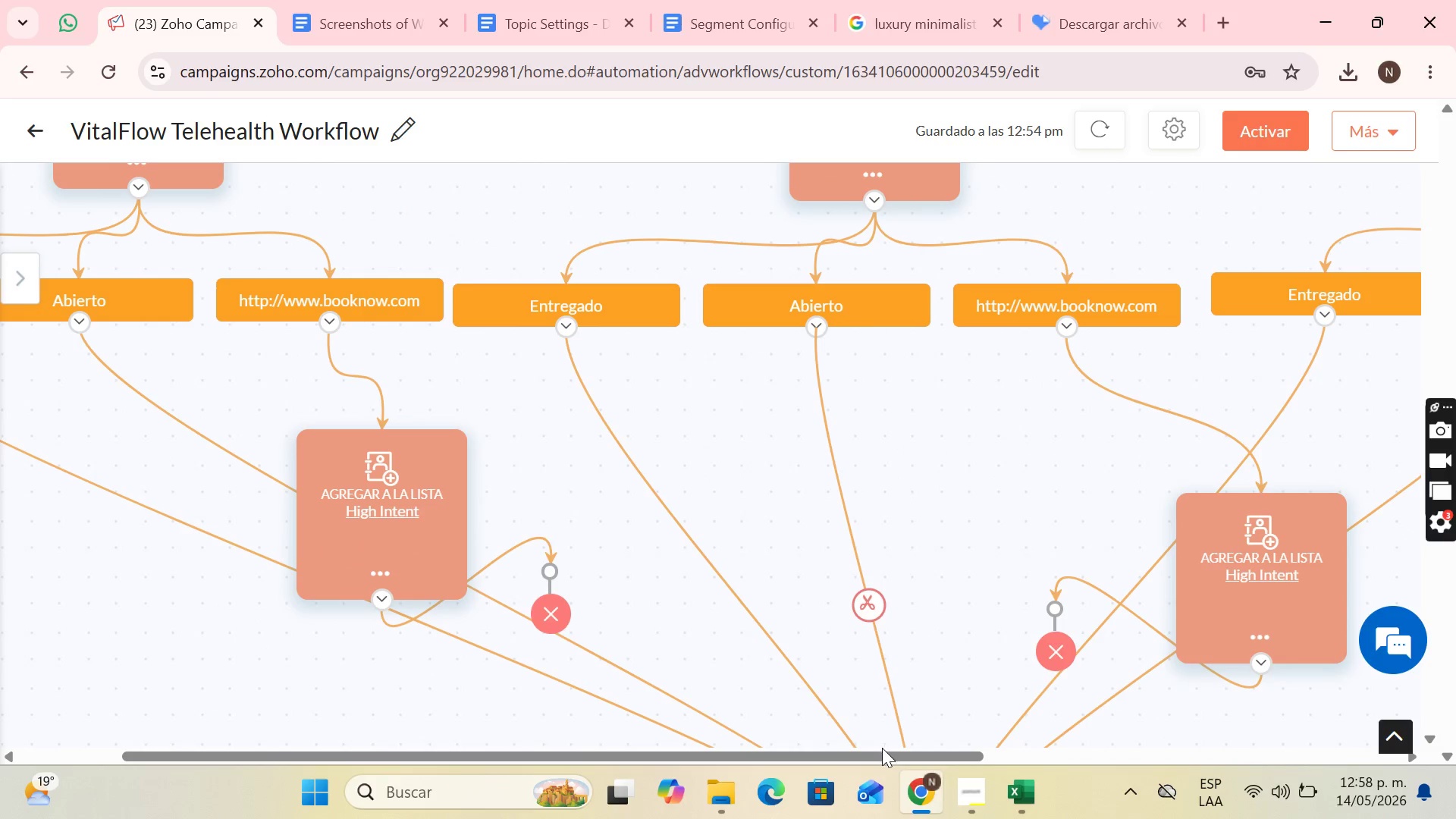 
left_click_drag(start_coordinate=[881, 748], to_coordinate=[1136, 689])
 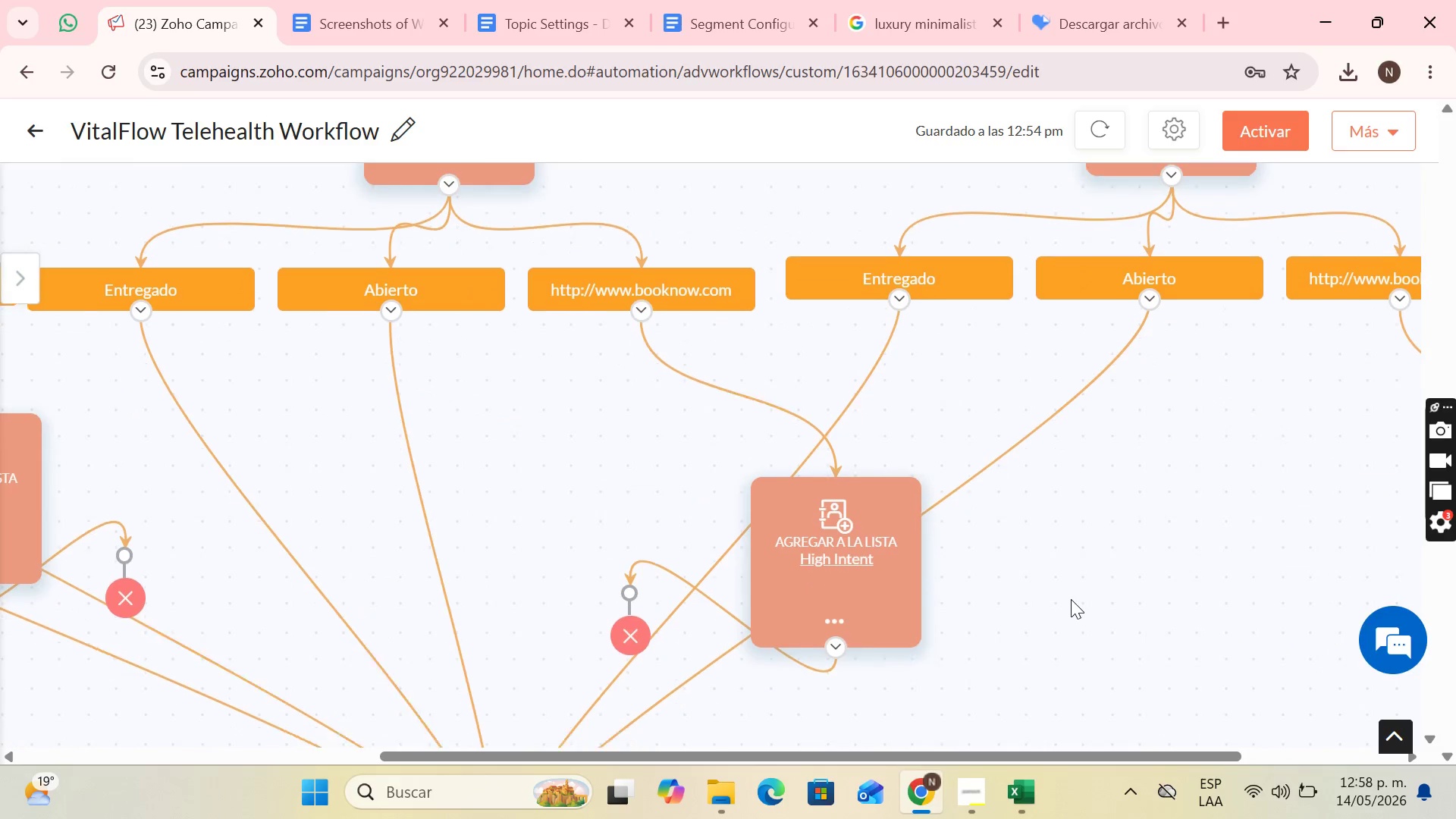 
scroll: coordinate [937, 560], scroll_direction: down, amount: 12.0
 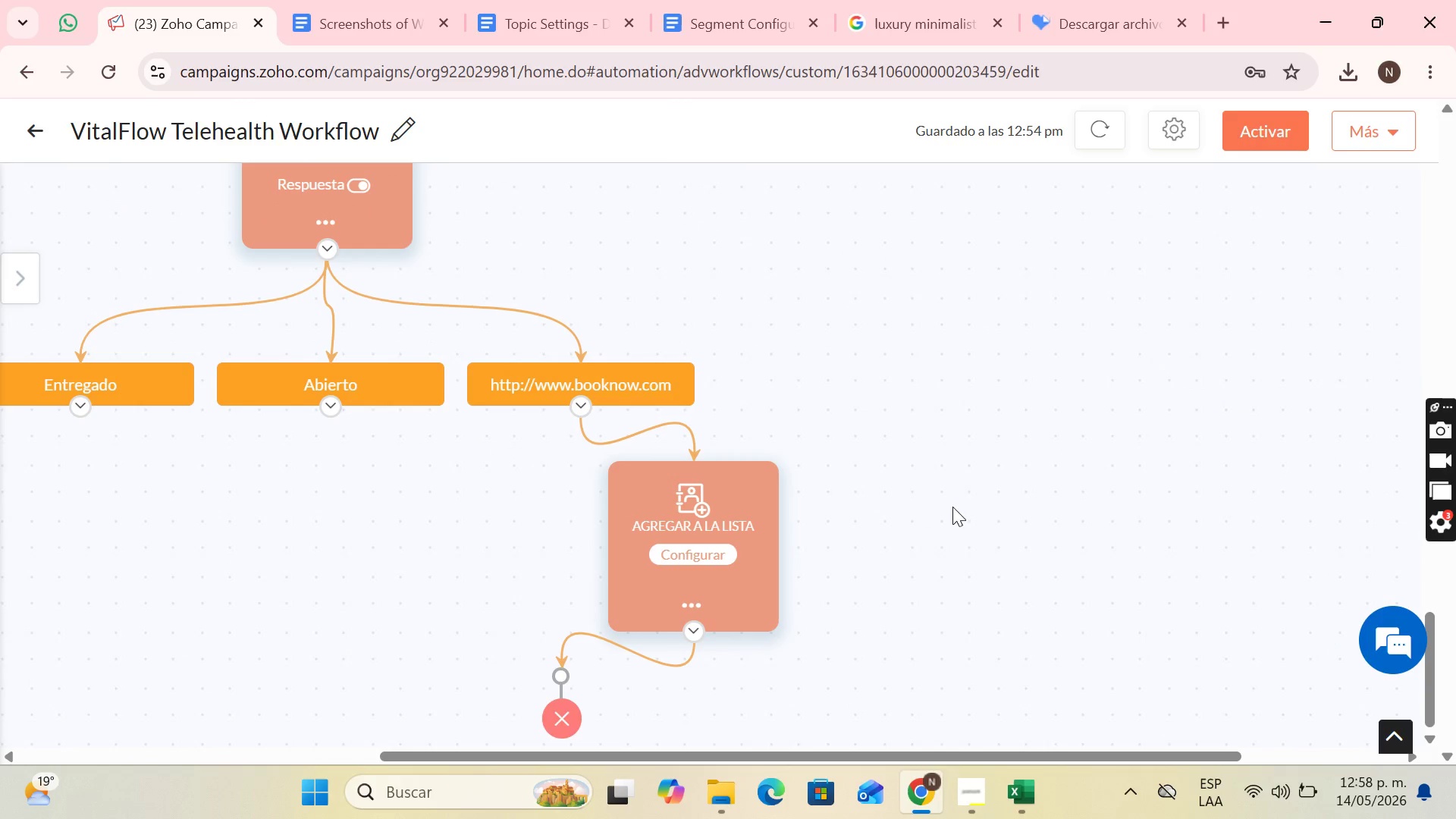 
hold_key(key=ControlLeft, duration=1.5)
scroll: coordinate [975, 453], scroll_direction: down, amount: 5.0
 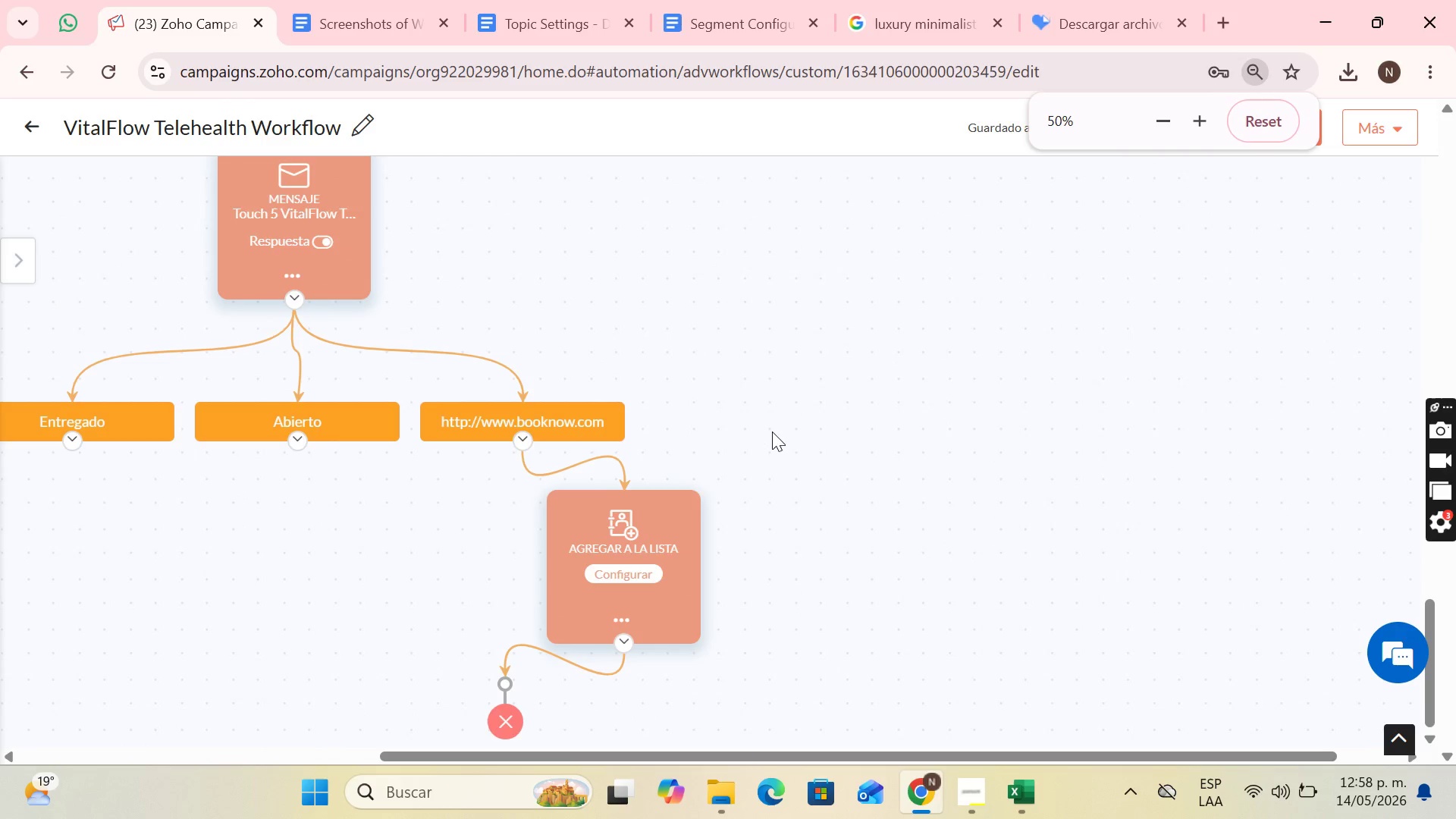 
hold_key(key=ControlLeft, duration=1.17)
scroll: coordinate [772, 431], scroll_direction: down, amount: 1.0
 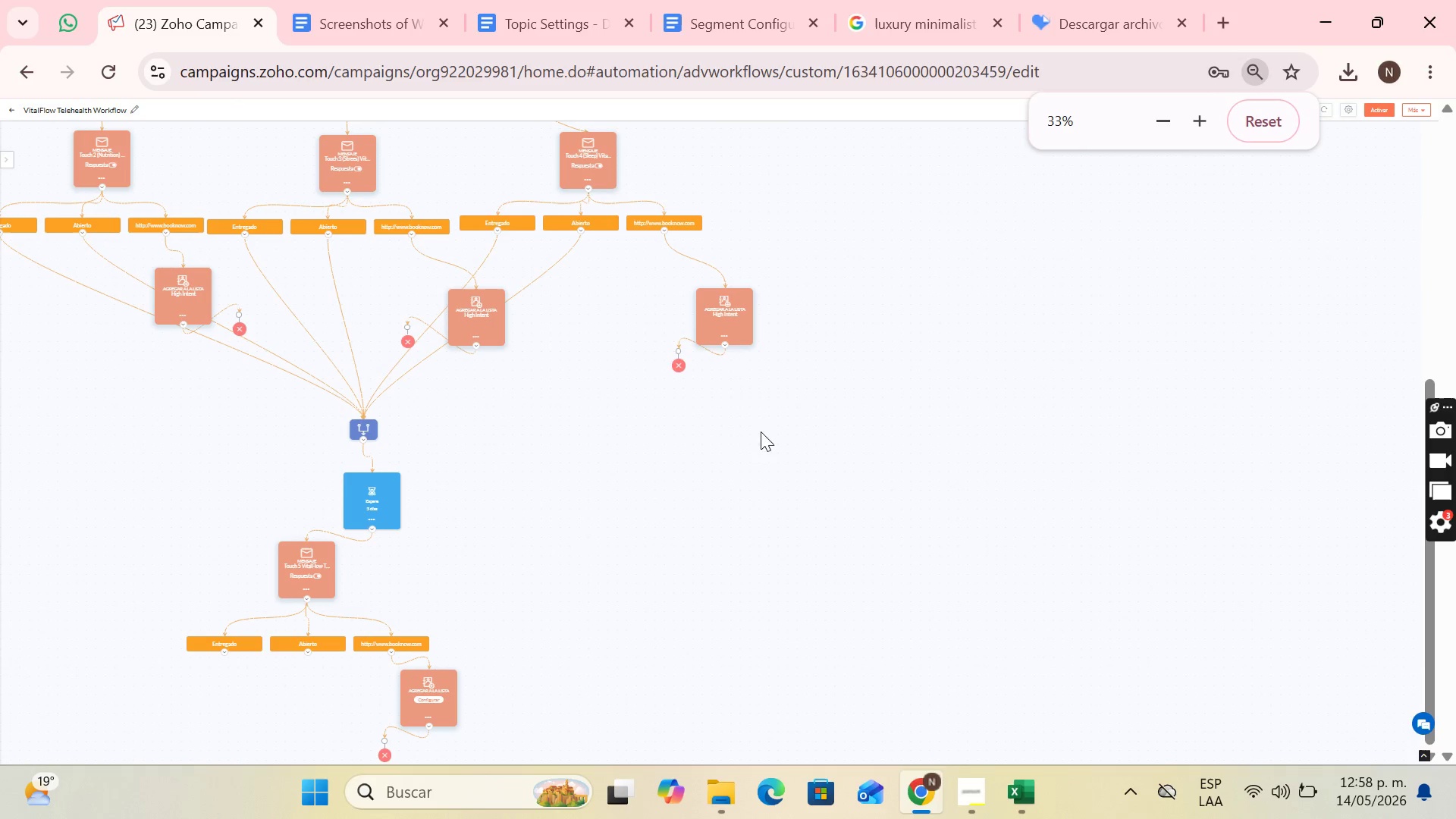 
scroll: coordinate [617, 435], scroll_direction: up, amount: 8.0
 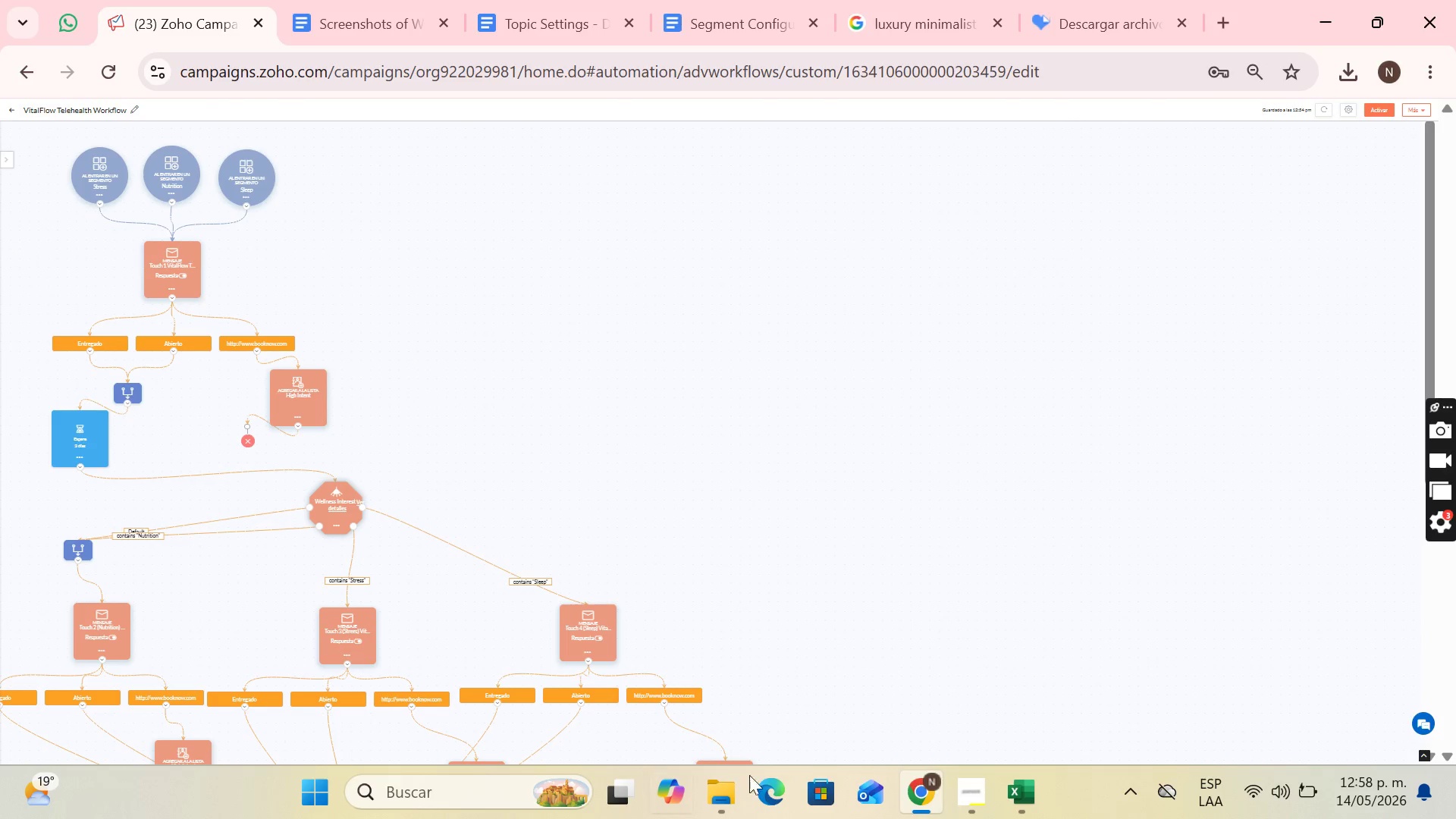 
scroll: coordinate [1057, 584], scroll_direction: down, amount: 2.0
 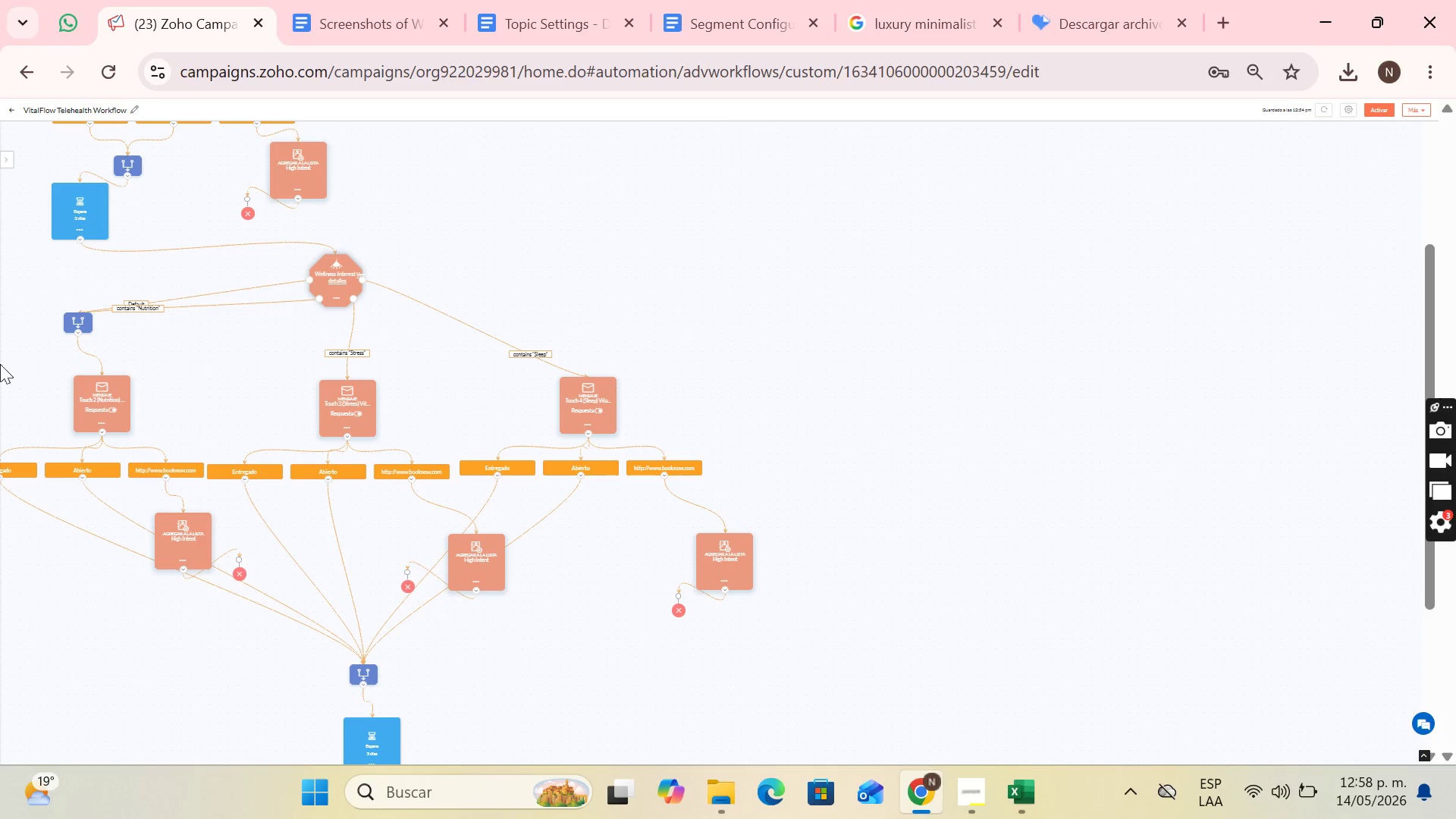 
scroll: coordinate [2, 347], scroll_direction: up, amount: 3.0
 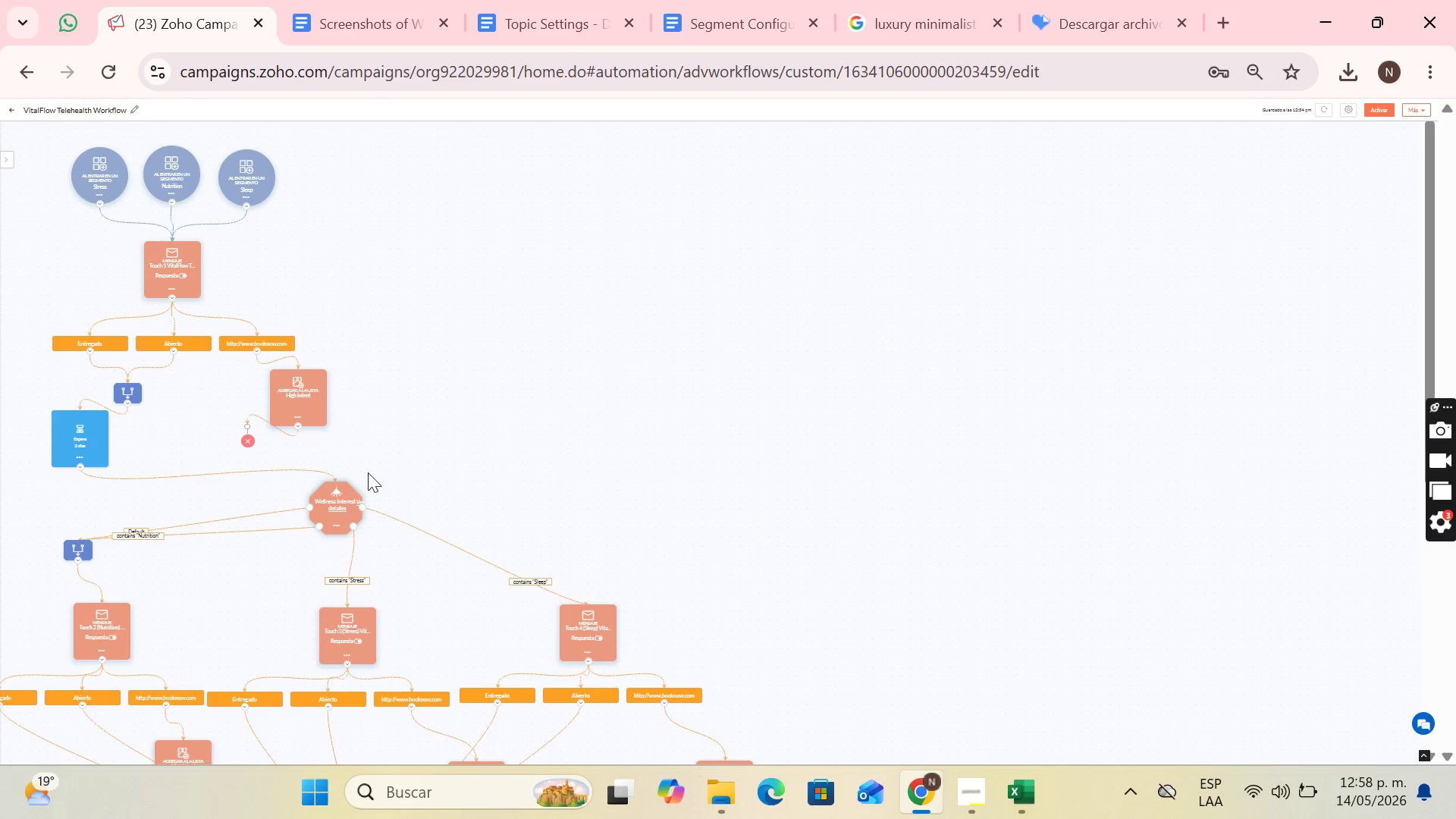 
scroll: coordinate [259, 568], scroll_direction: down, amount: 4.0
 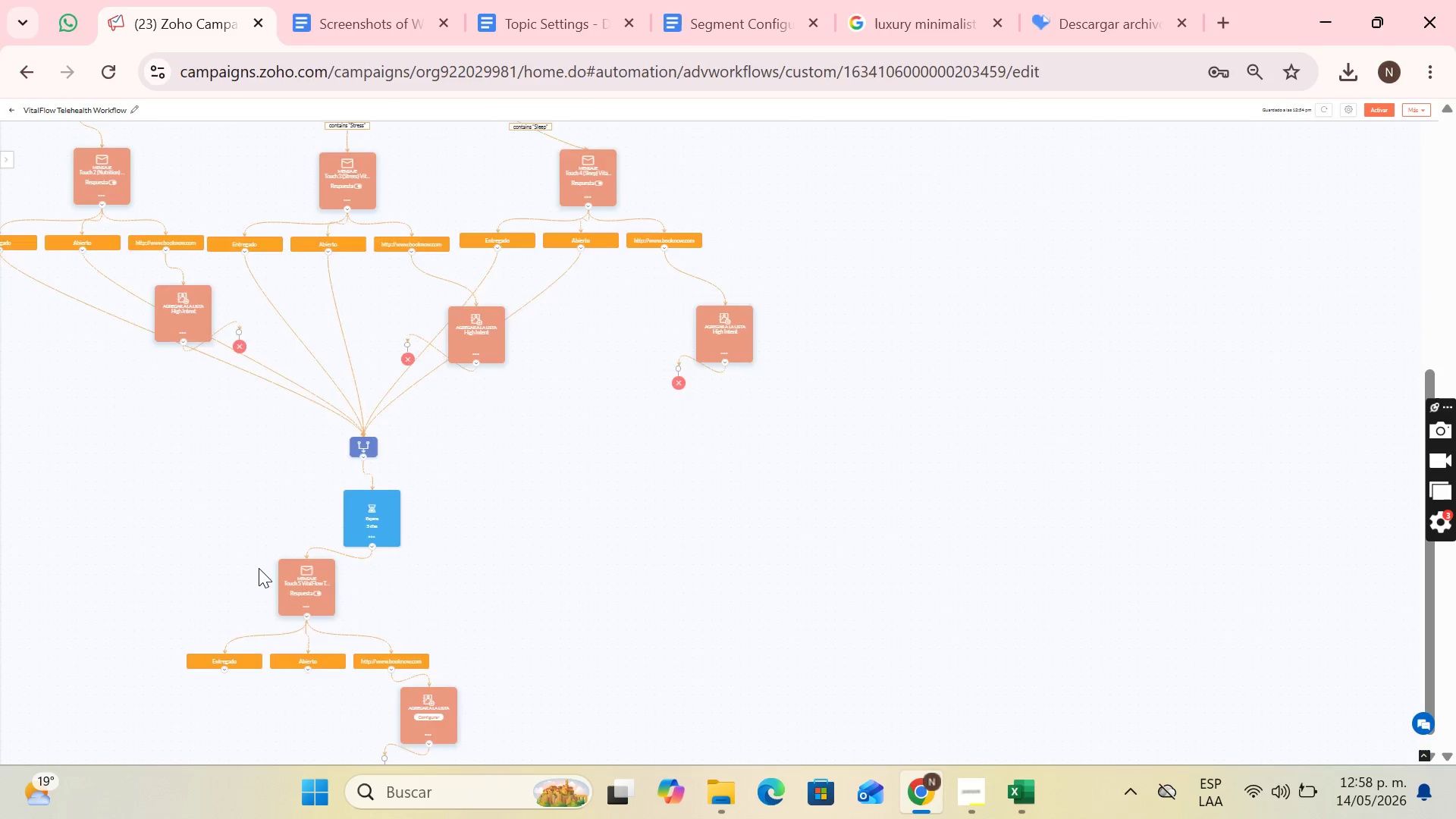 
scroll: coordinate [259, 568], scroll_direction: up, amount: 1.0
 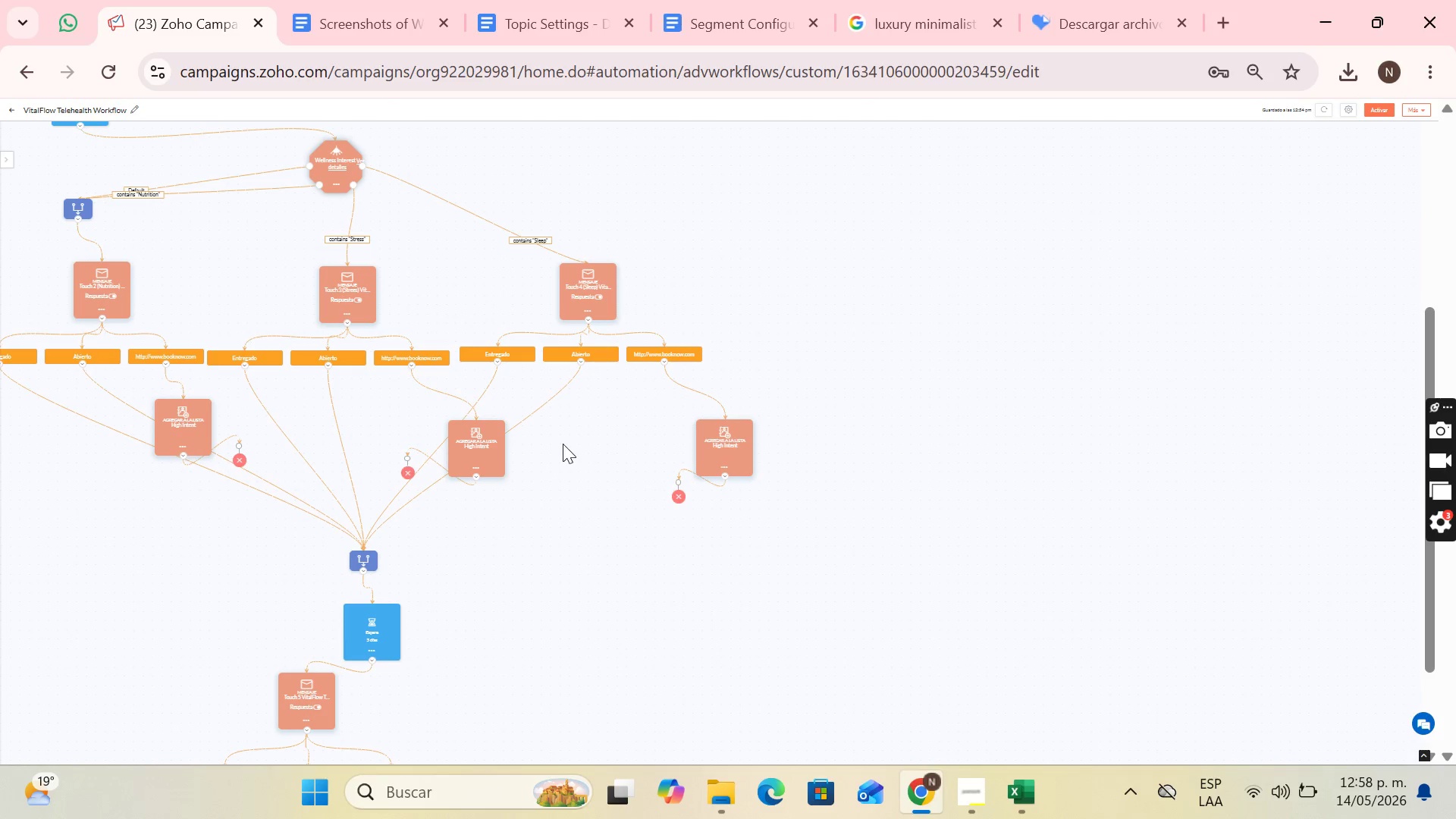 
wait(5.05)
 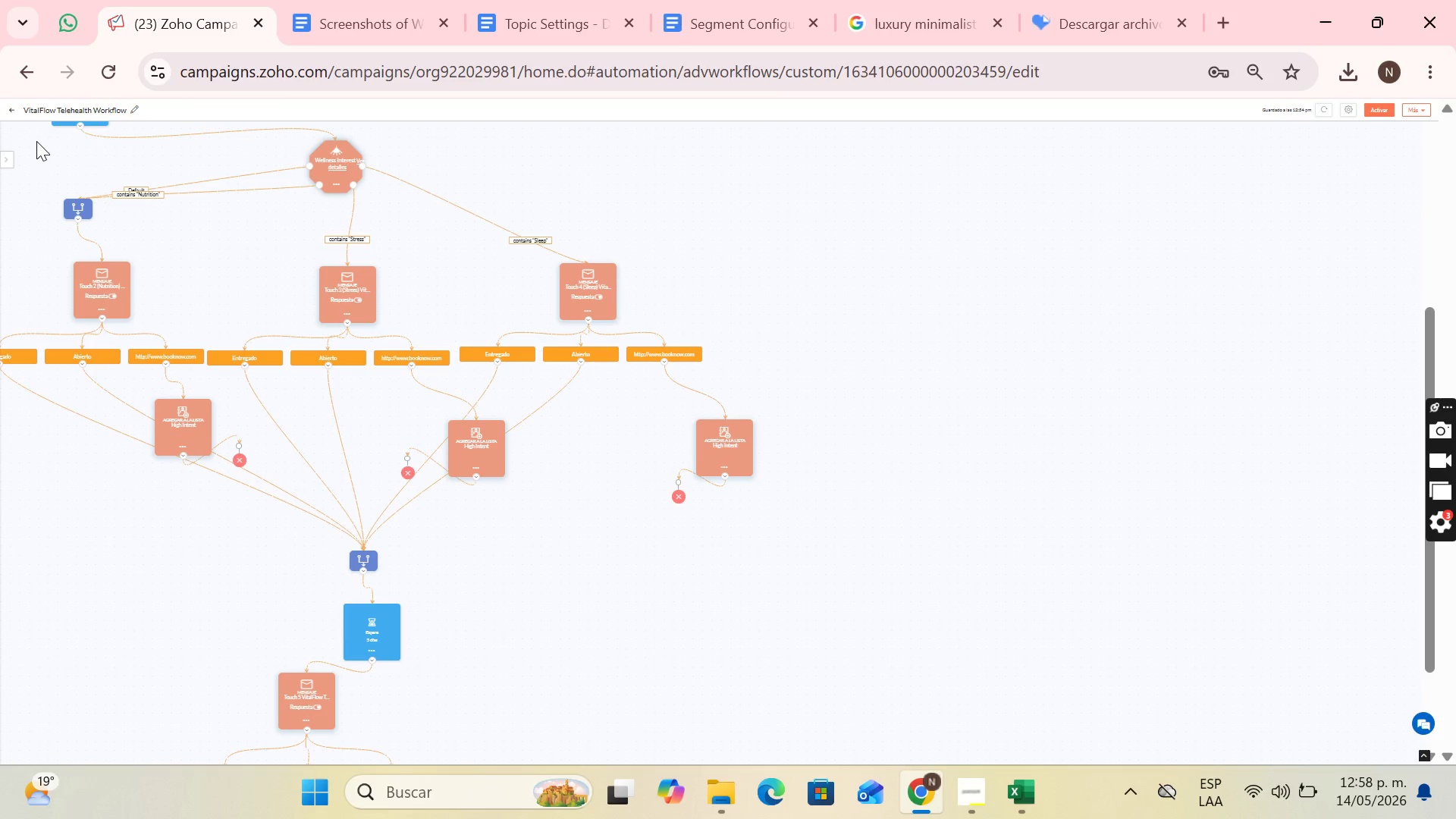 
scroll: coordinate [398, 436], scroll_direction: down, amount: 1.0
 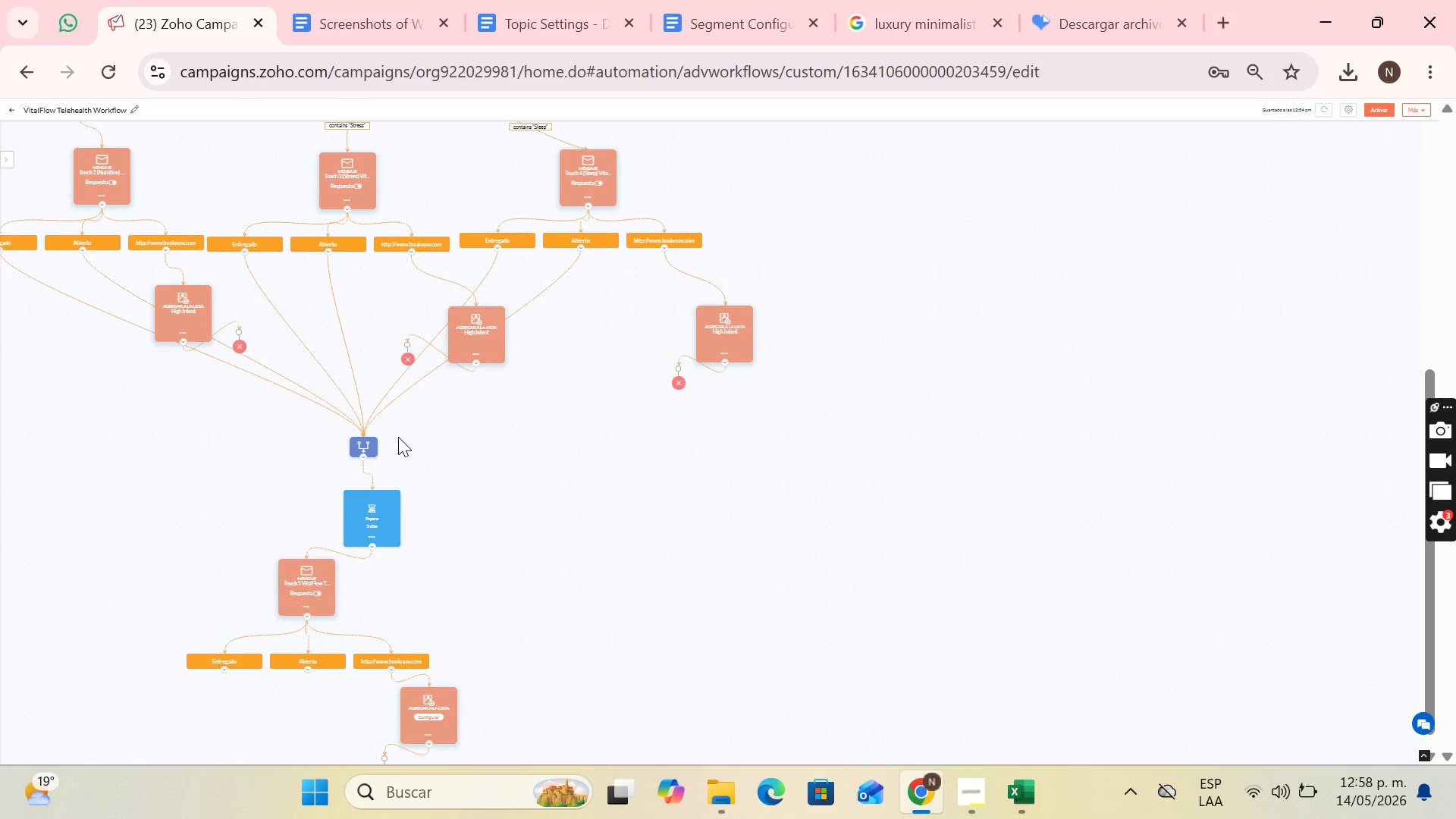 
scroll: coordinate [398, 437], scroll_direction: up, amount: 3.0
 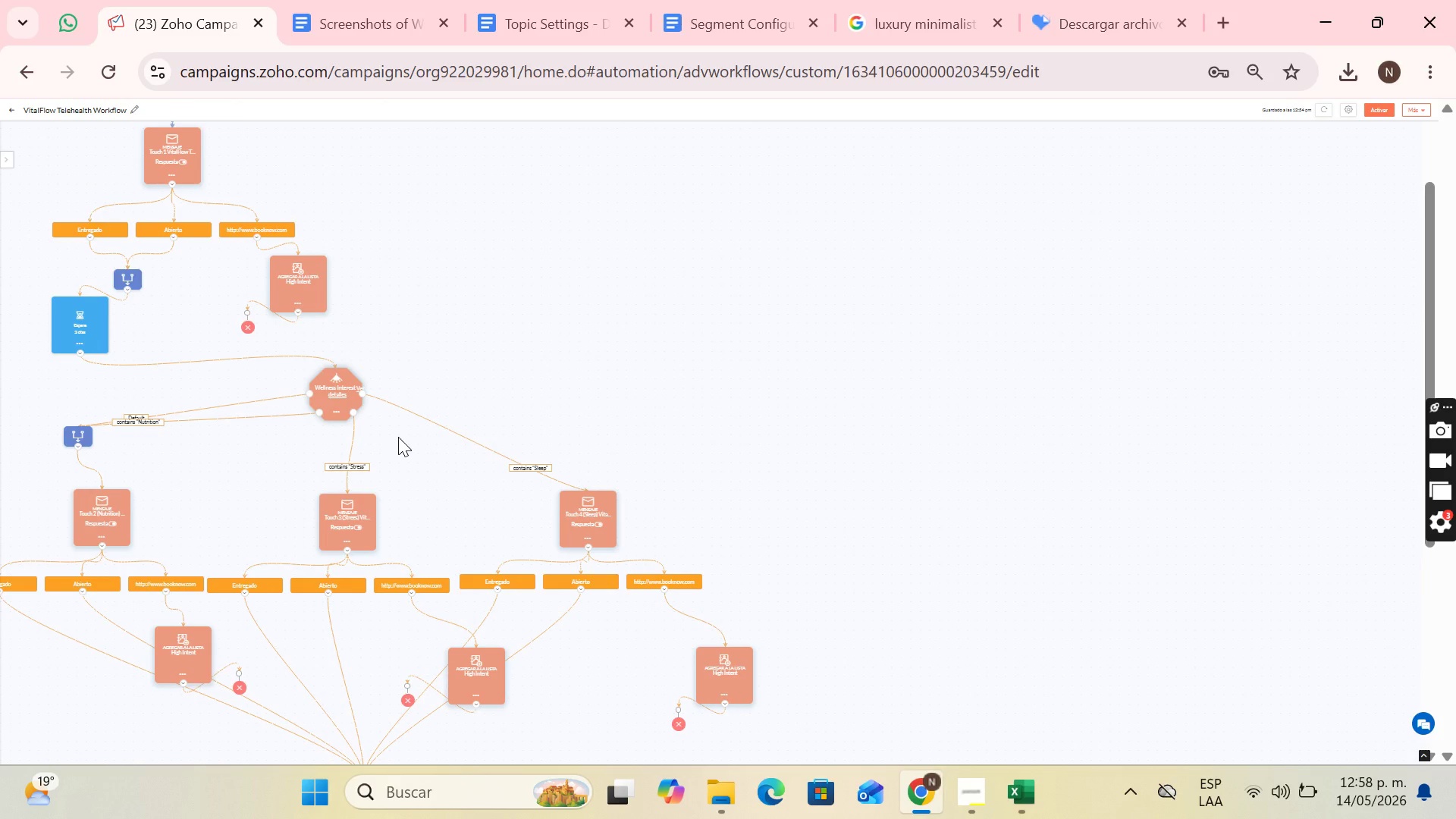 
scroll: coordinate [488, 436], scroll_direction: down, amount: 5.0
 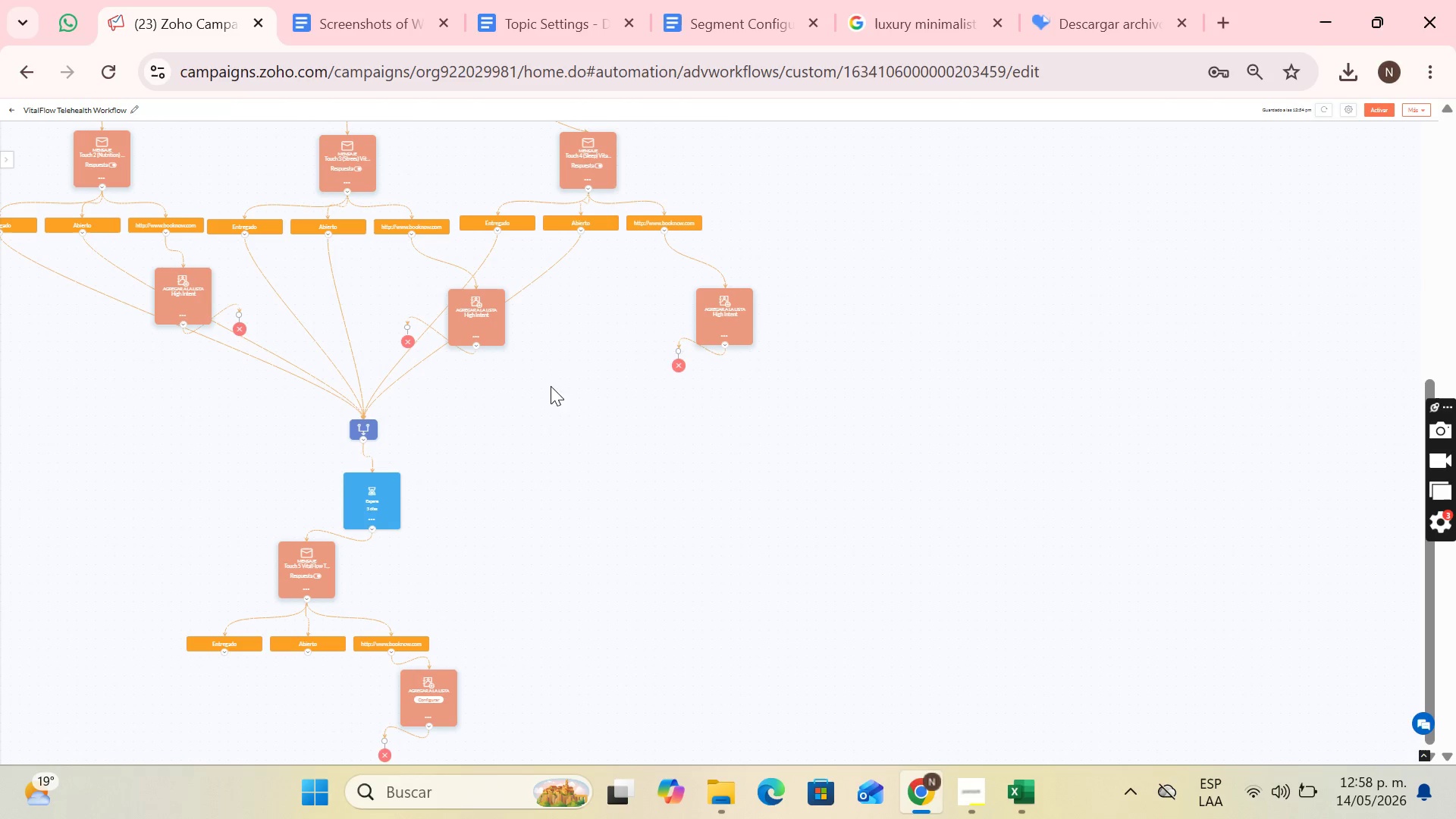 
hold_key(key=ControlLeft, duration=0.83)
scroll: coordinate [1075, 575], scroll_direction: up, amount: 2.0
 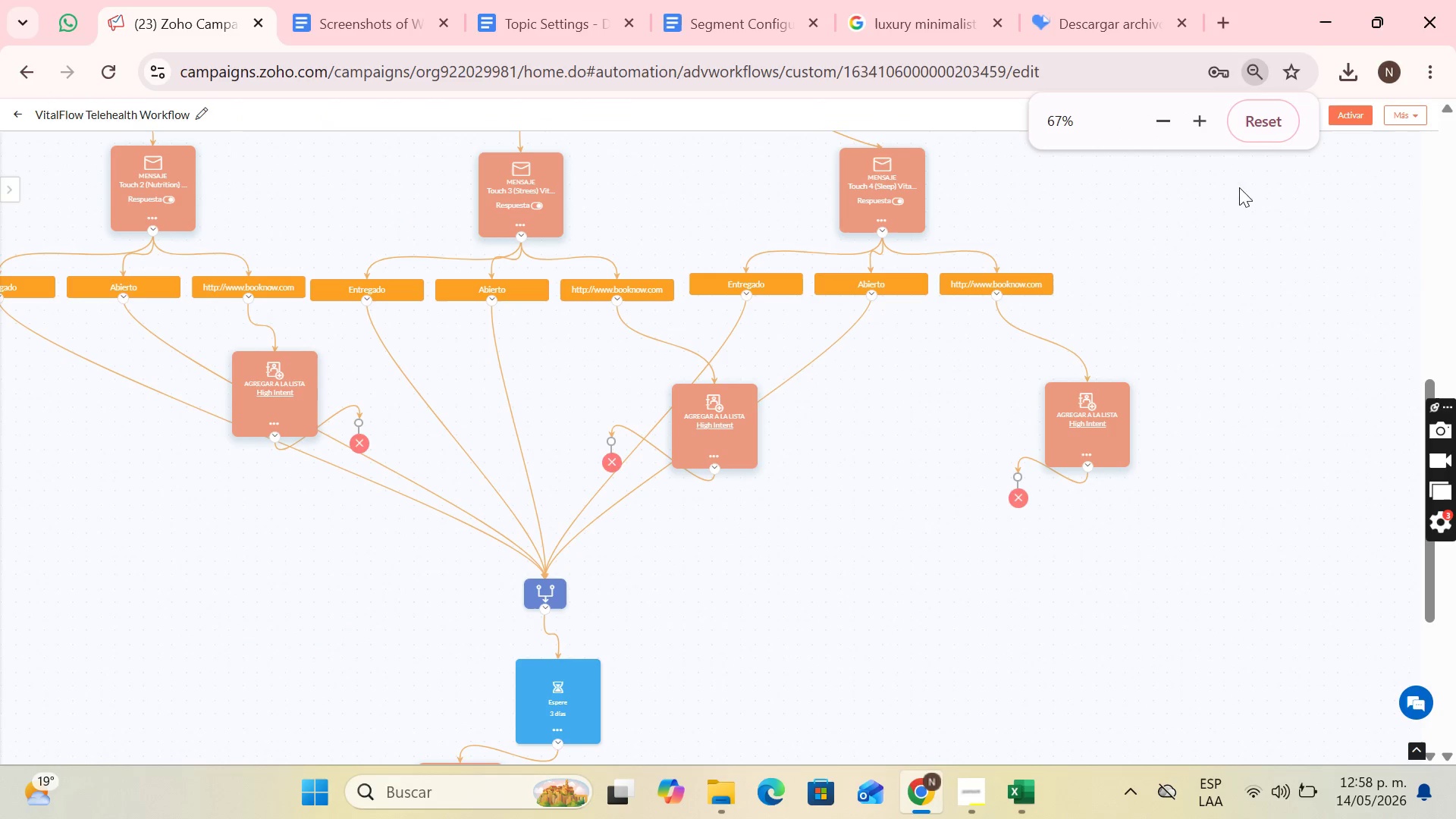 
hold_key(key=ControlLeft, duration=1.78)
left_click([1282, 106])
 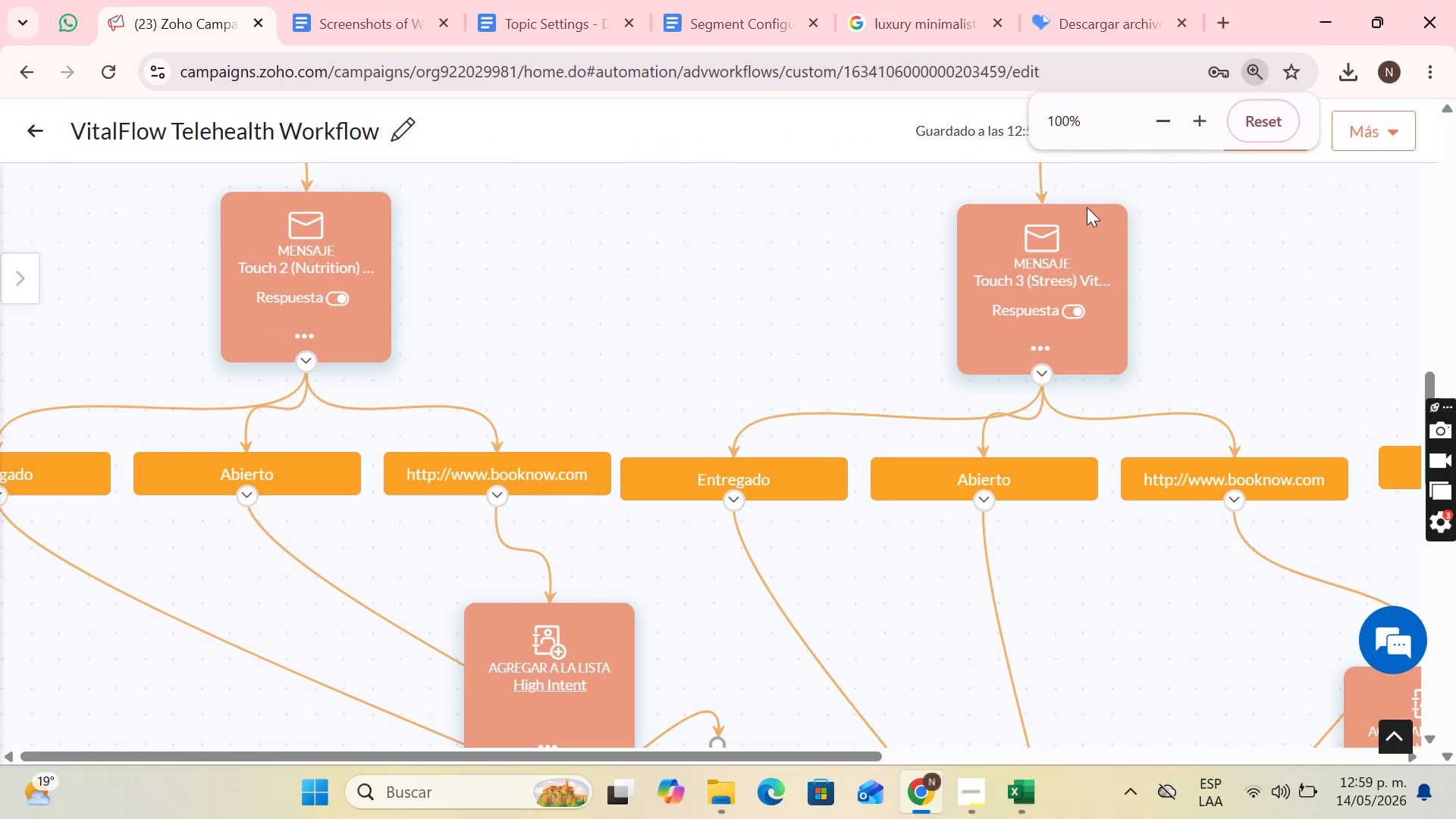 
hold_key(key=ControlLeft, duration=1.52)
hold_key(key=ControlLeft, duration=1.5)
scroll: coordinate [1111, 258], scroll_direction: down, amount: 6.0
 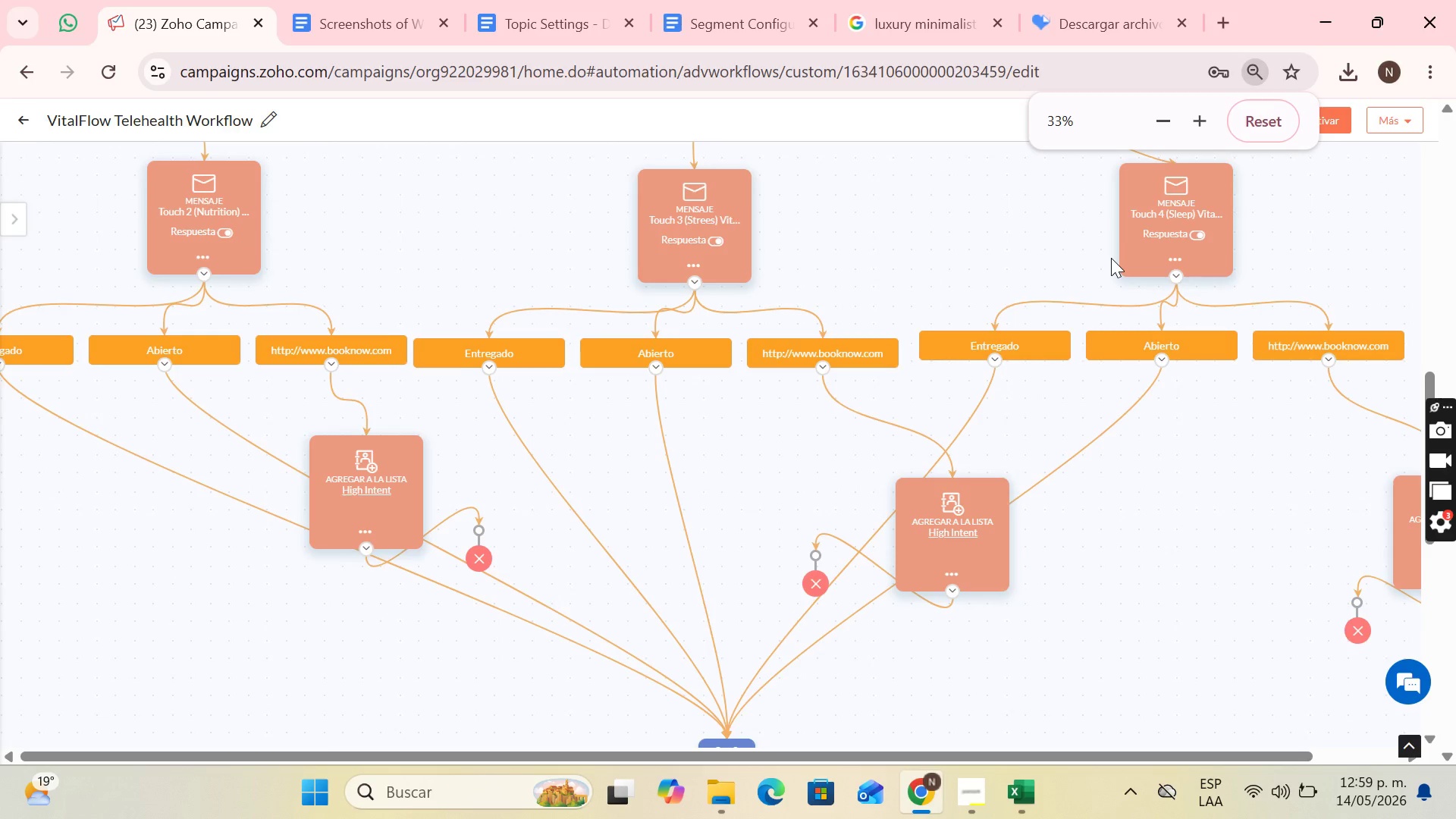 
hold_key(key=ControlLeft, duration=1.3)
 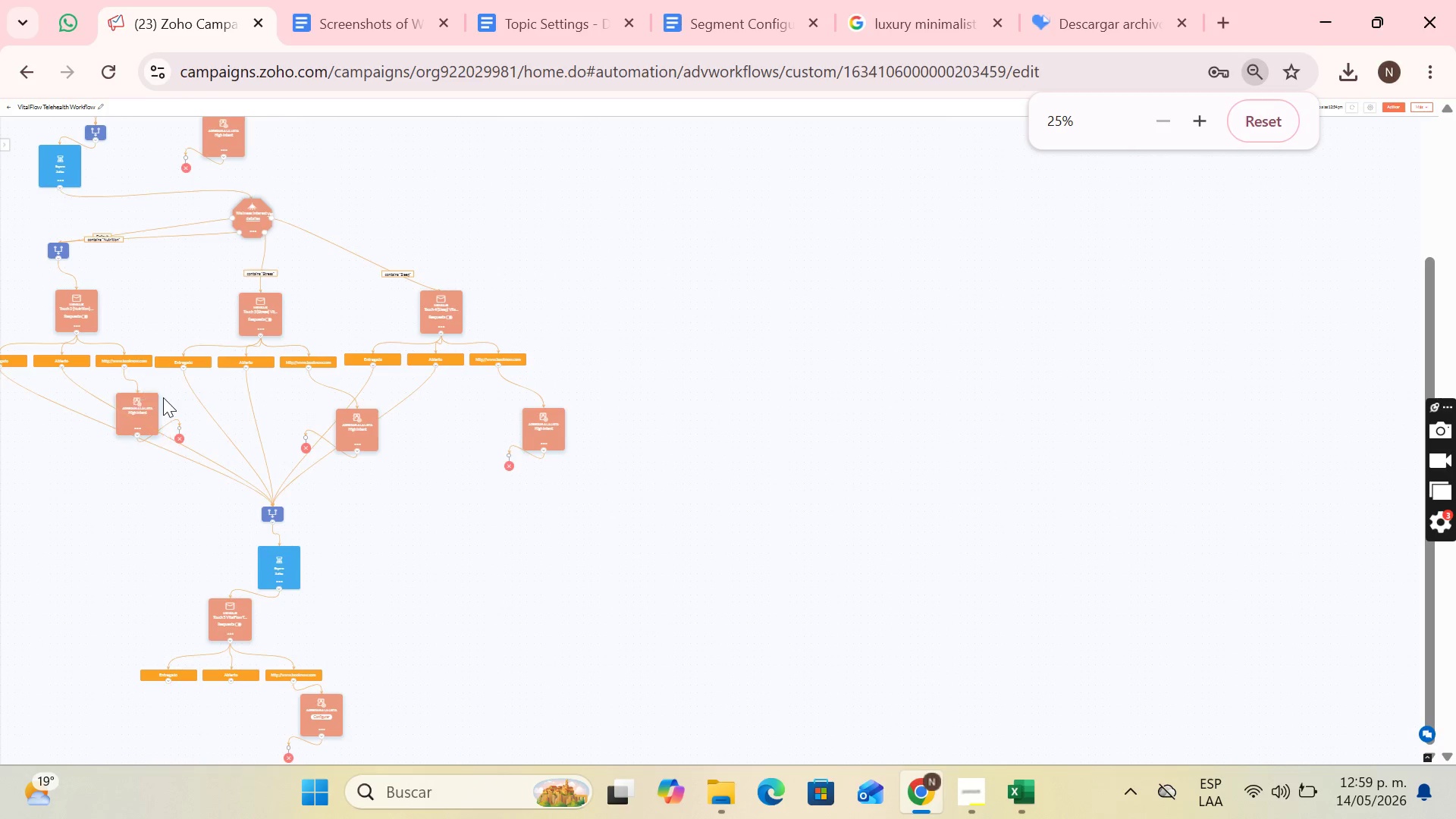 
scroll: coordinate [176, 391], scroll_direction: up, amount: 4.0
 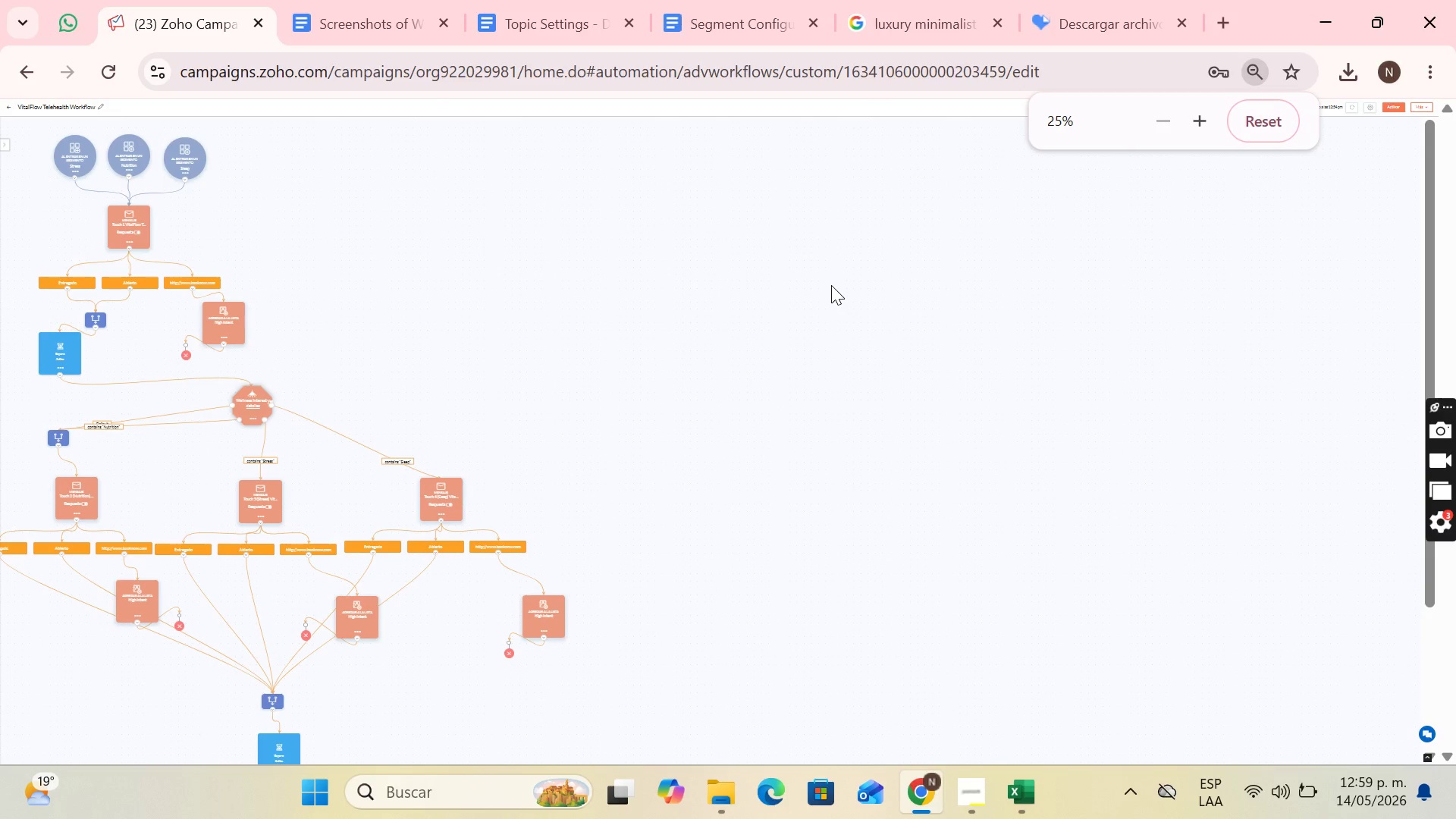 
hold_key(key=ControlLeft, duration=1.5)
scroll: coordinate [362, 308], scroll_direction: up, amount: 1.0
 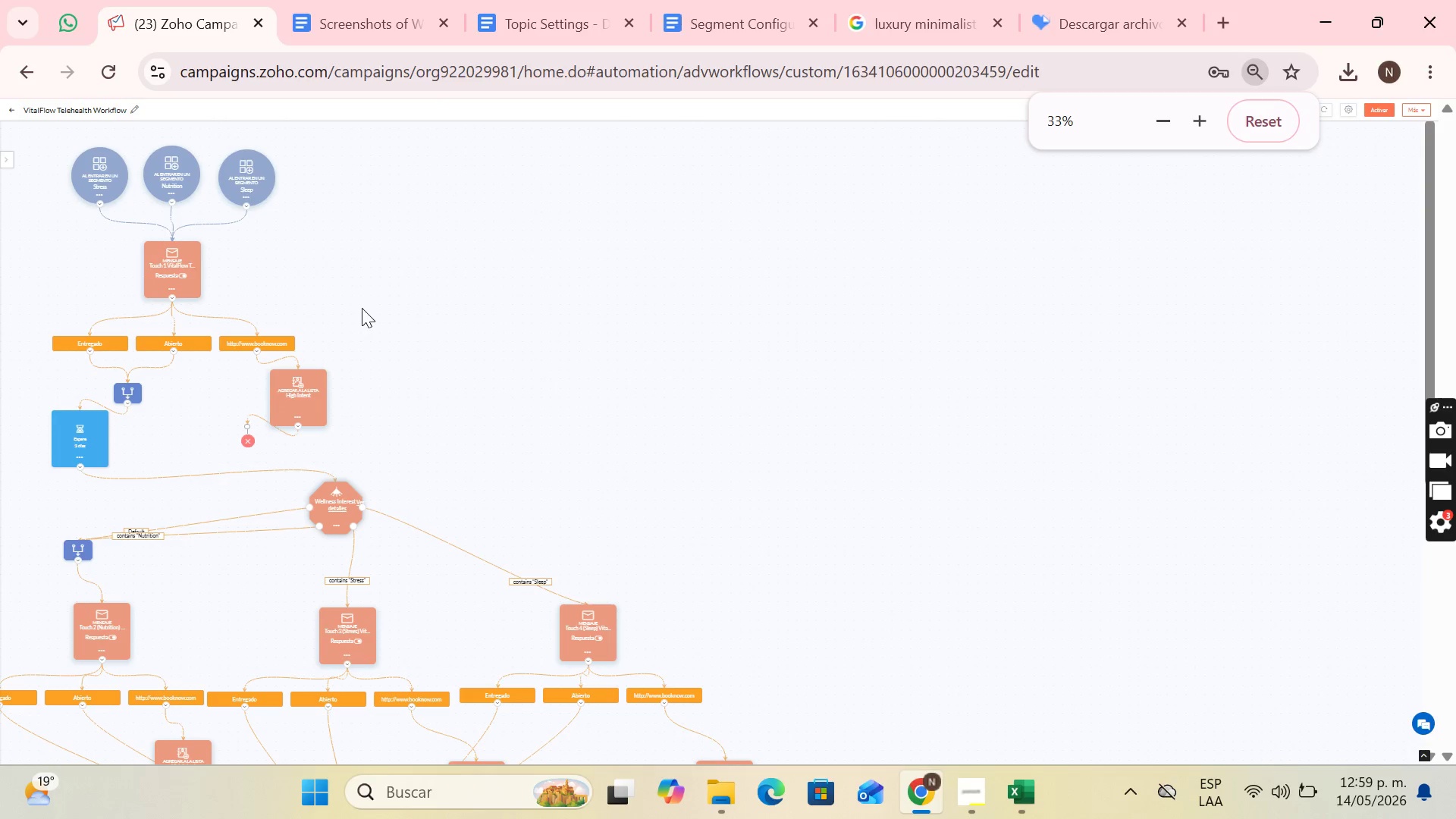 
key(Control+ControlLeft)
 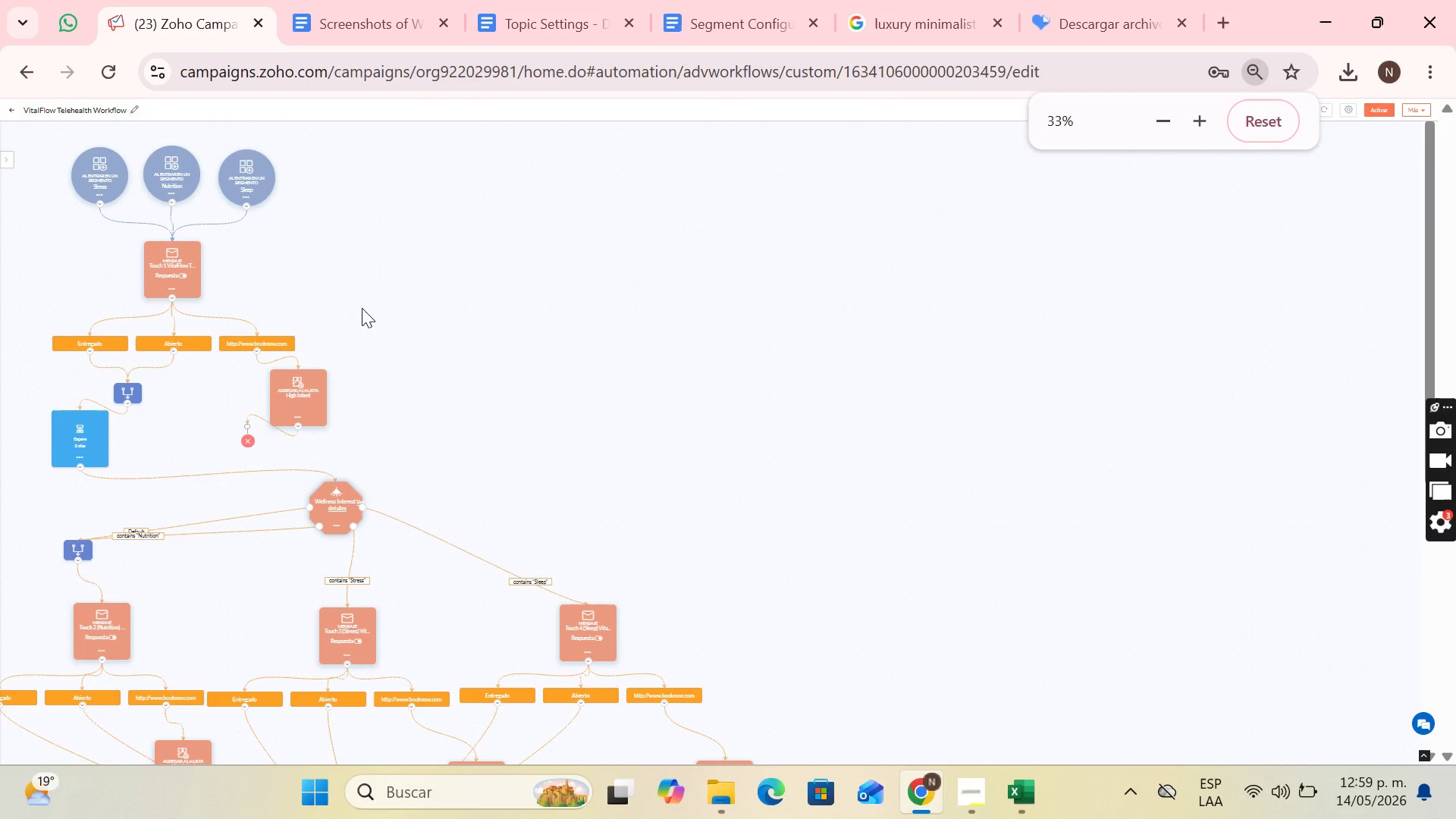 
key(Control+ControlLeft)
 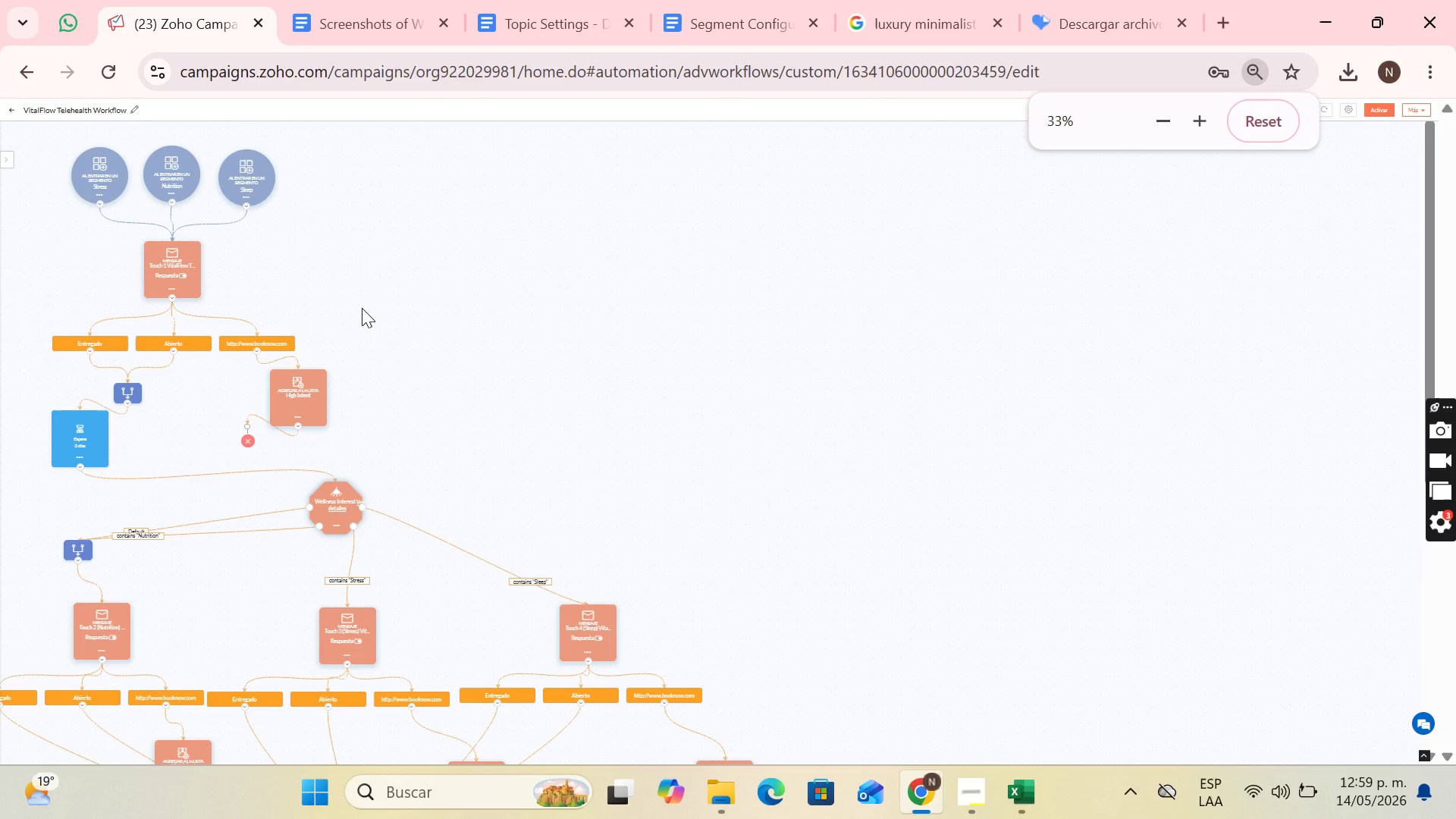 
key(Control+ControlLeft)
 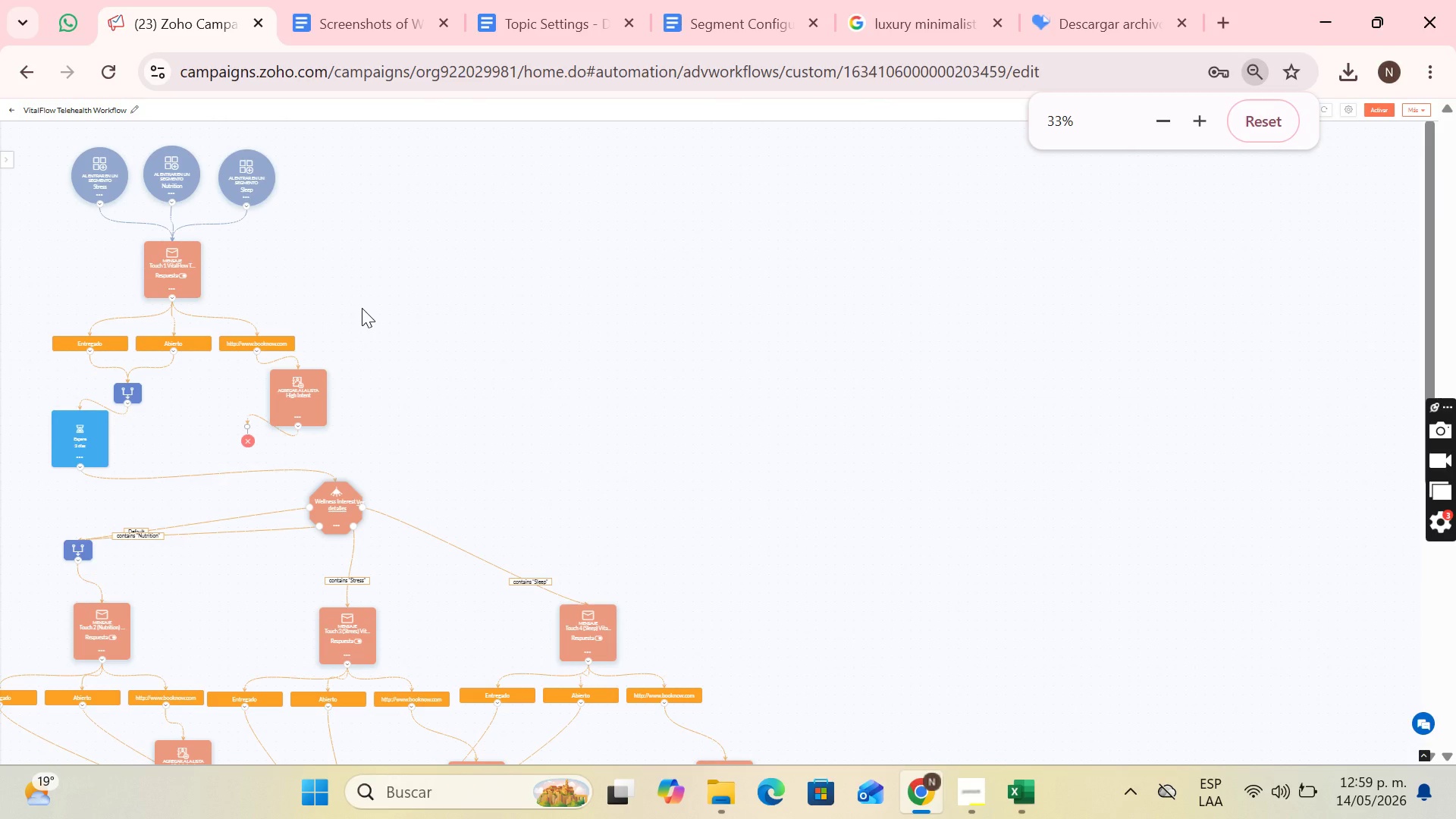 
key(Control+ControlLeft)
 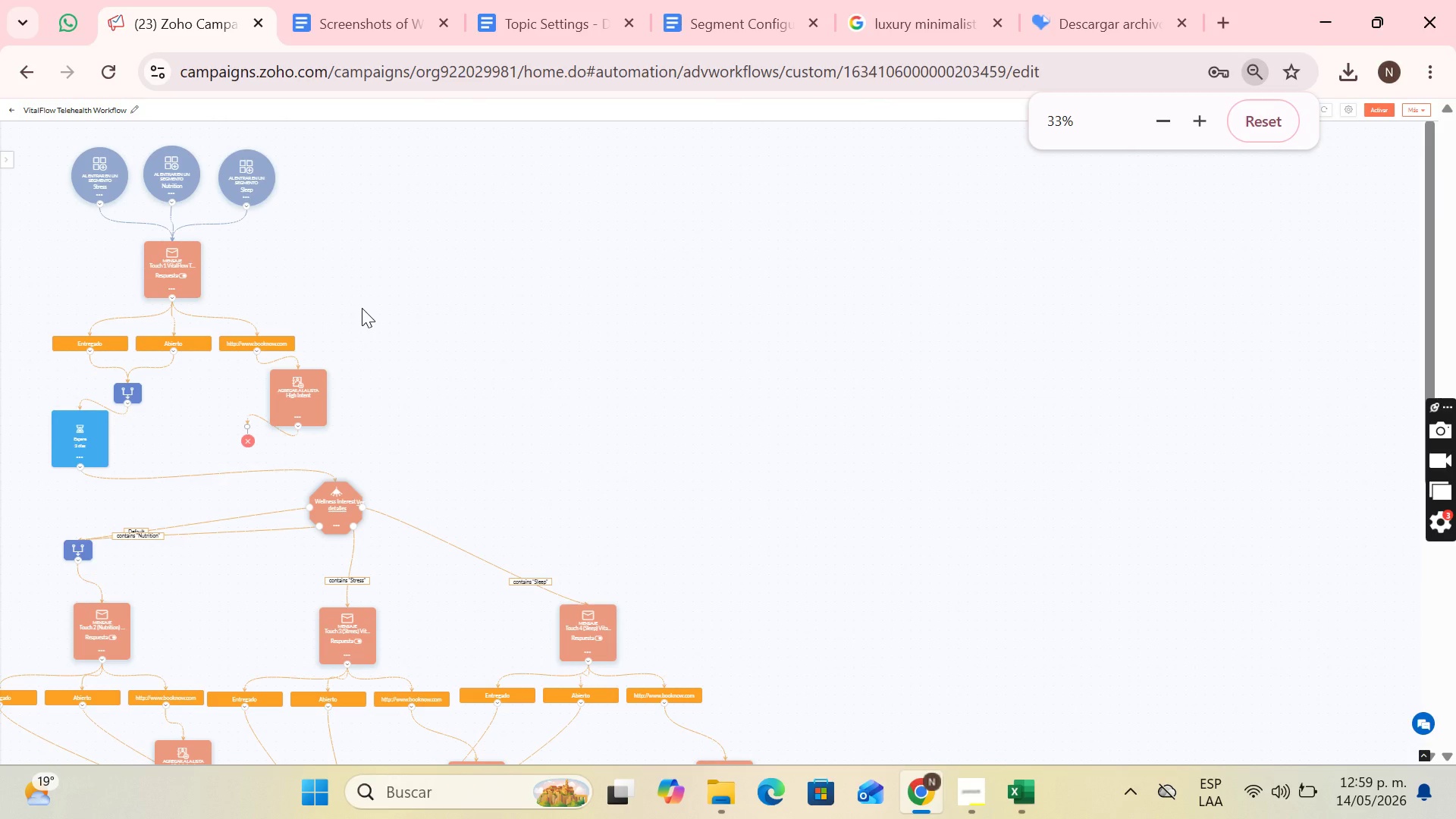 
key(Control+ControlLeft)
 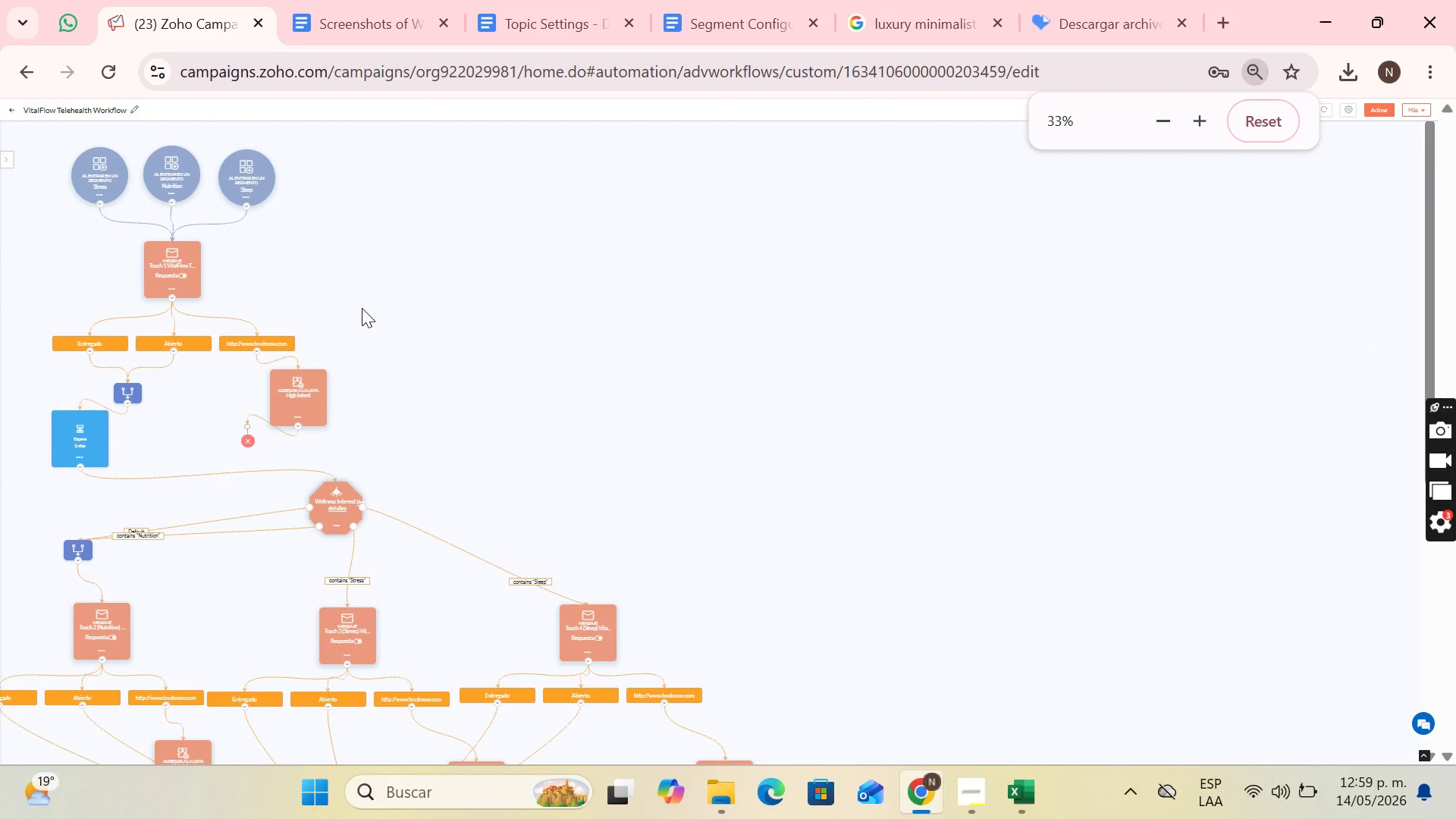 
key(Control+ControlLeft)
 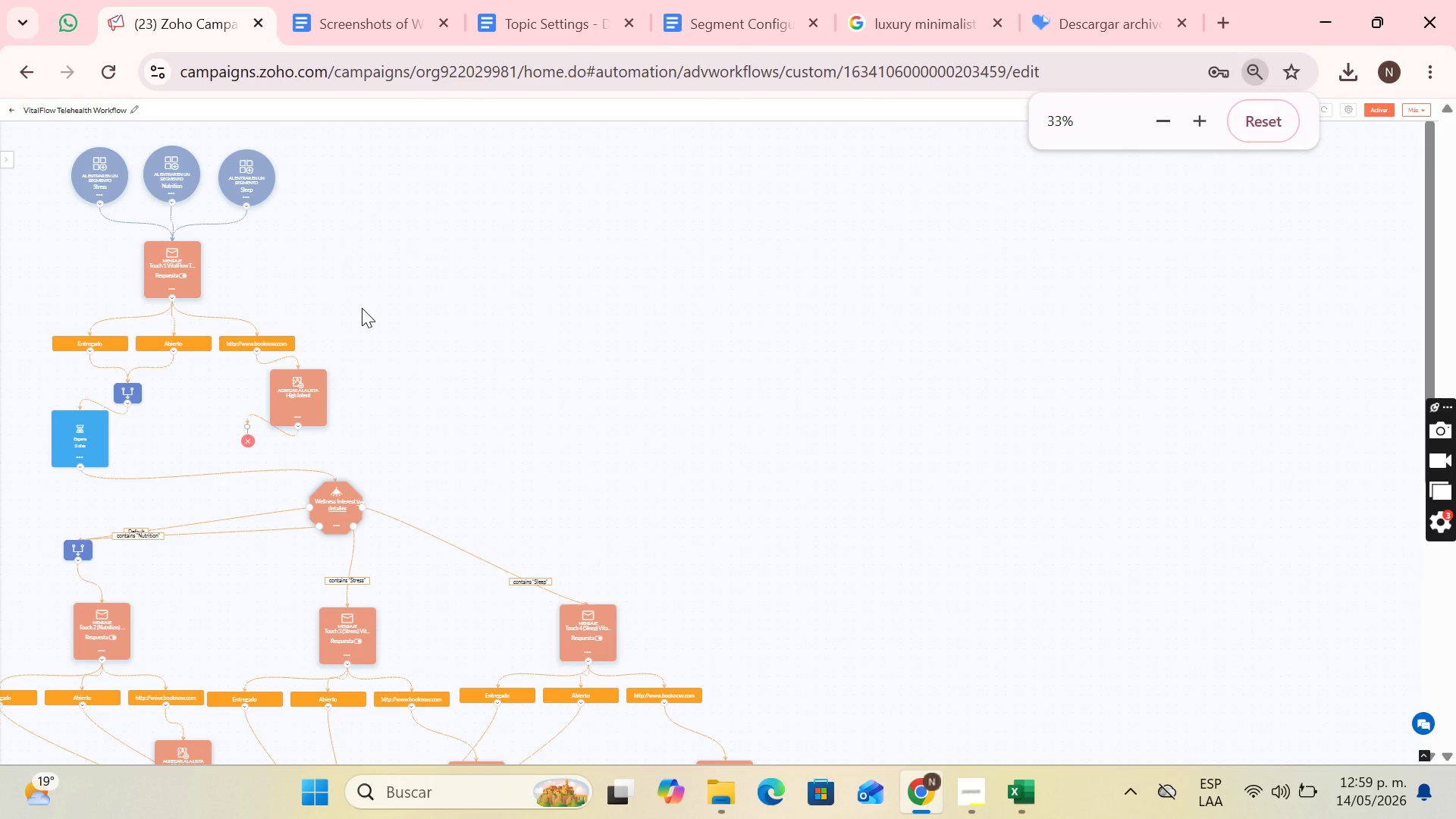 
key(Control+ControlLeft)
 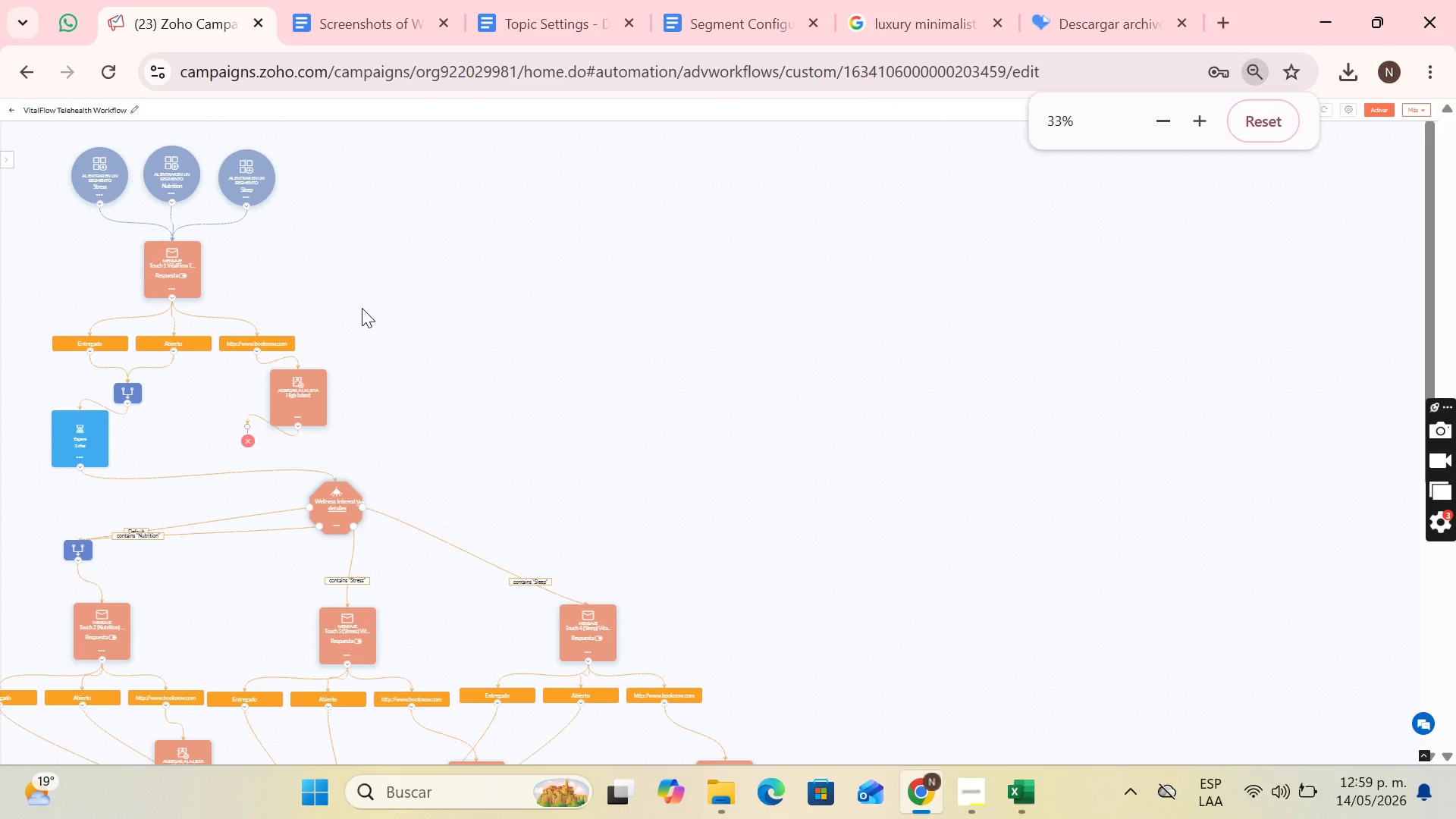 
key(Control+ControlLeft)
 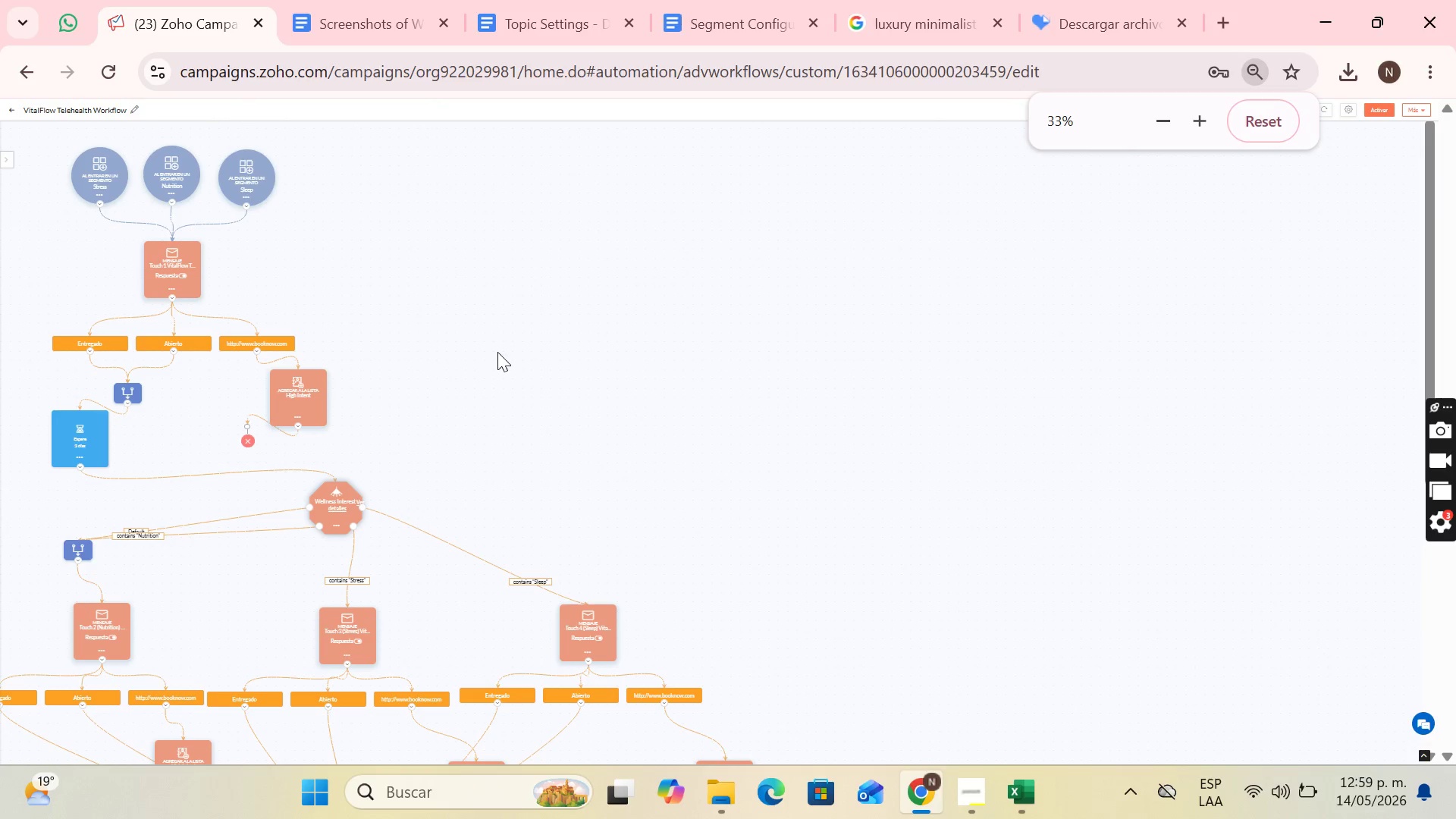 
scroll: coordinate [500, 353], scroll_direction: up, amount: 2.0
 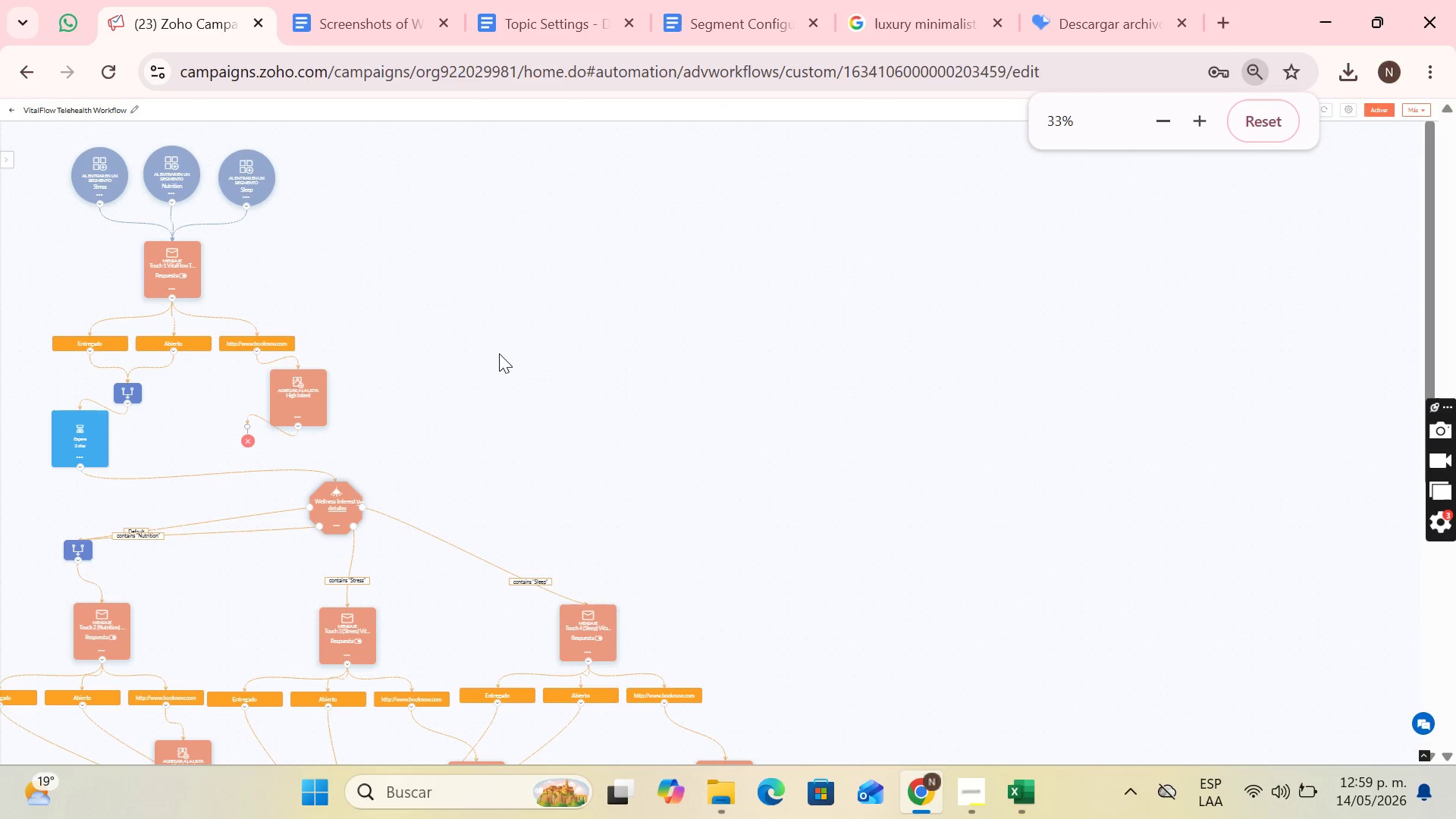 
hold_key(key=ControlLeft, duration=0.83)
scroll: coordinate [499, 353], scroll_direction: up, amount: 1.0
 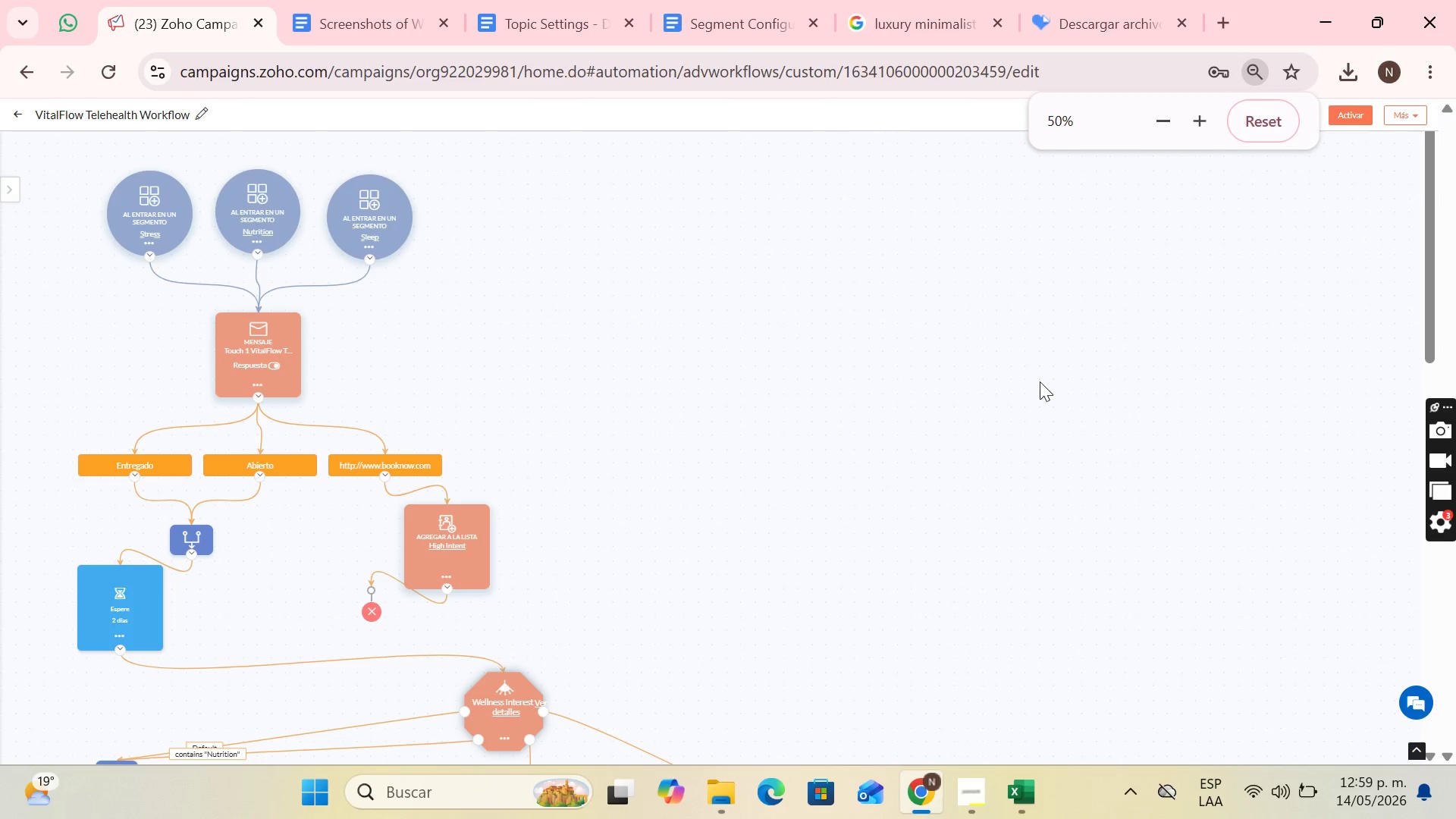 
key(PrintScreen)
 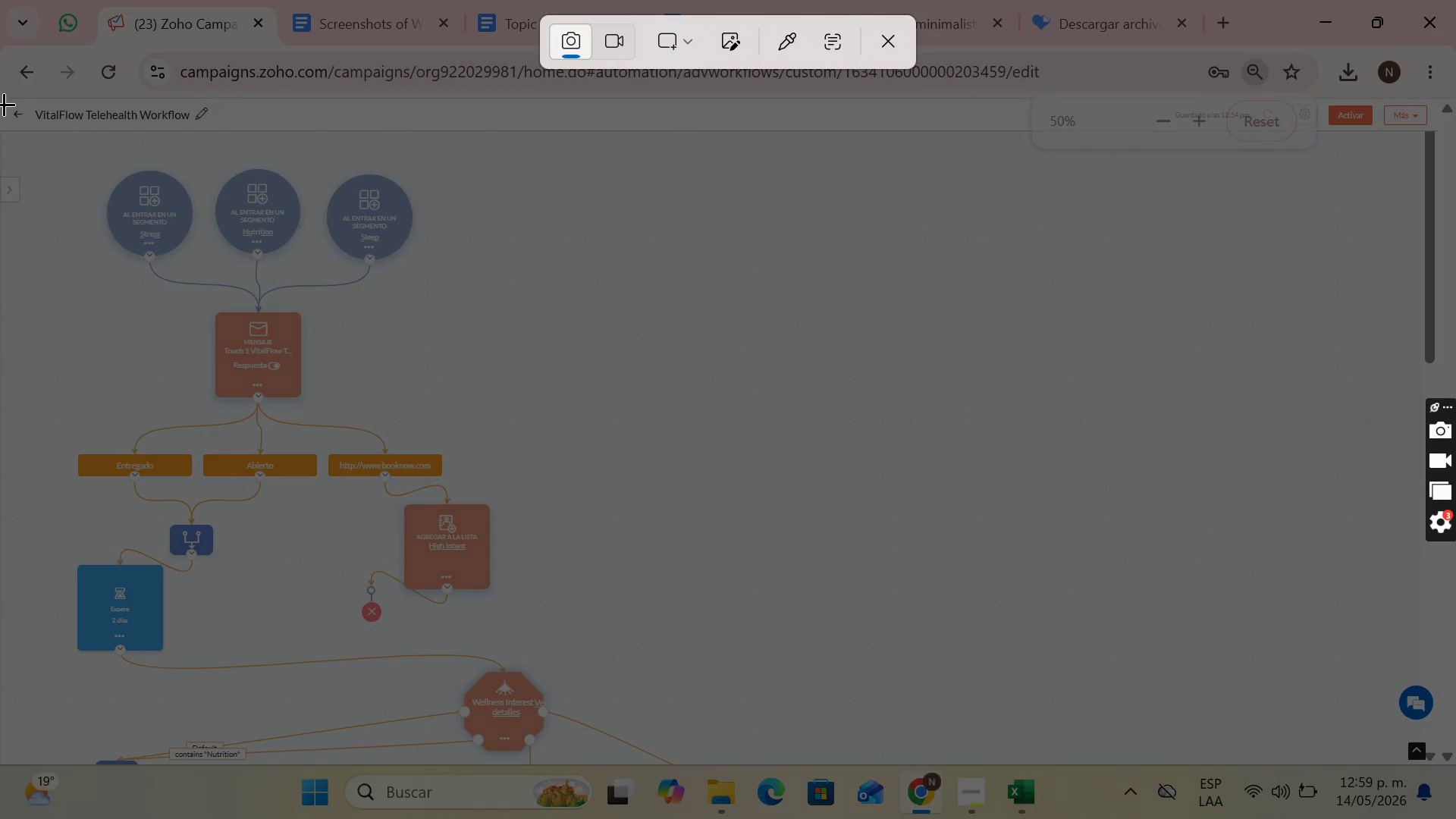 
left_click_drag(start_coordinate=[4, 100], to_coordinate=[776, 764])
 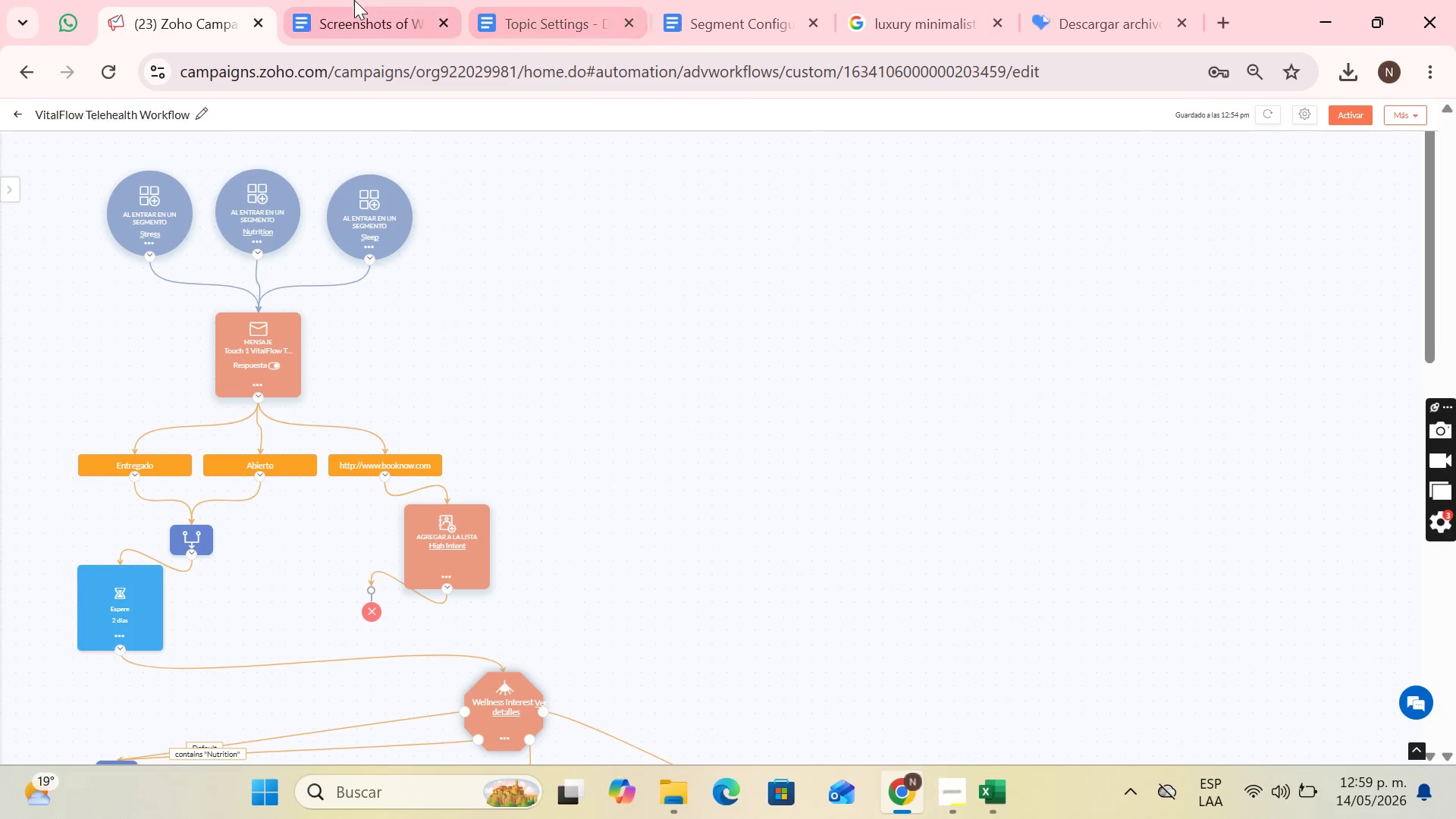 
left_click([354, 0])
 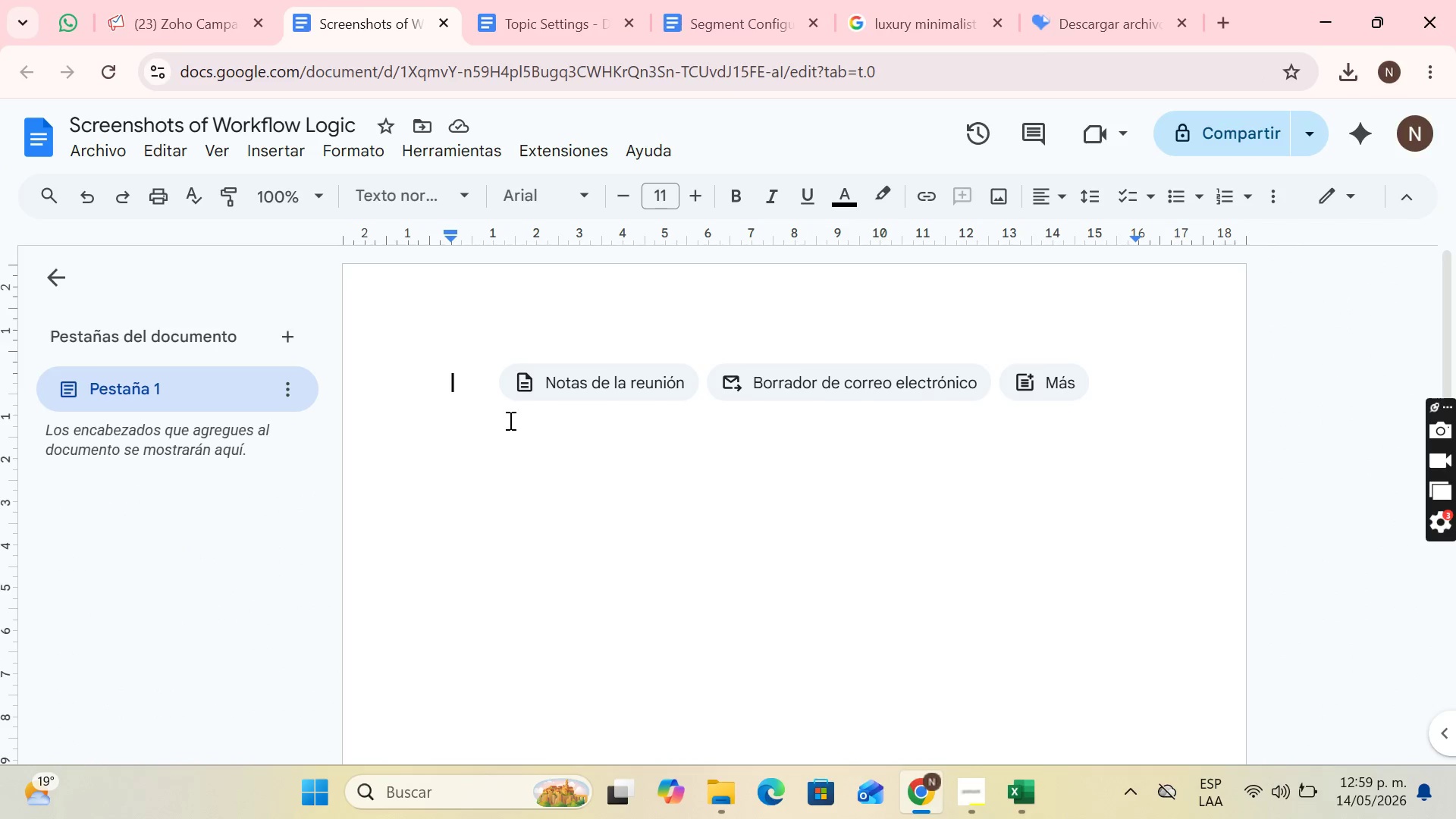 
key(Control+V)
 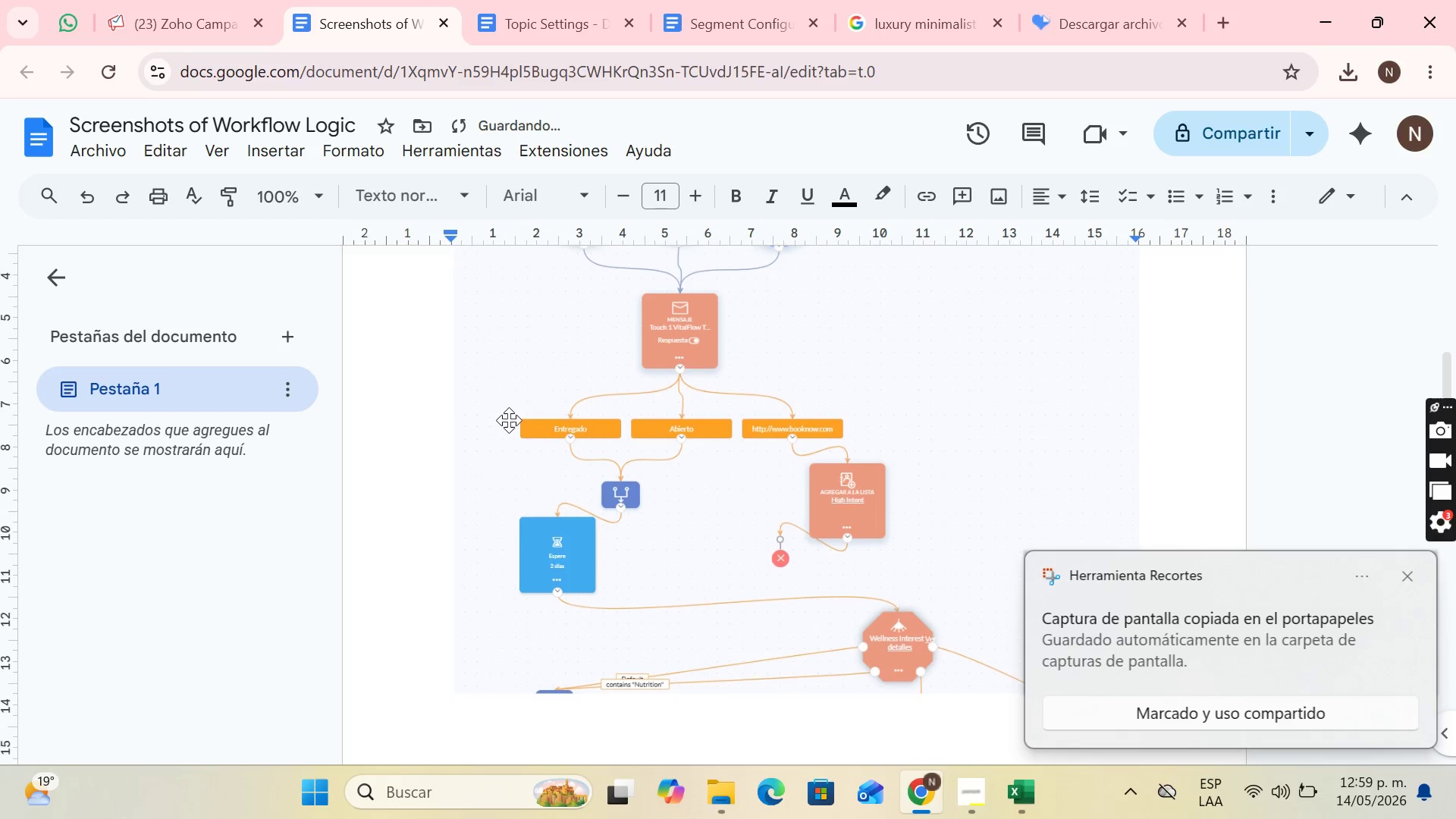 
key(Enter)
 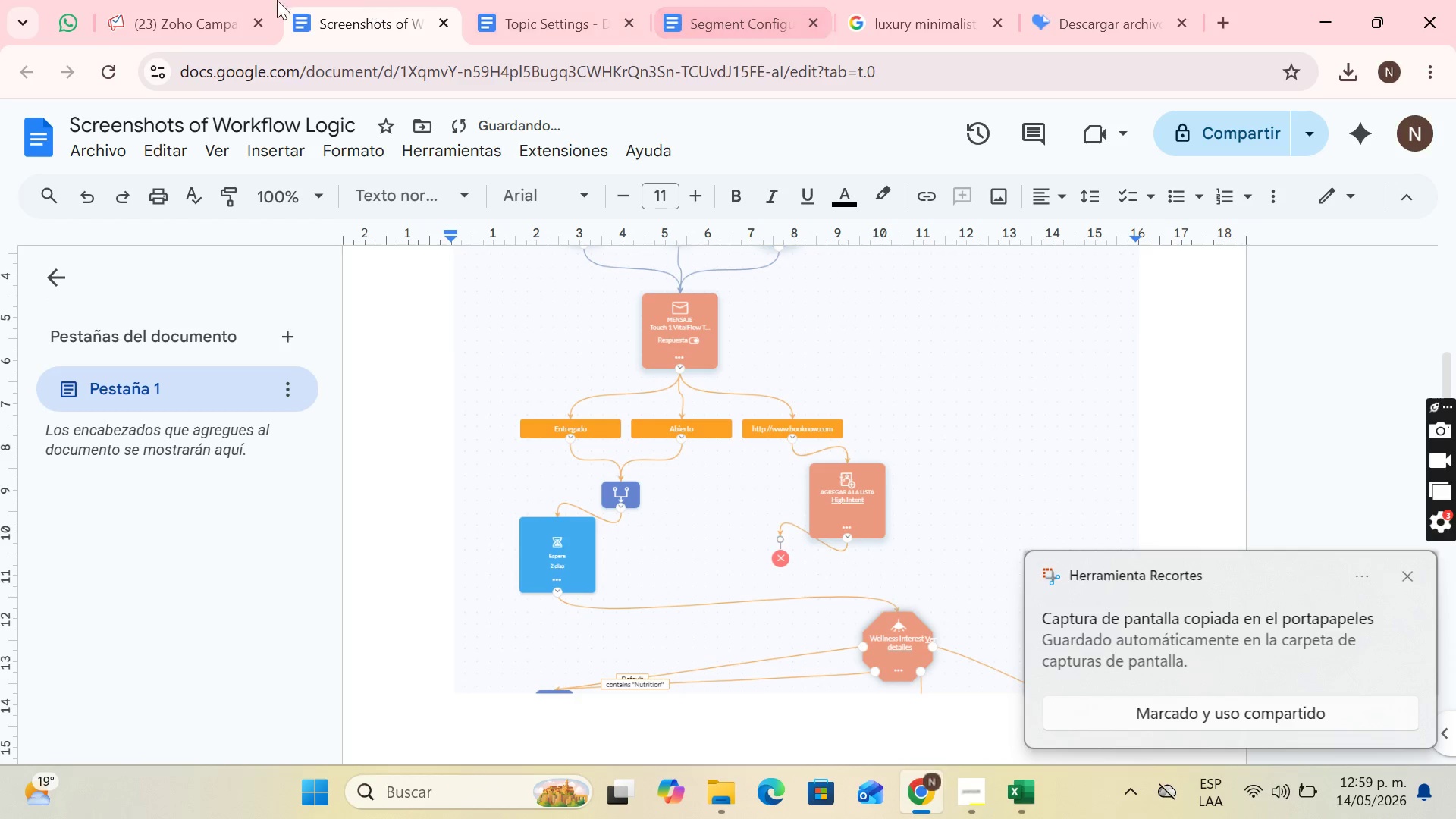 
left_click([214, 0])
 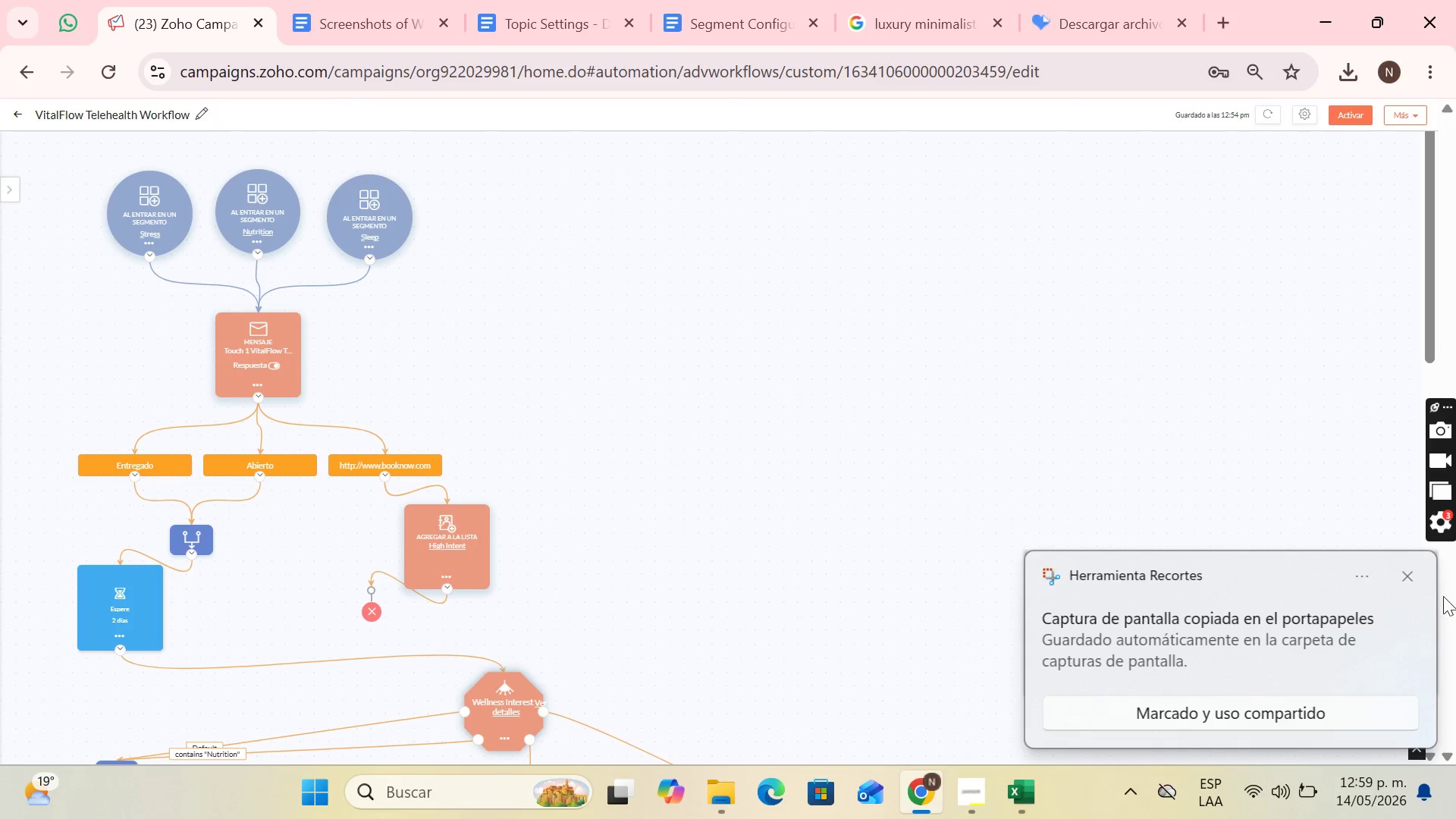 
left_click([1398, 582])
 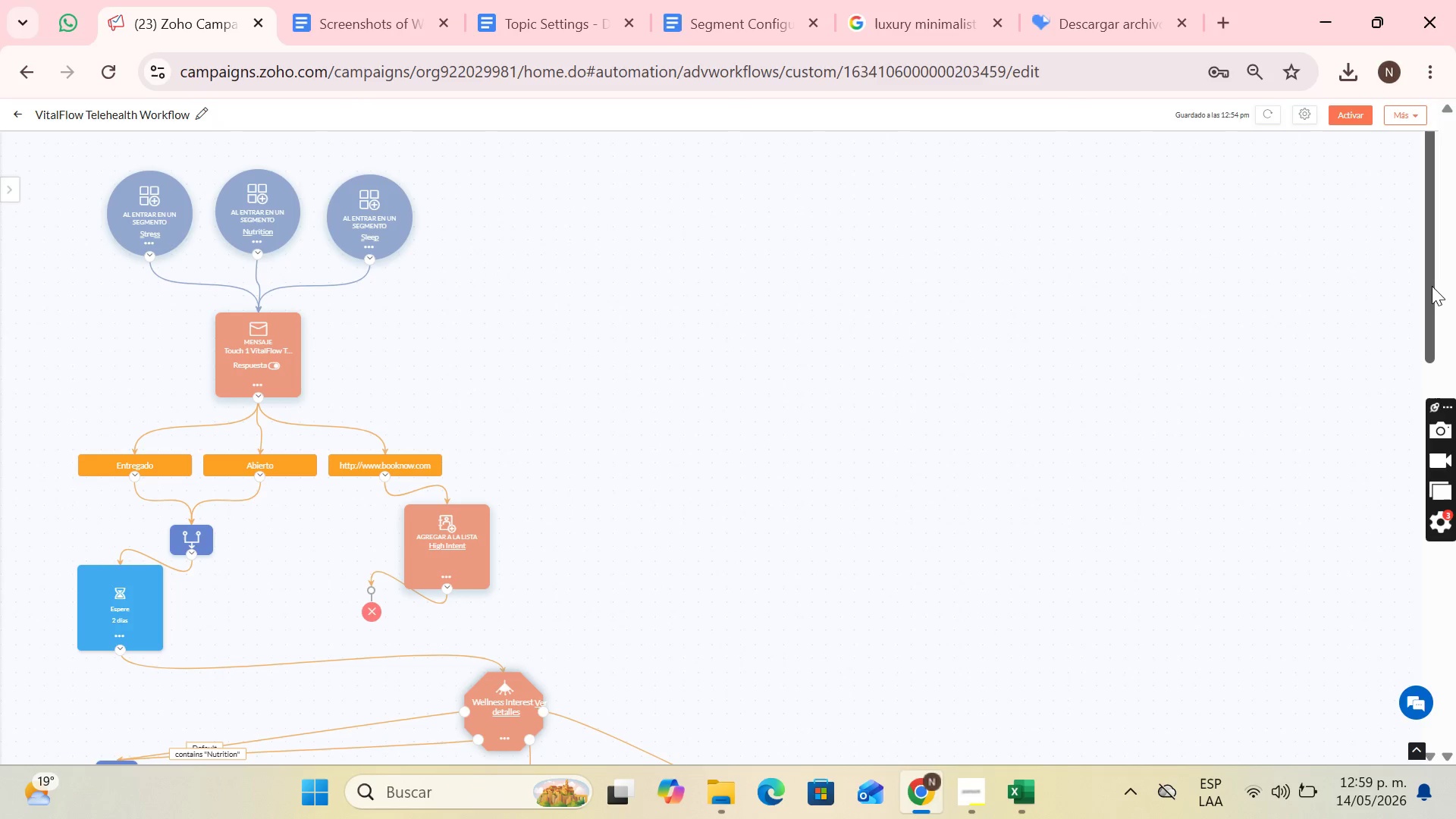 
left_click_drag(start_coordinate=[1432, 286], to_coordinate=[1455, 479])
 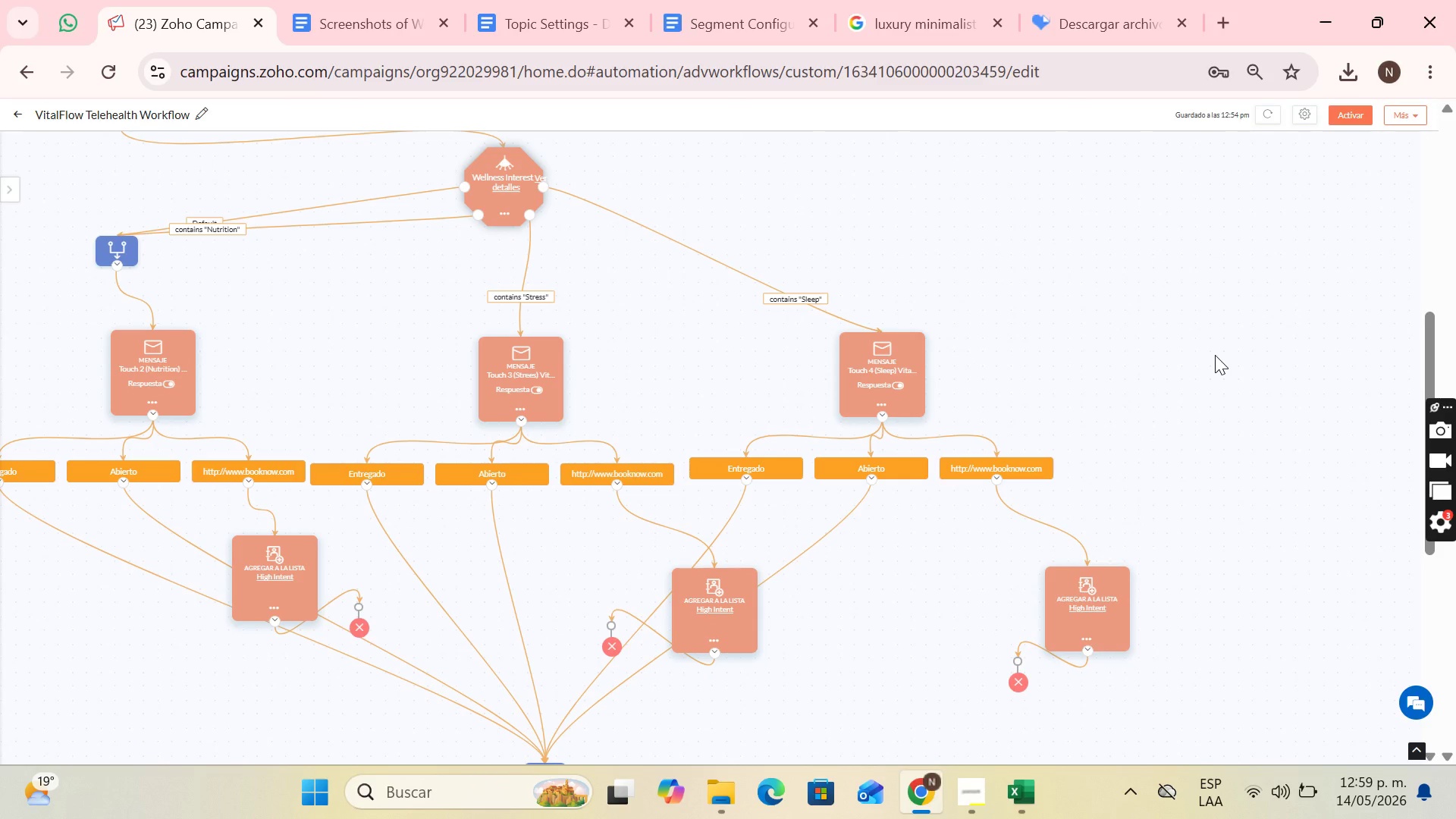 
key(PrintScreen)
 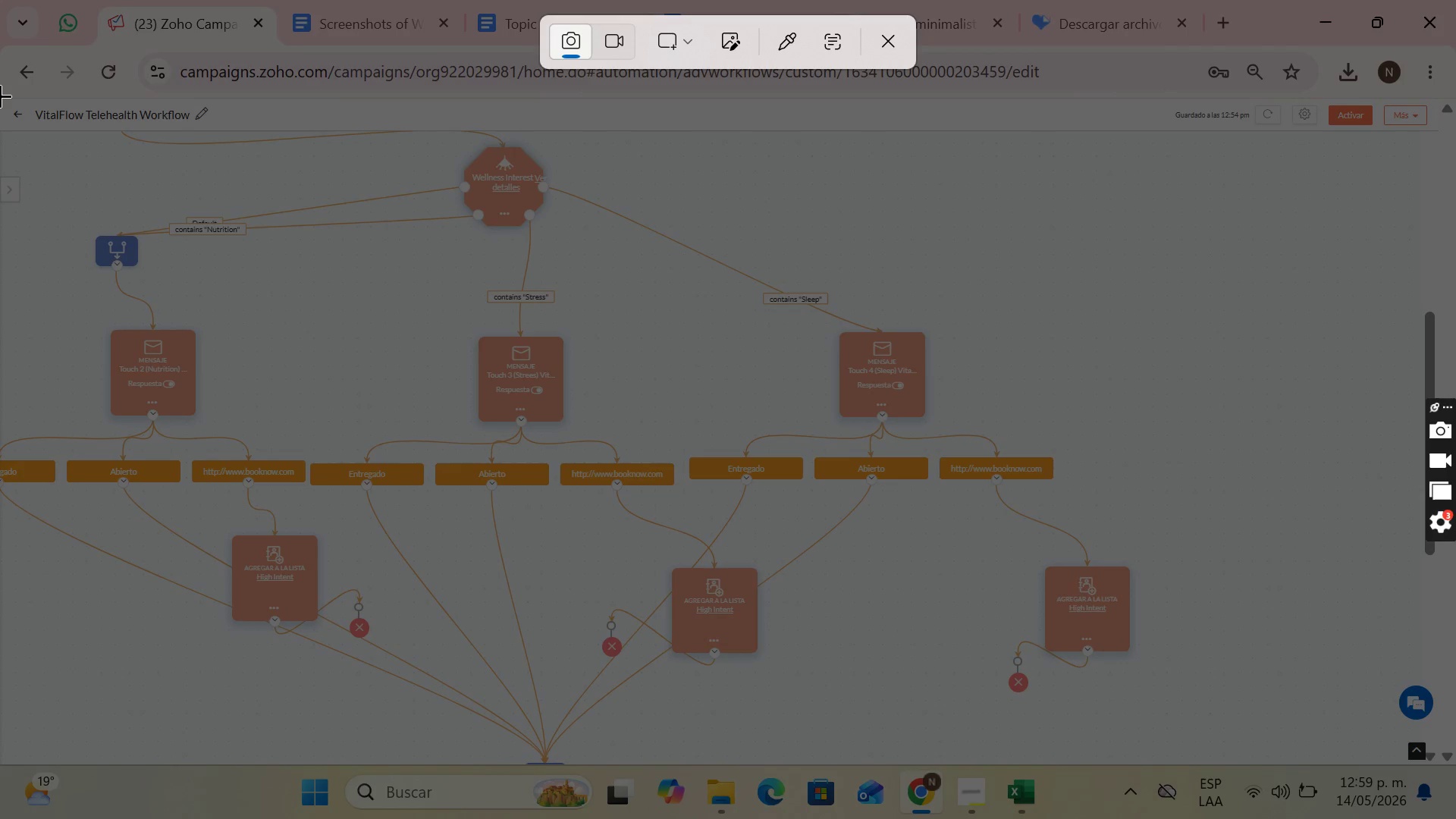 
left_click_drag(start_coordinate=[0, 99], to_coordinate=[1232, 762])
 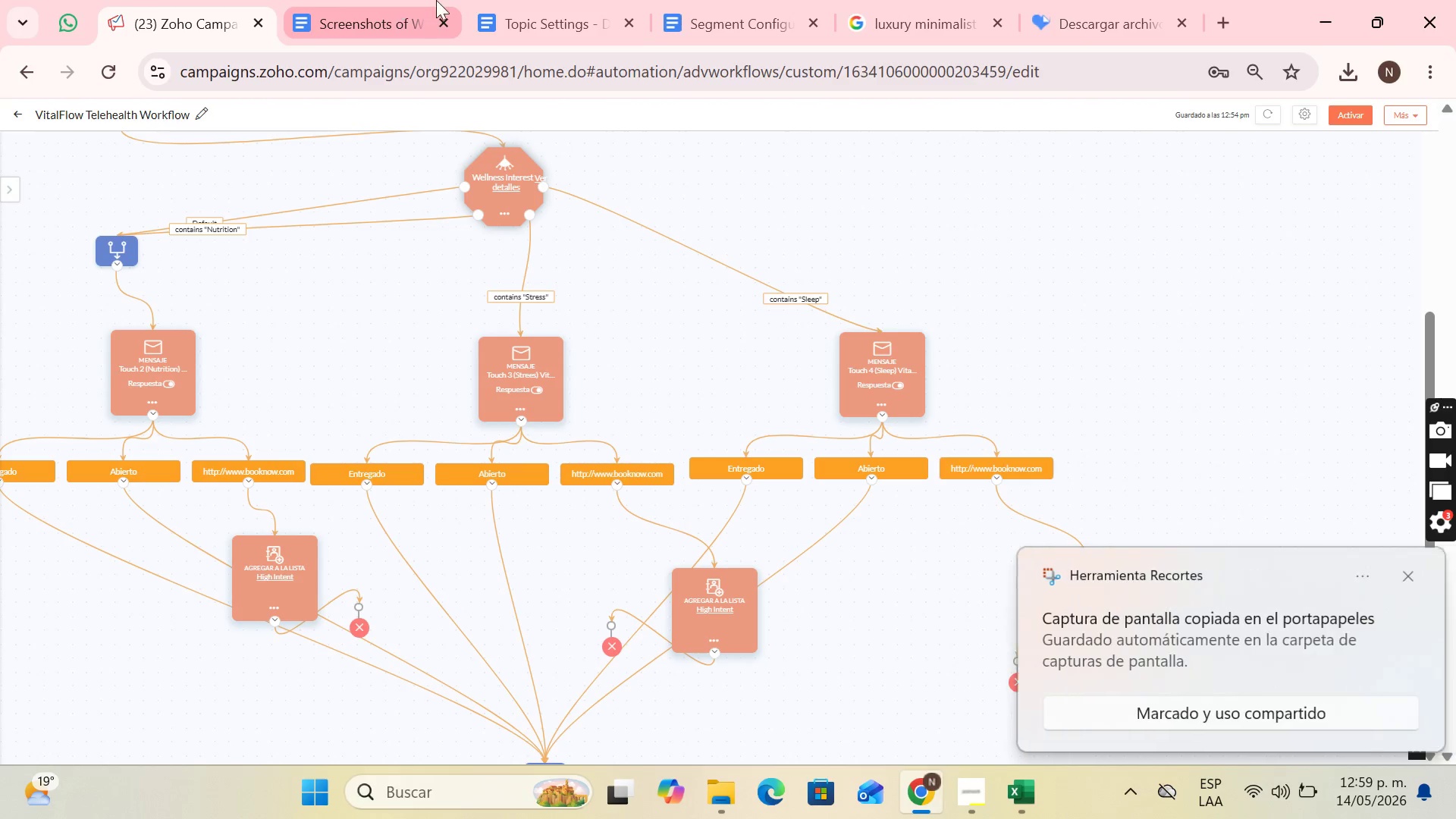 
left_click([357, 0])
 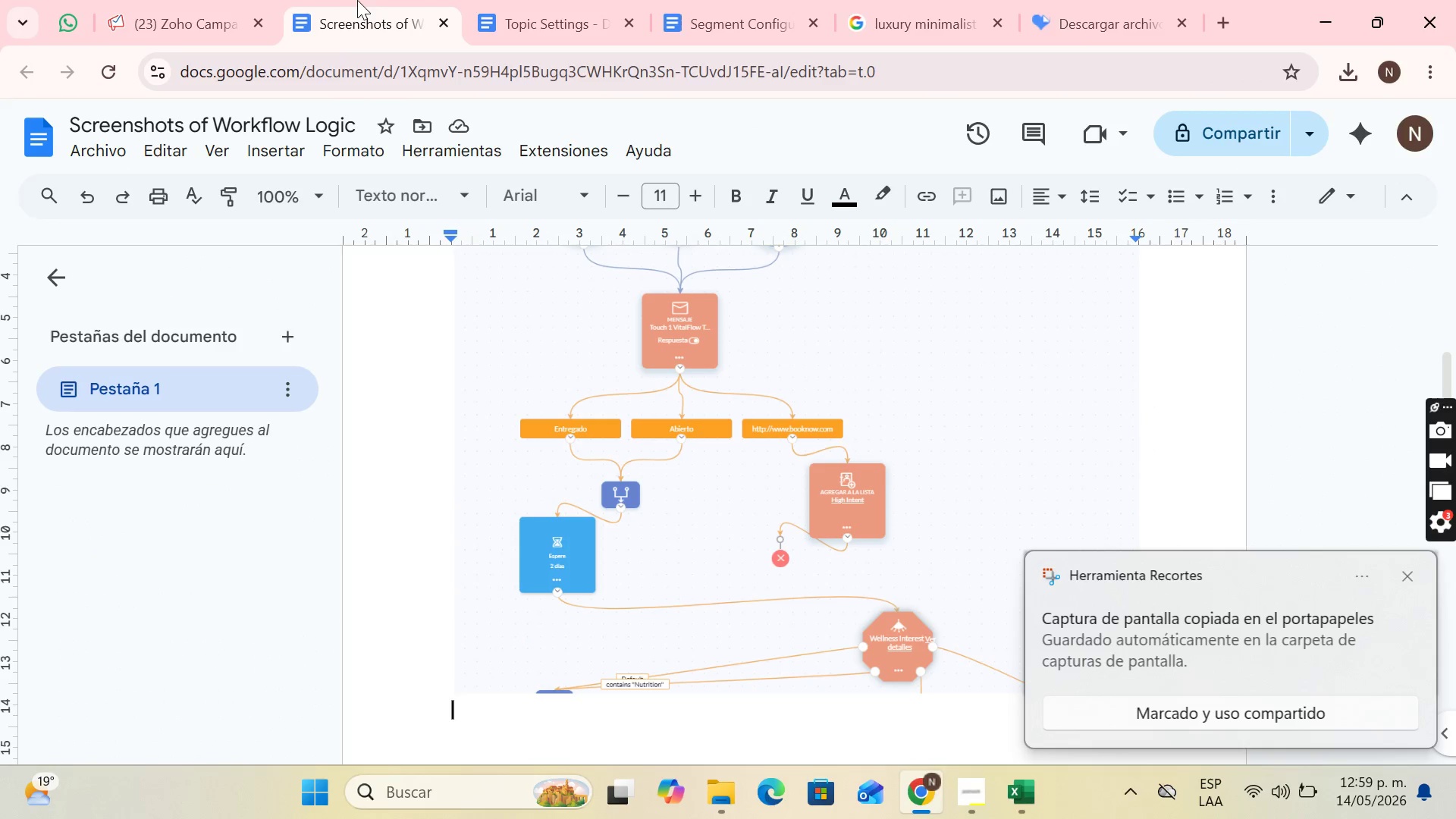 
key(Control+V)
 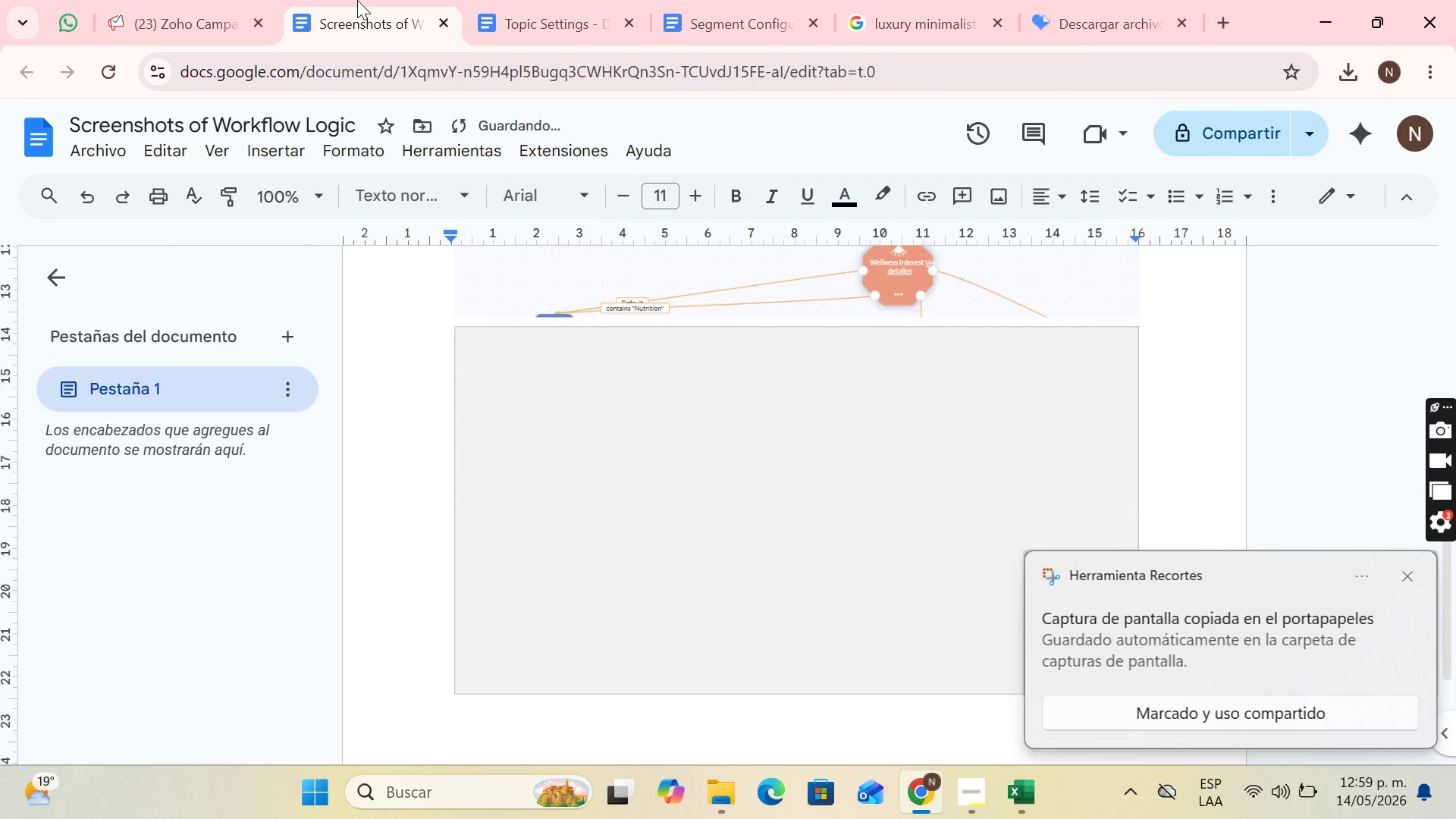 
key(Enter)
 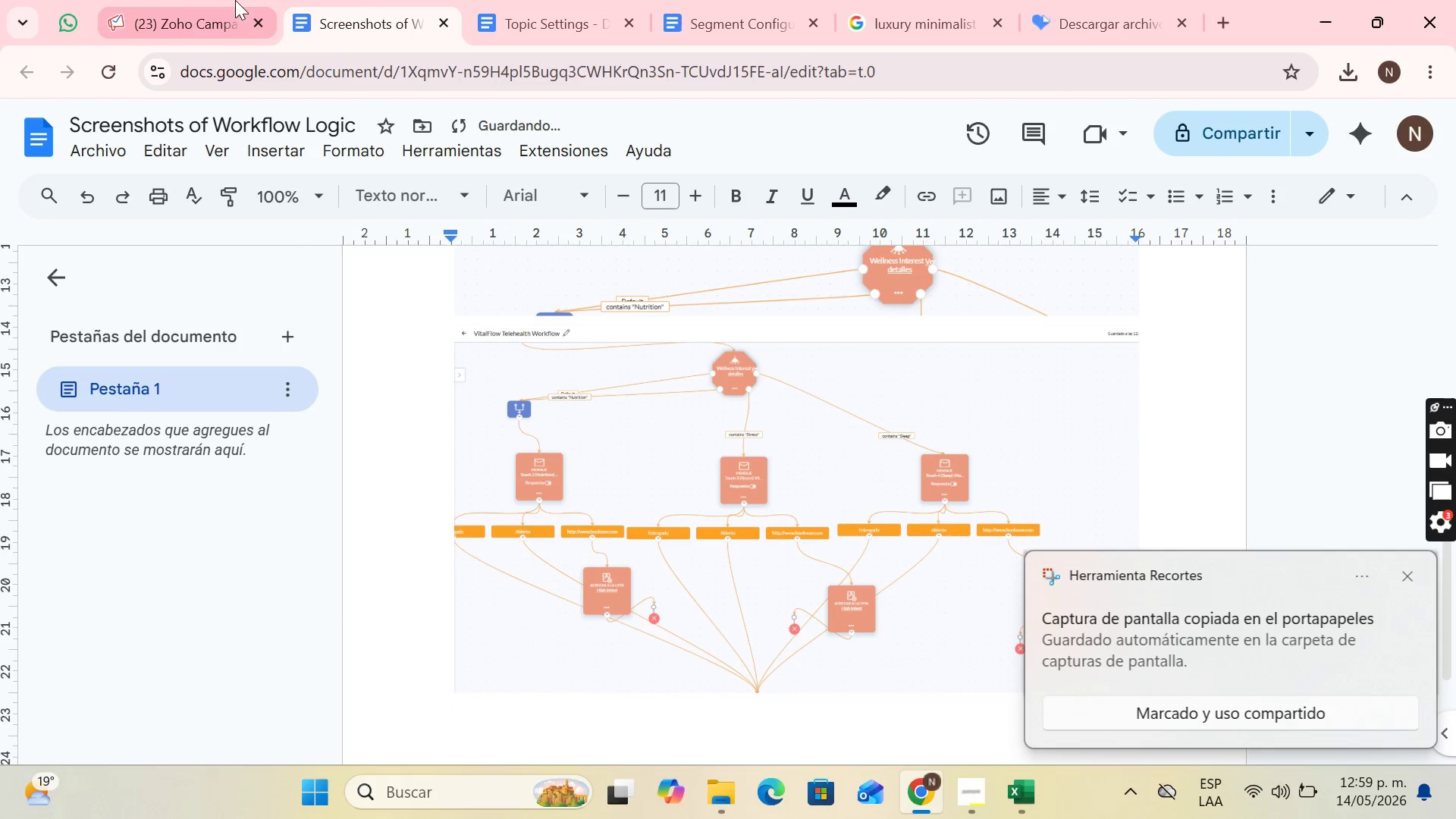 
left_click([168, 0])
 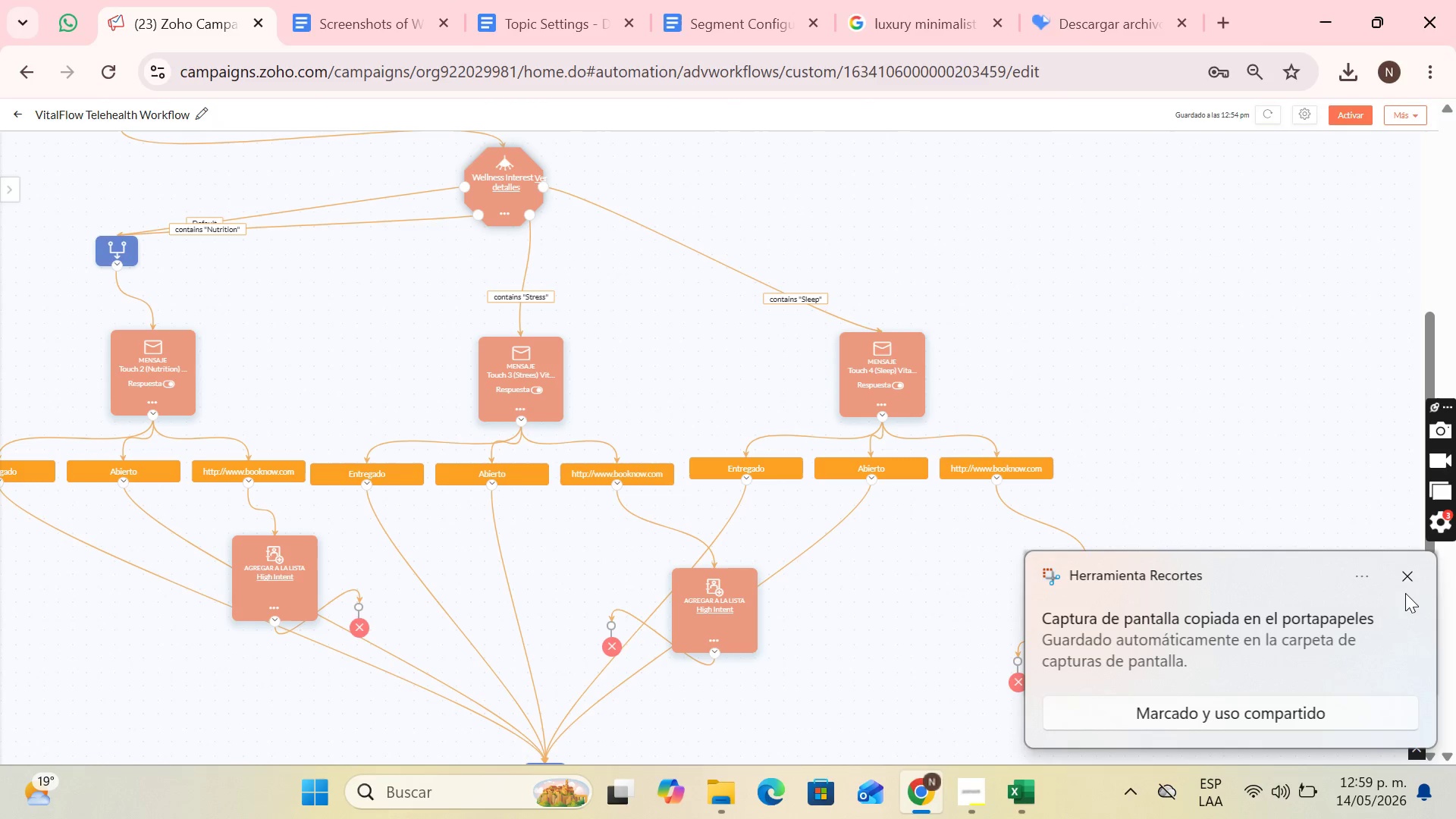 
left_click([1404, 570])
 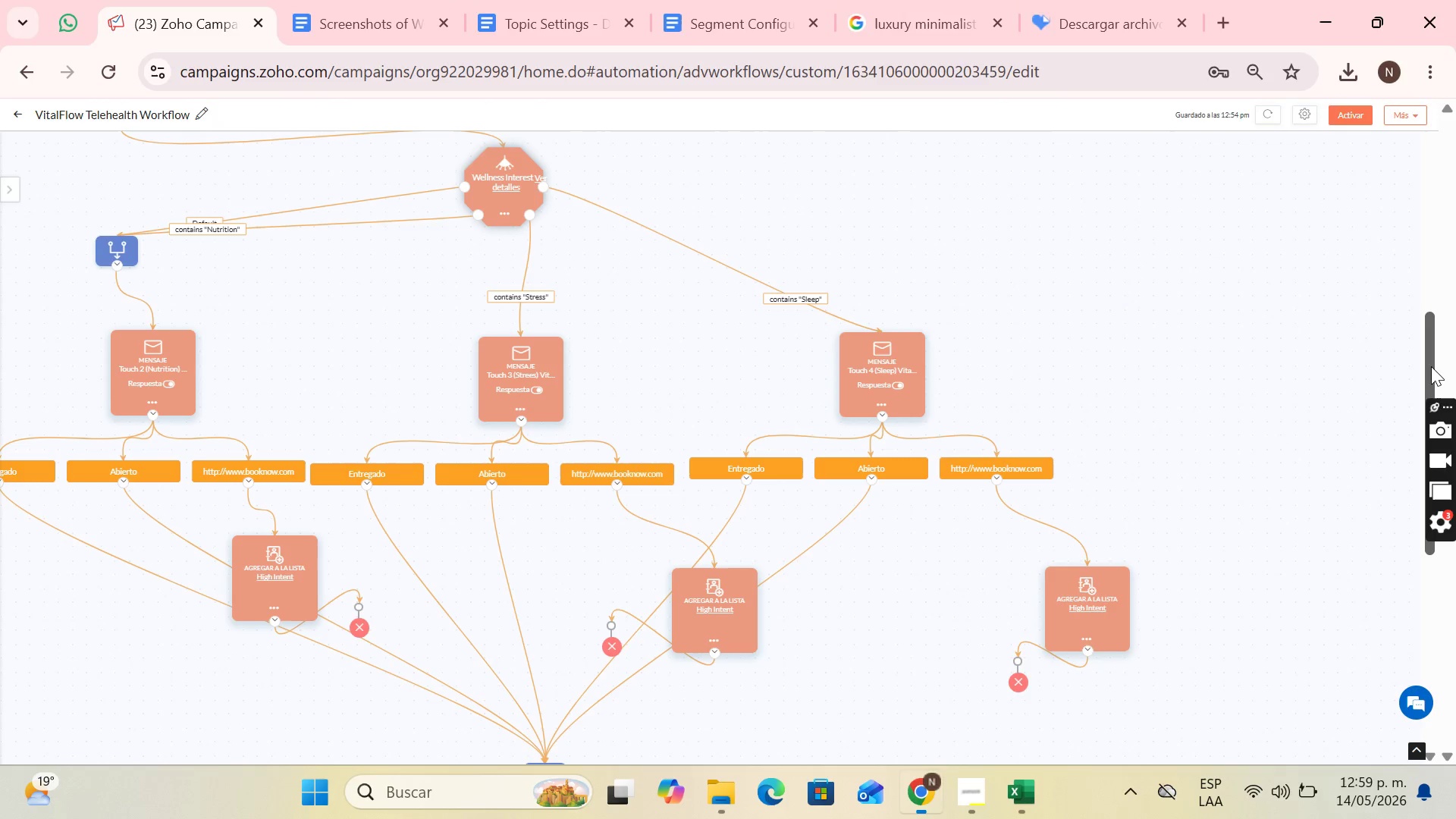 
left_click_drag(start_coordinate=[1431, 366], to_coordinate=[1432, 479])
 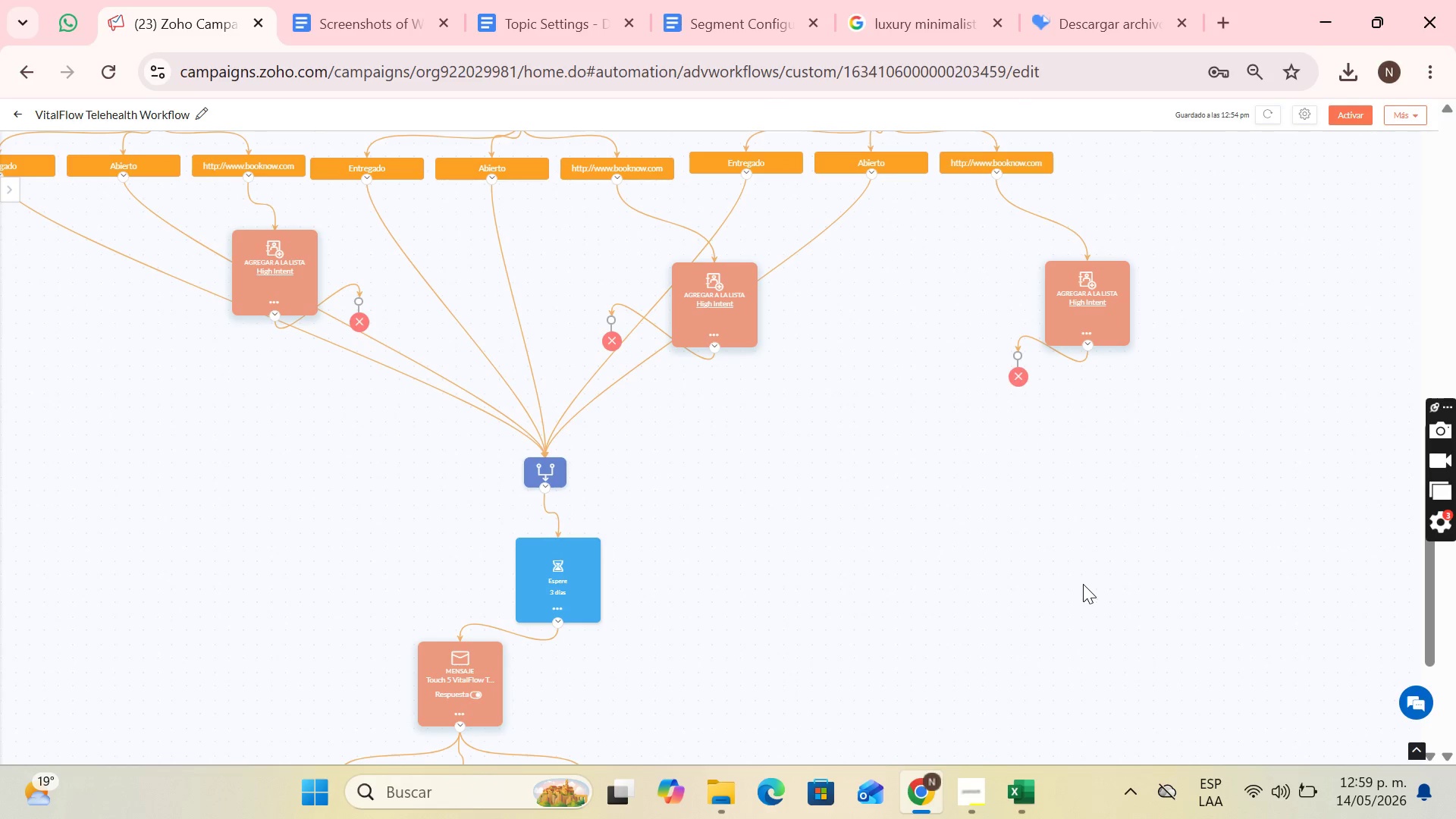 
key(PrintScreen)
 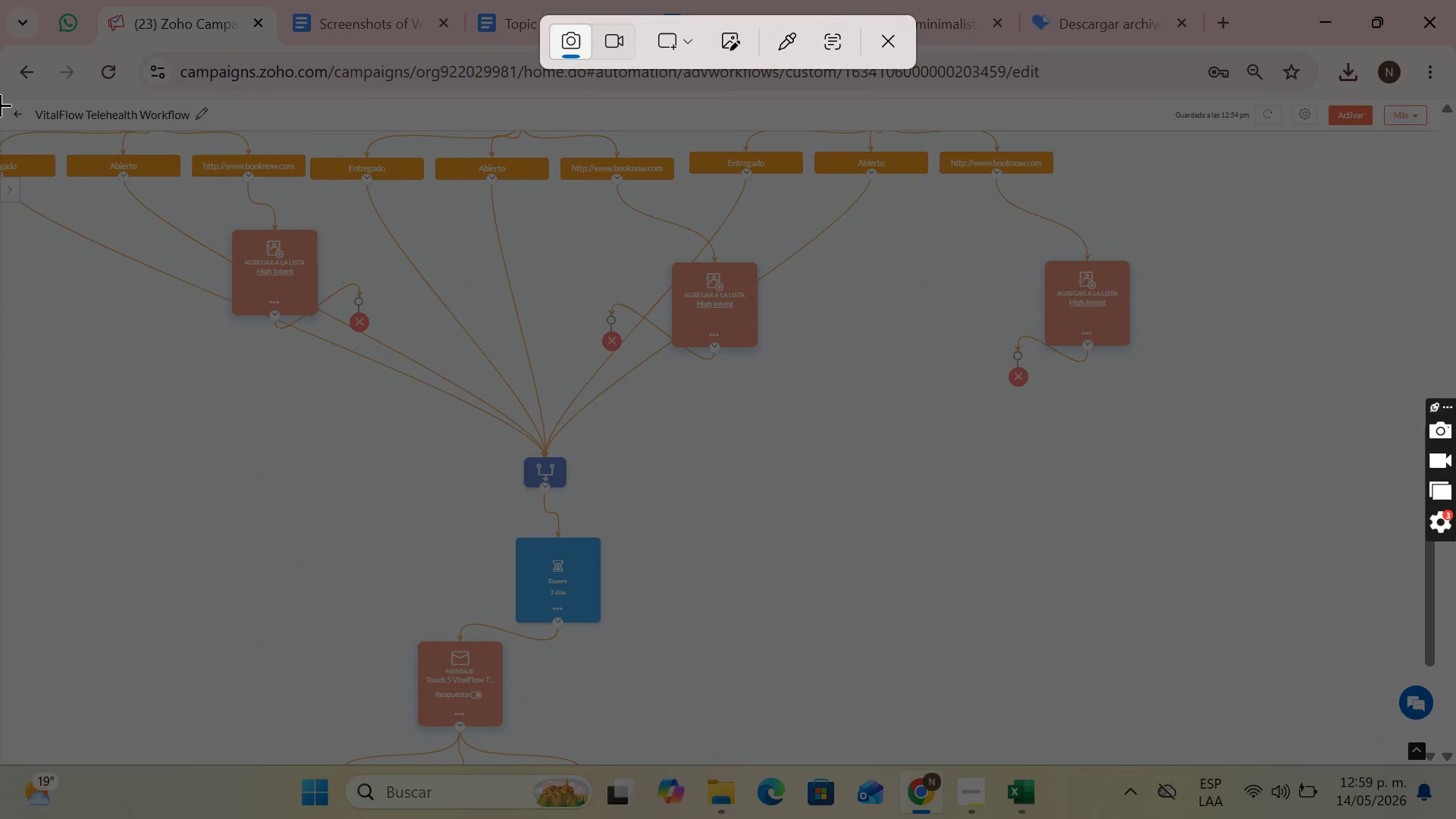 
left_click_drag(start_coordinate=[0, 100], to_coordinate=[1207, 766])
 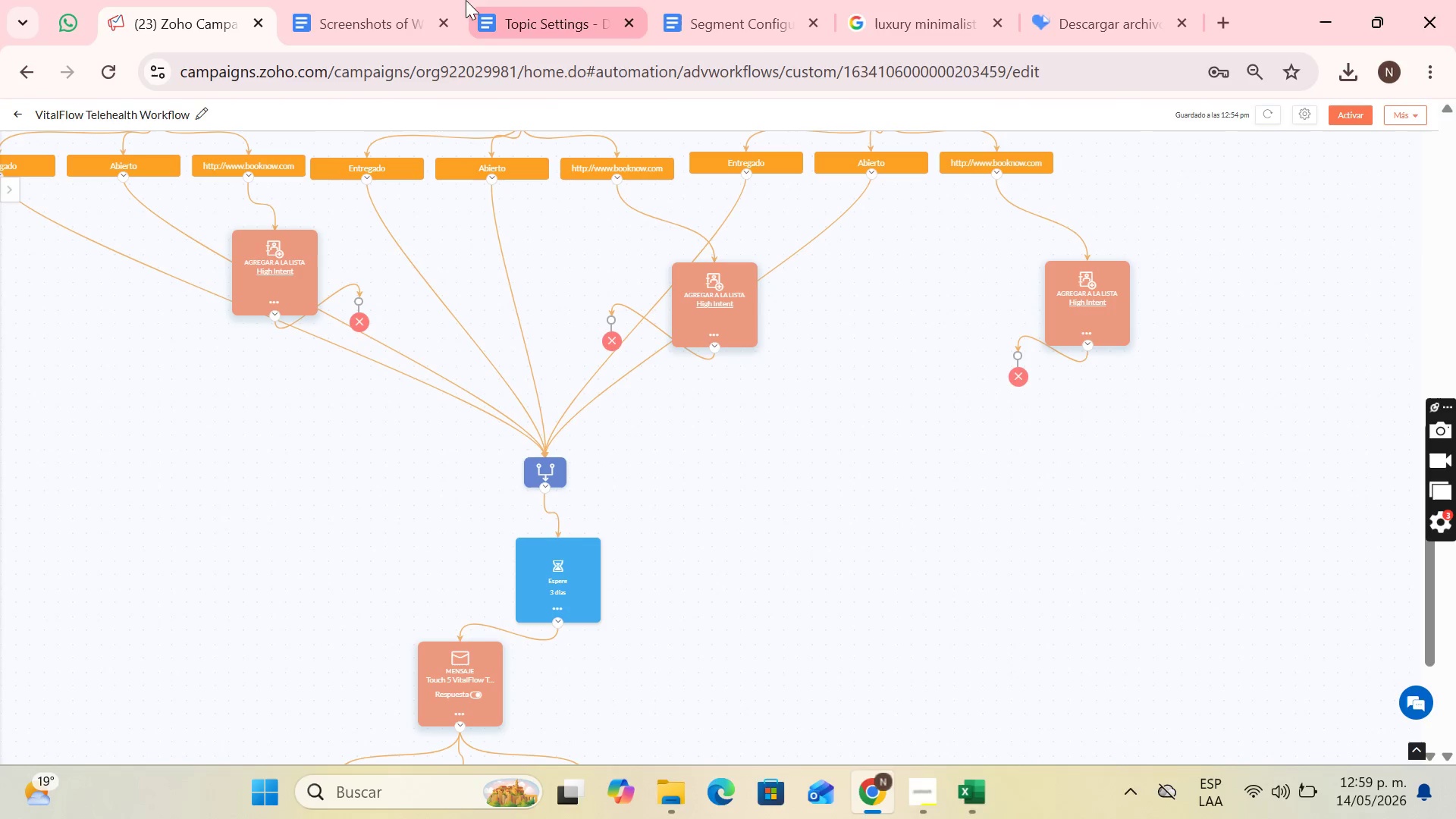 
left_click([418, 0])
 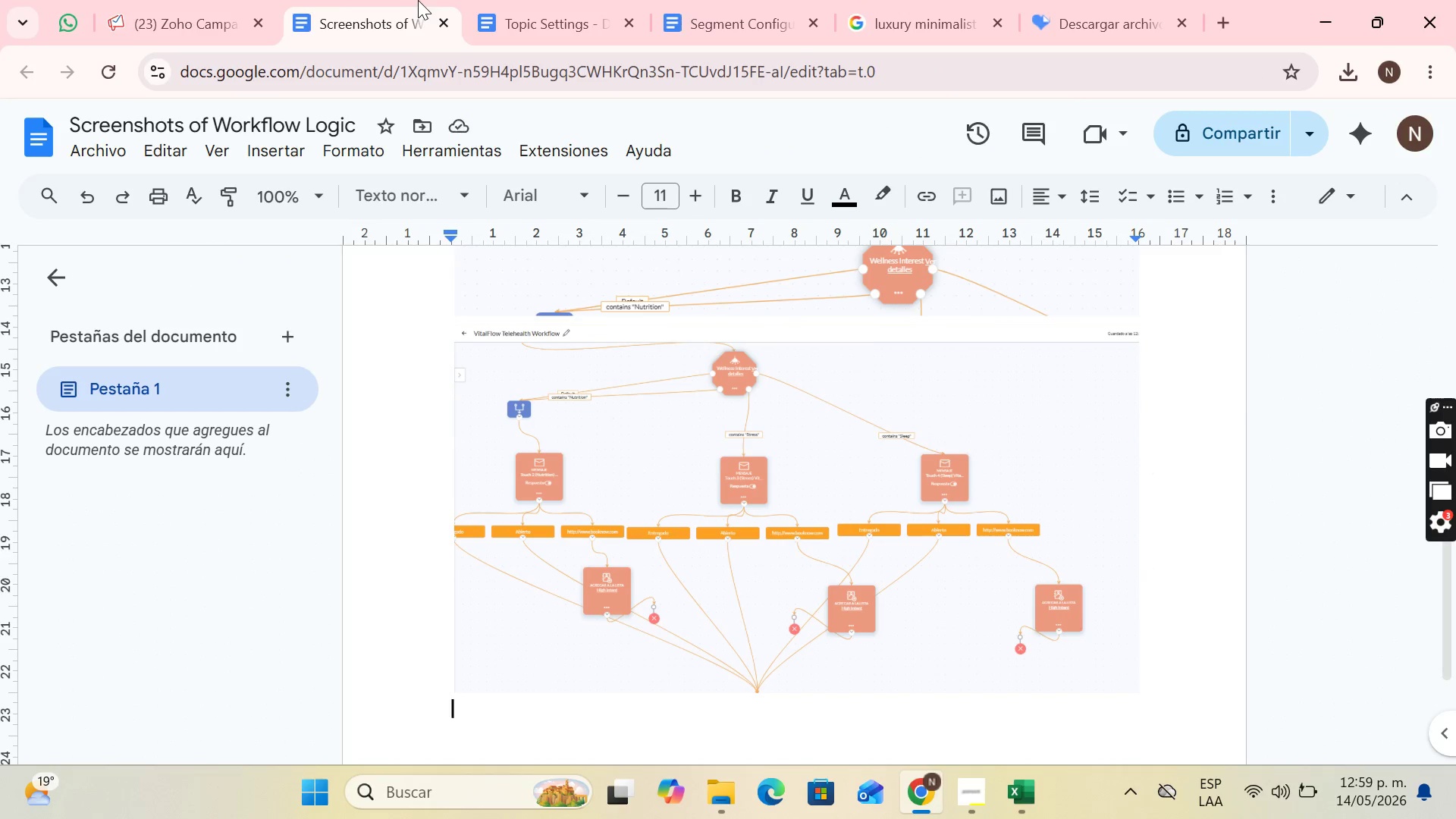 
hold_key(key=ControlLeft, duration=1.12)
 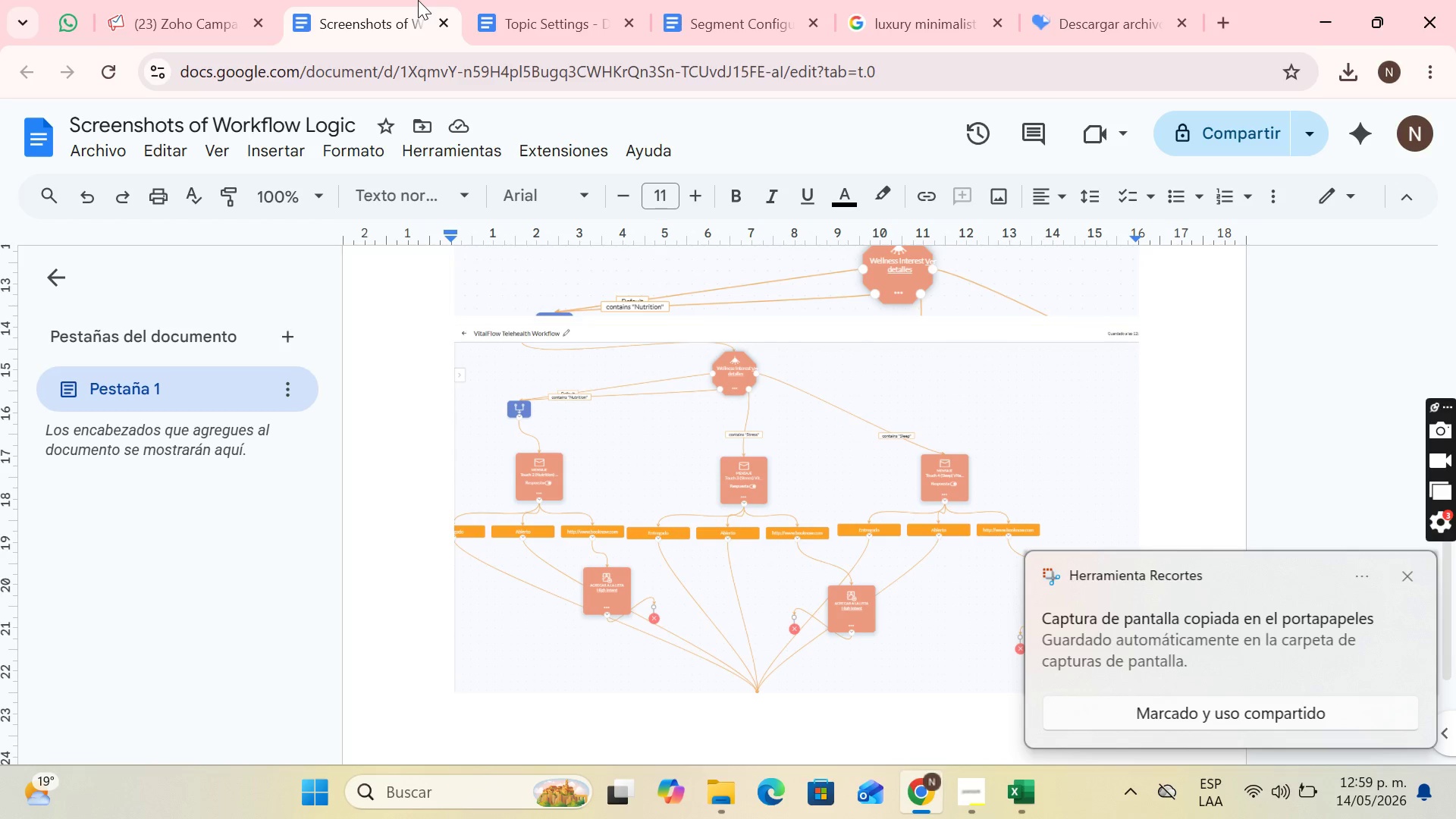 
key(Control+V)
 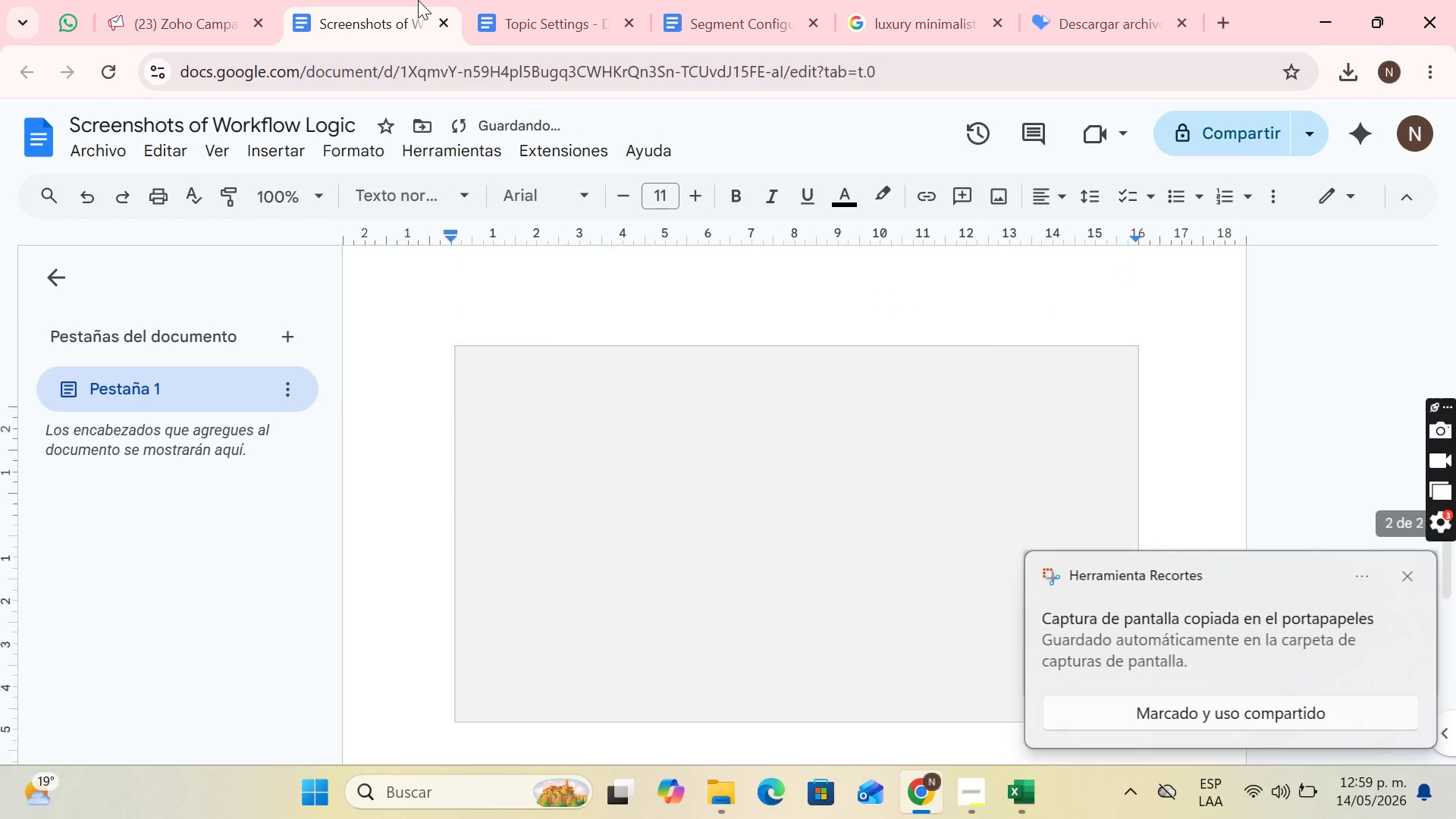 
key(Enter)
 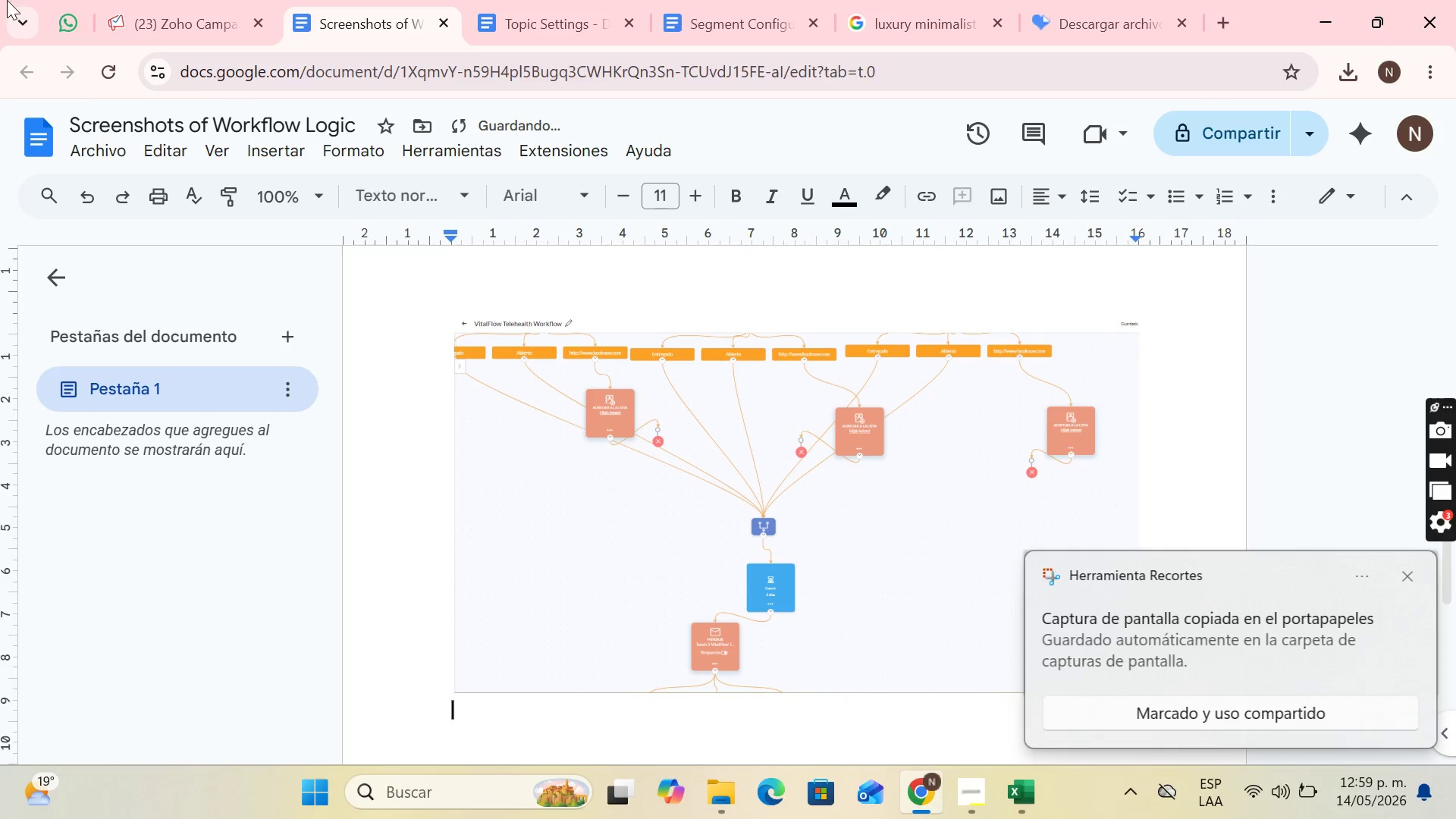 
left_click([146, 0])
 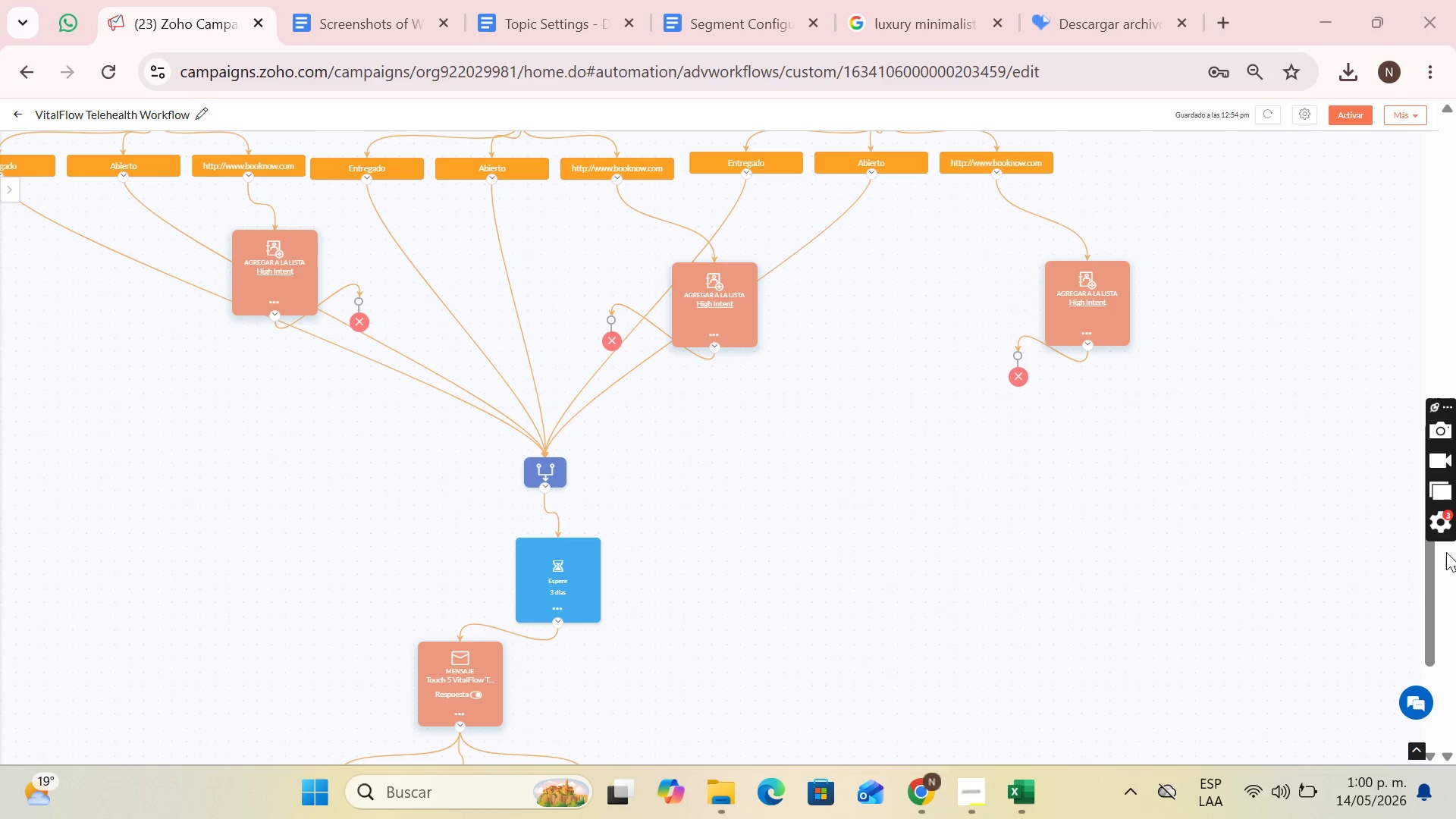 
left_click_drag(start_coordinate=[1431, 570], to_coordinate=[1455, 753])
 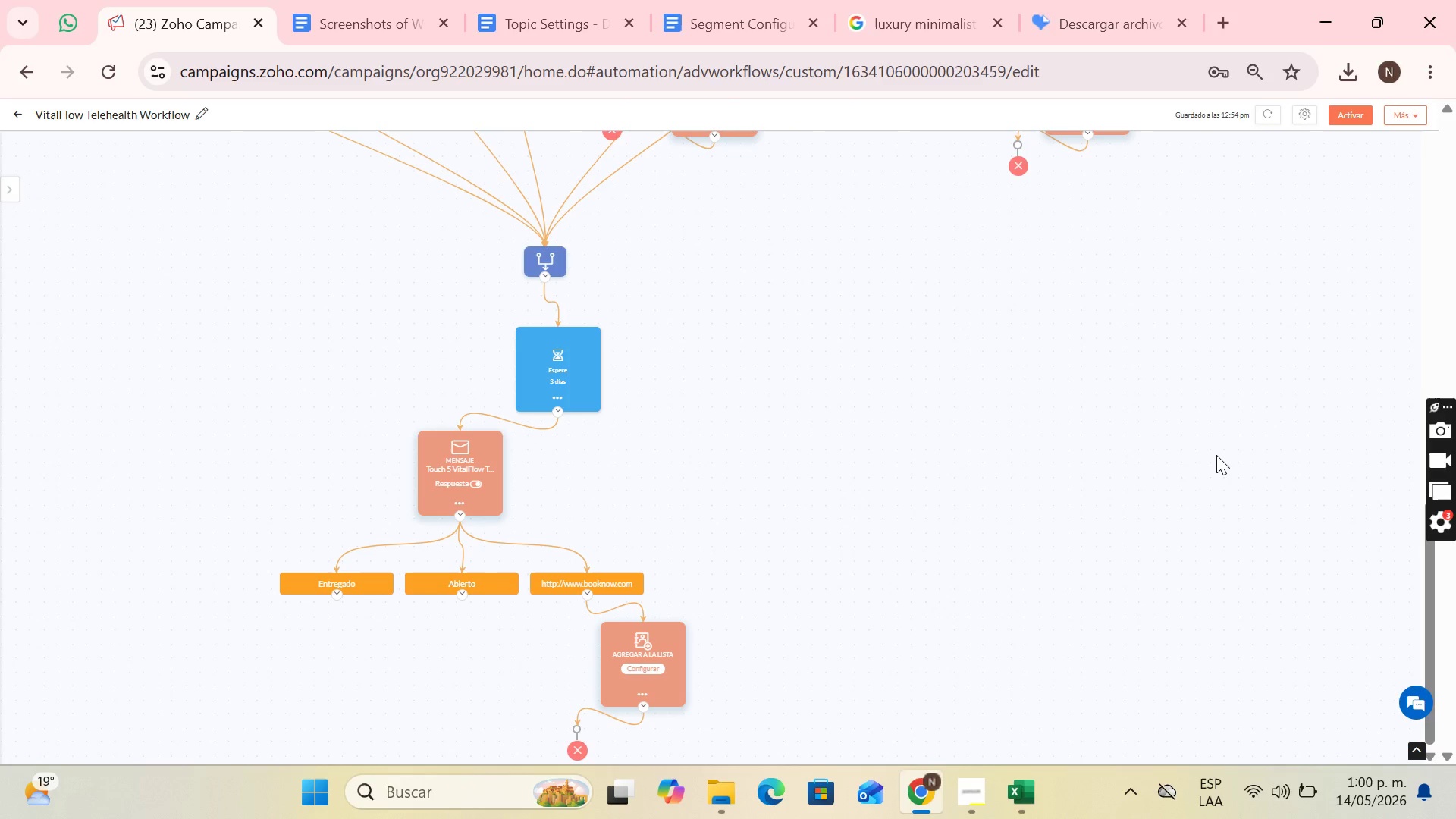 
key(PrintScreen)
 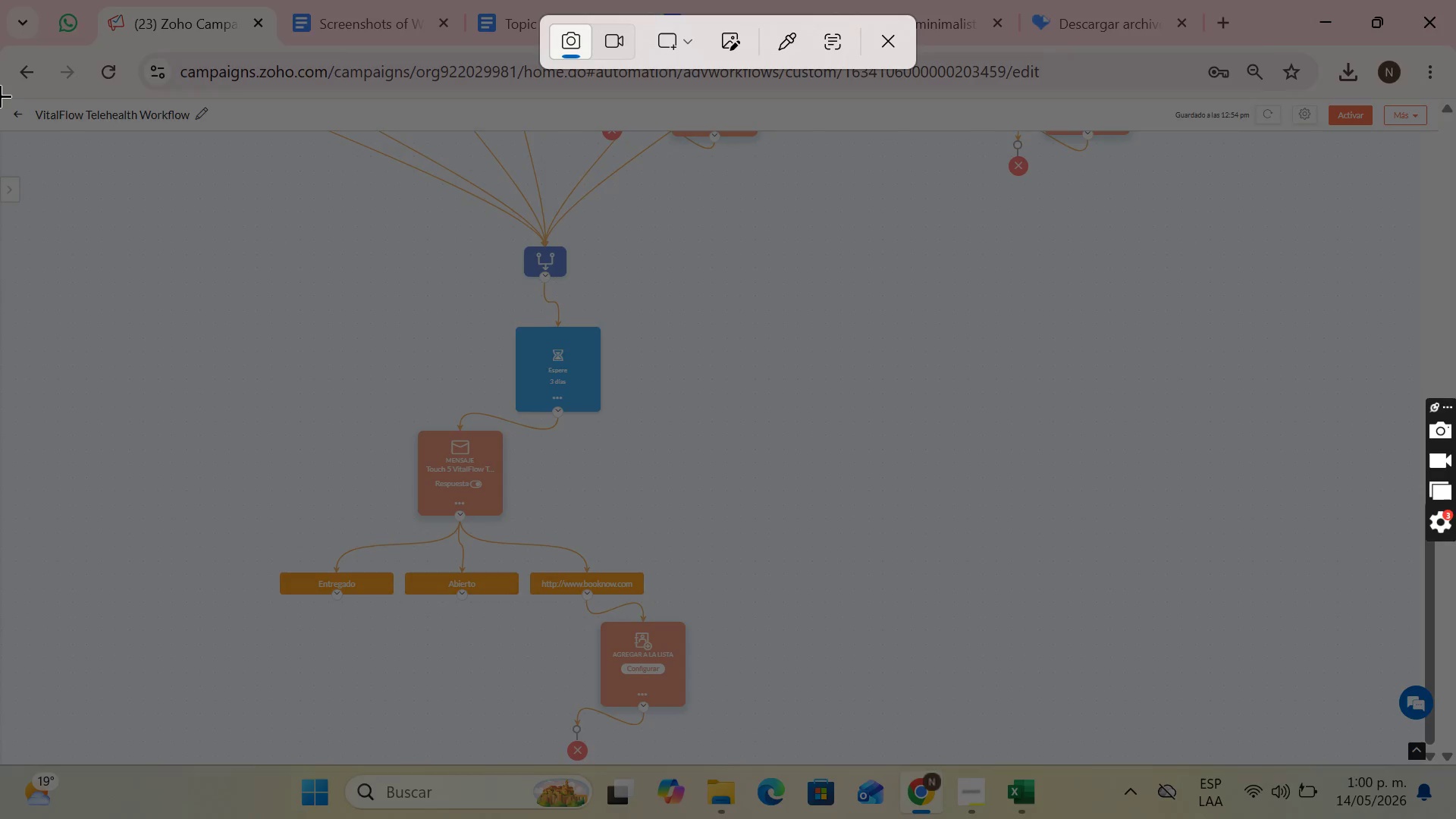 
left_click_drag(start_coordinate=[0, 96], to_coordinate=[1196, 765])
 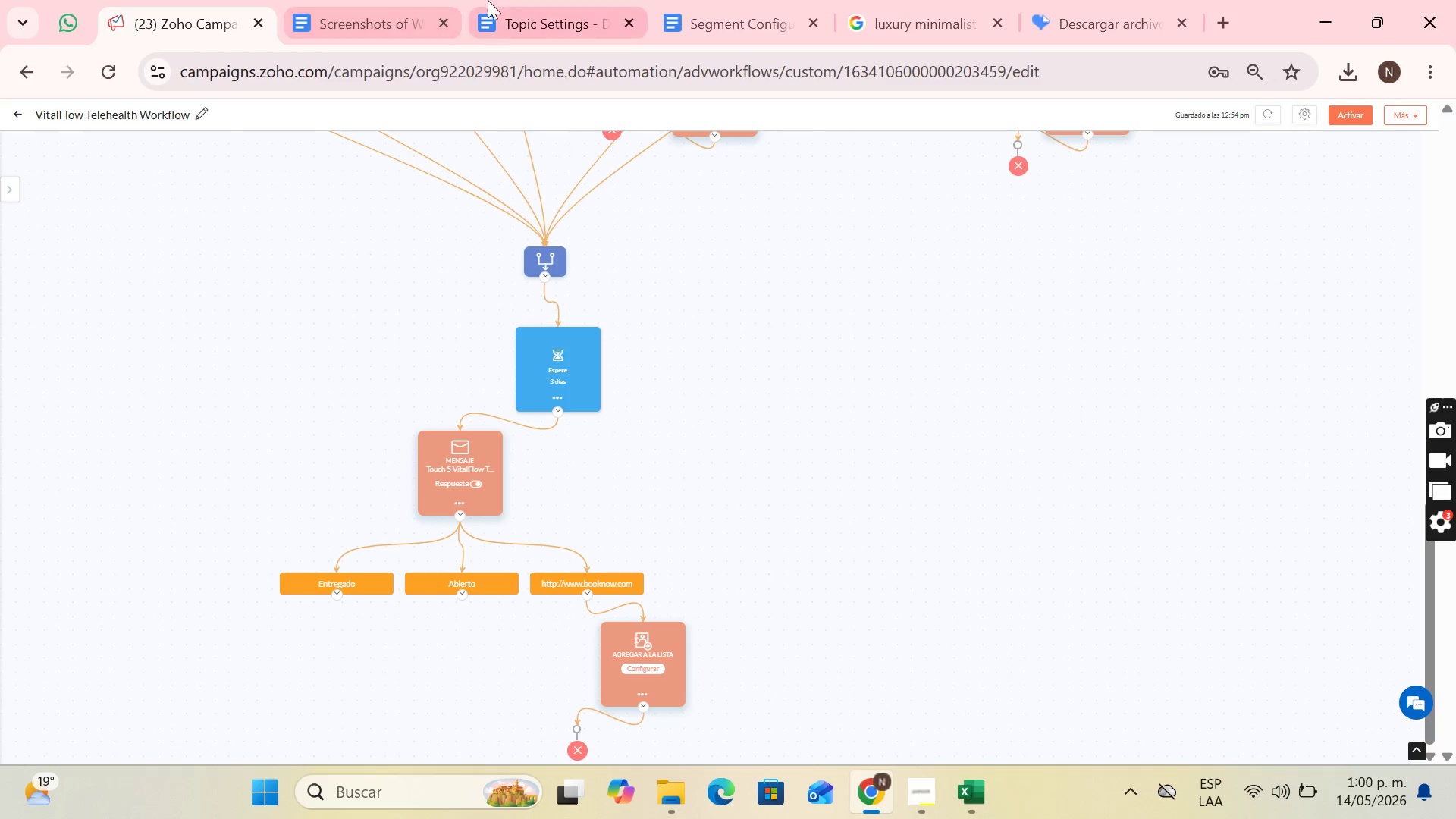 
left_click([403, 0])
 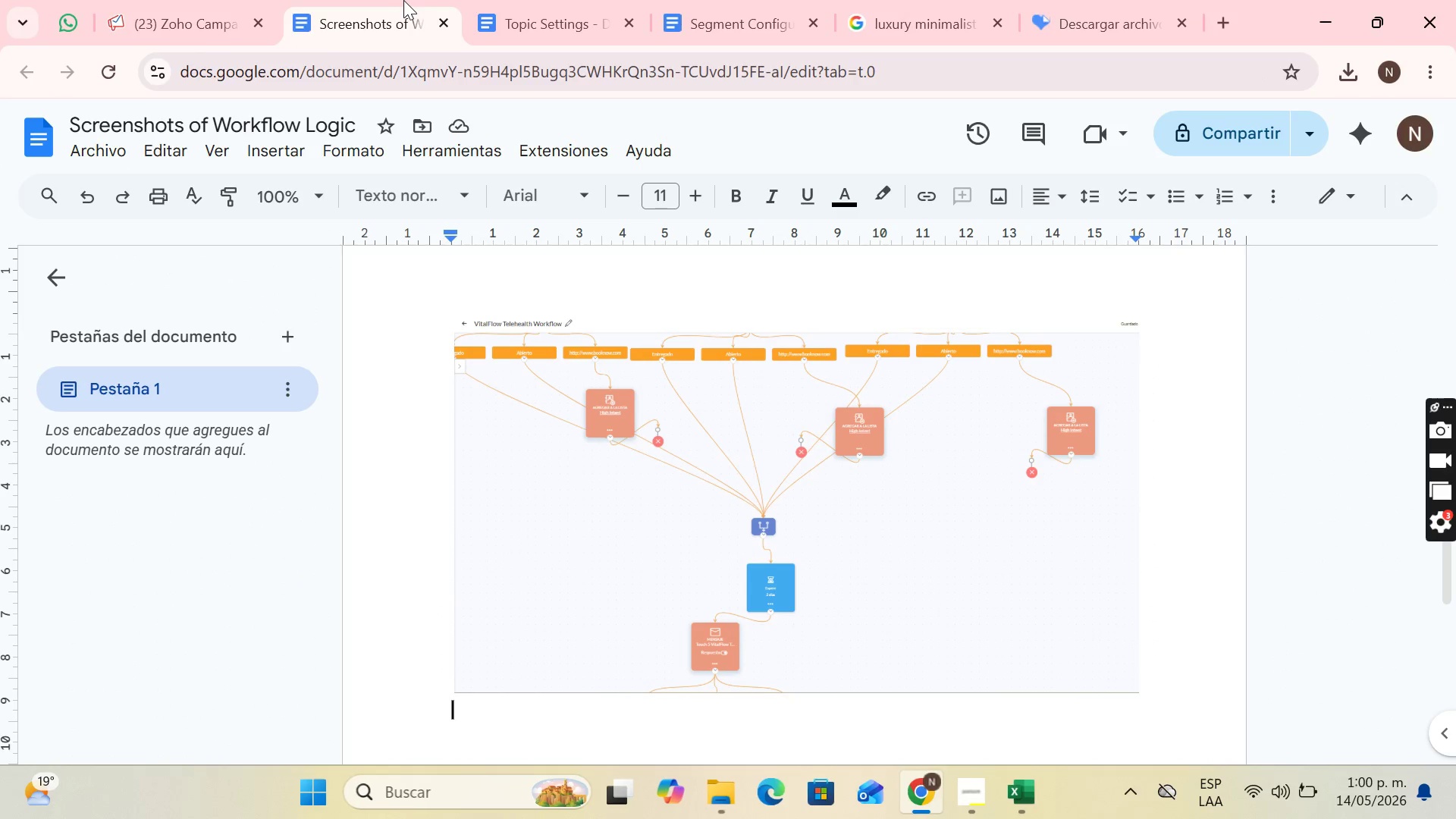 
key(Control+V)
 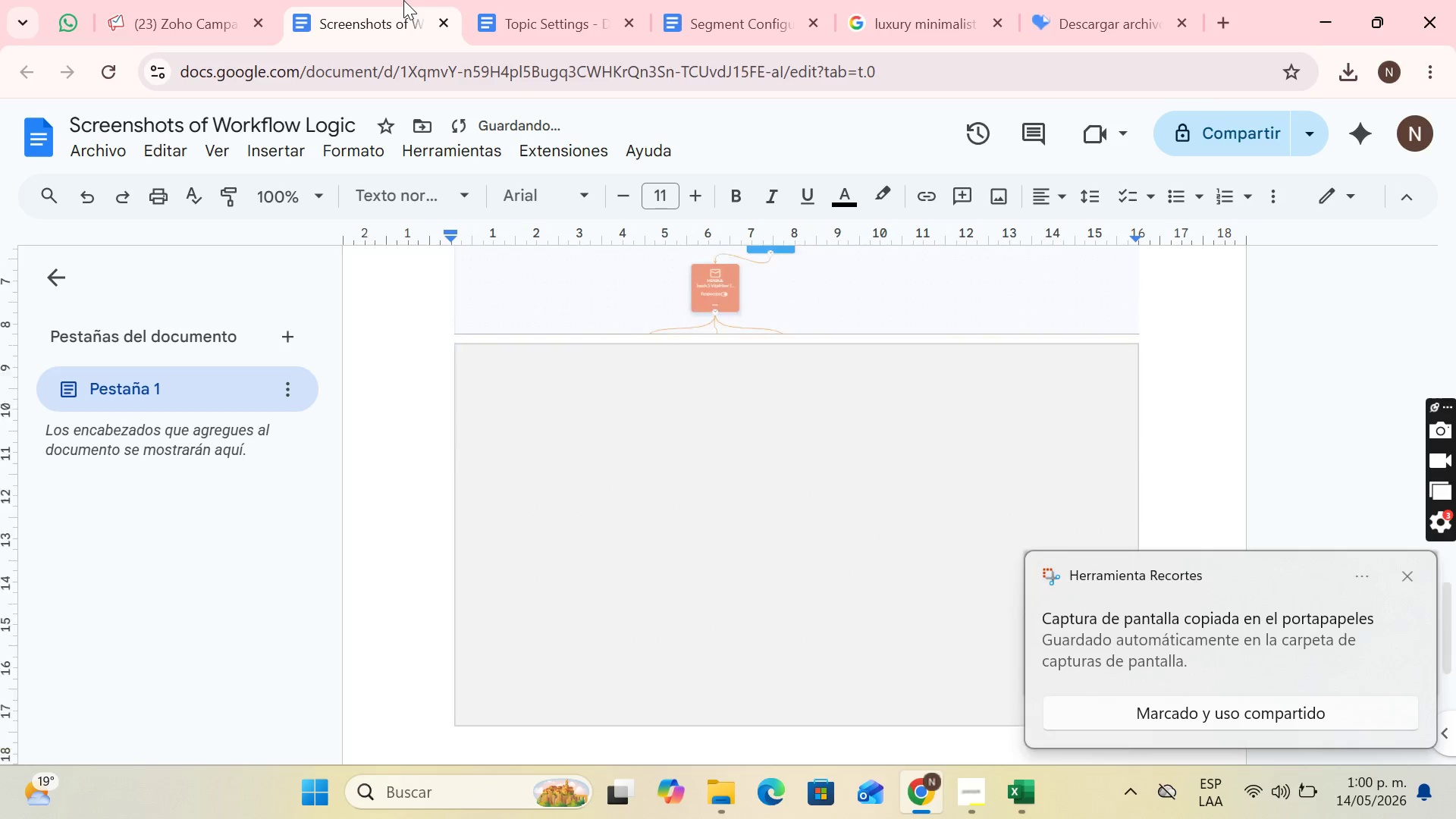 
key(Enter)
 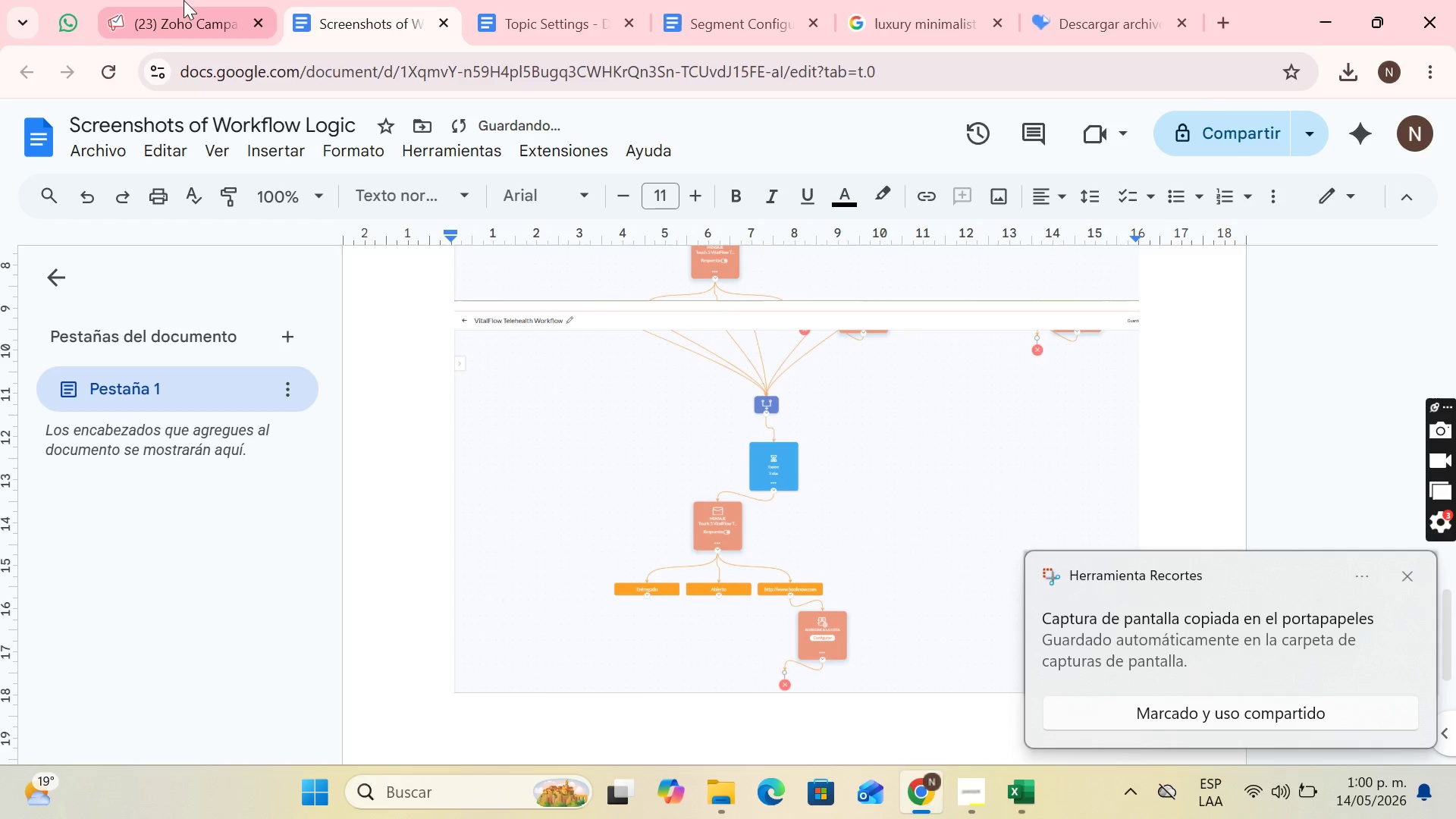 
left_click([178, 0])
 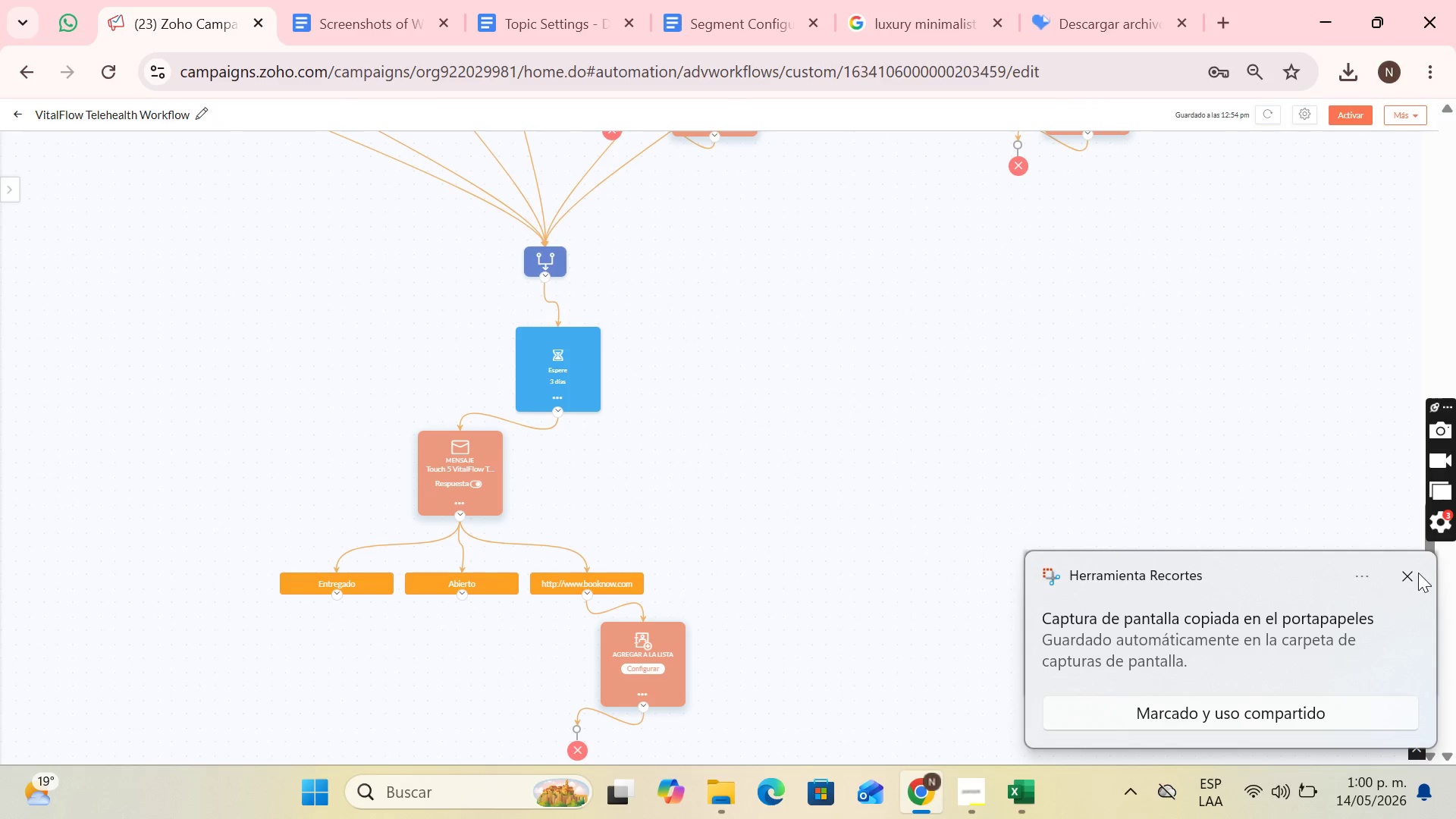 
left_click([1413, 572])
 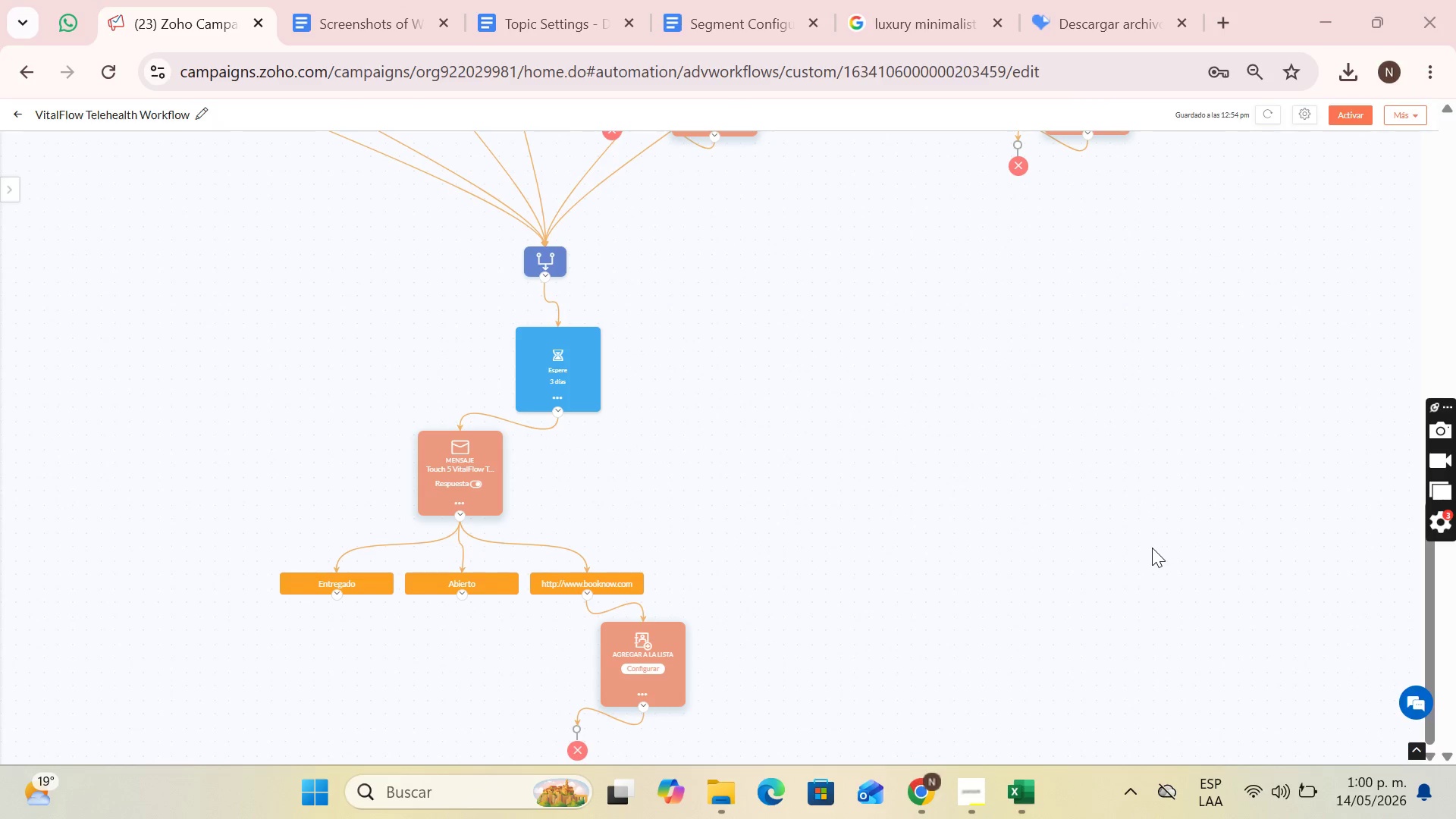 
hold_key(key=ControlLeft, duration=1.52)
scroll: coordinate [1149, 548], scroll_direction: up, amount: 1.0
 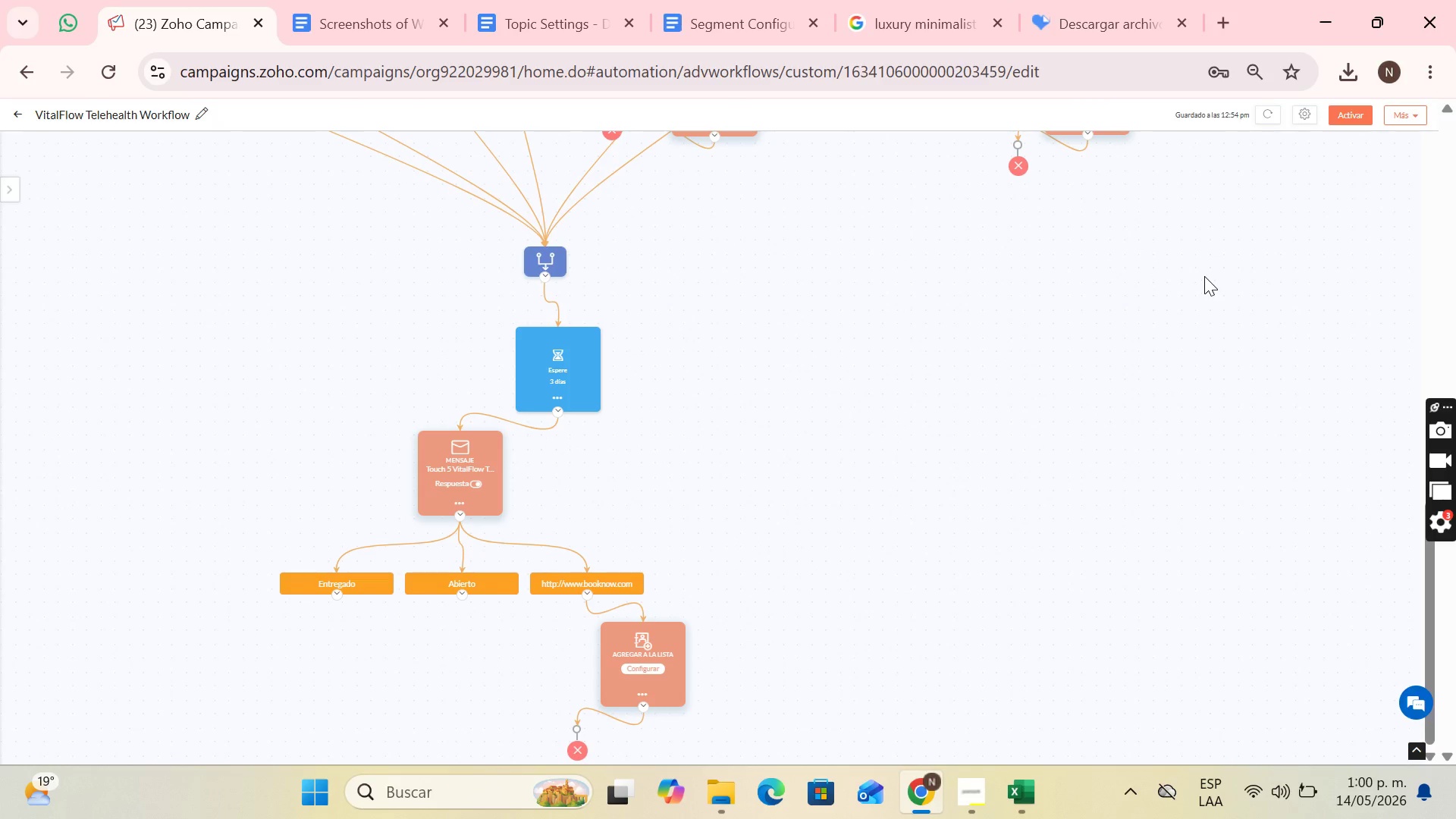 
key(Control+ControlLeft)
 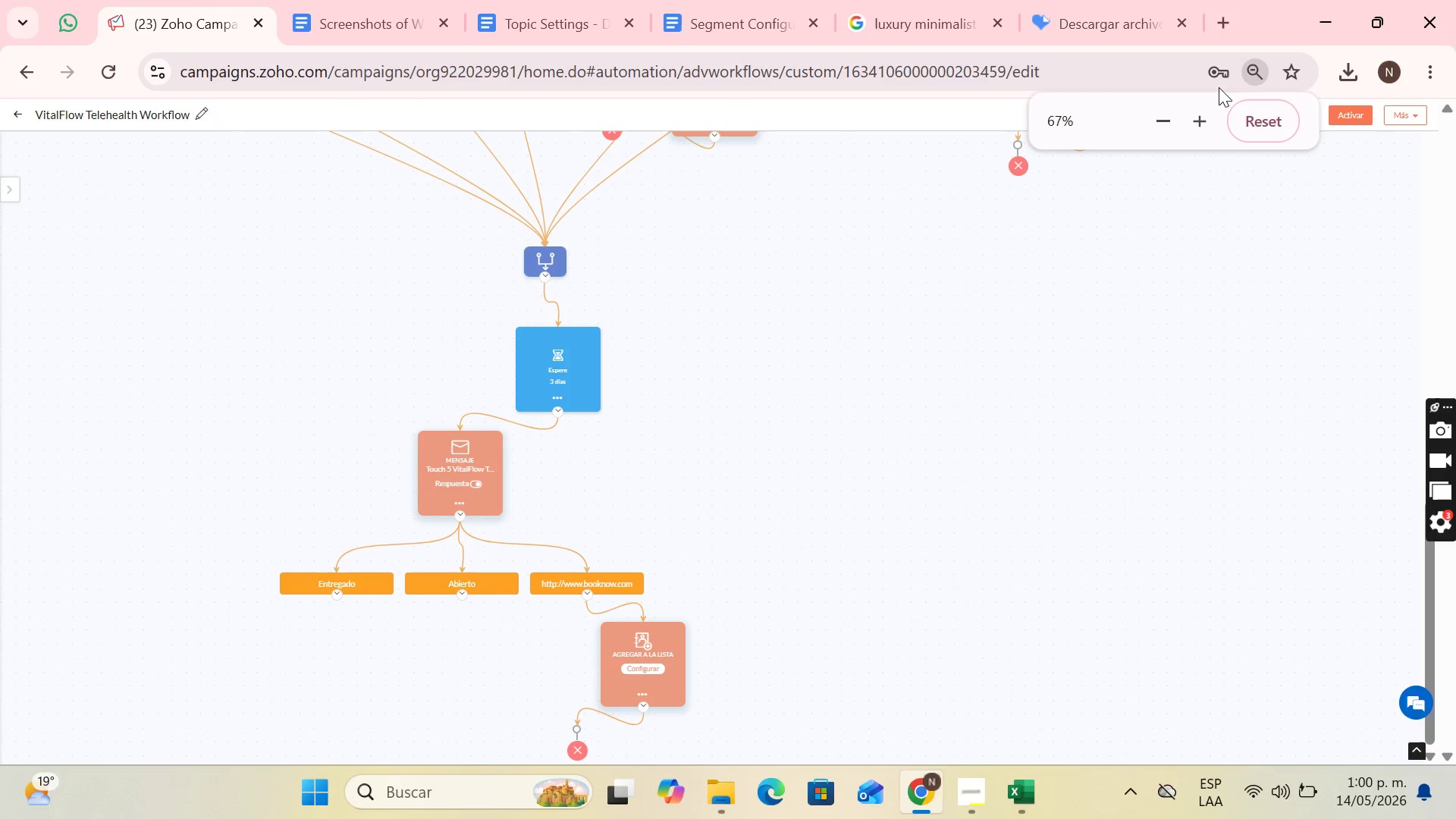 
key(Control+ControlLeft)
 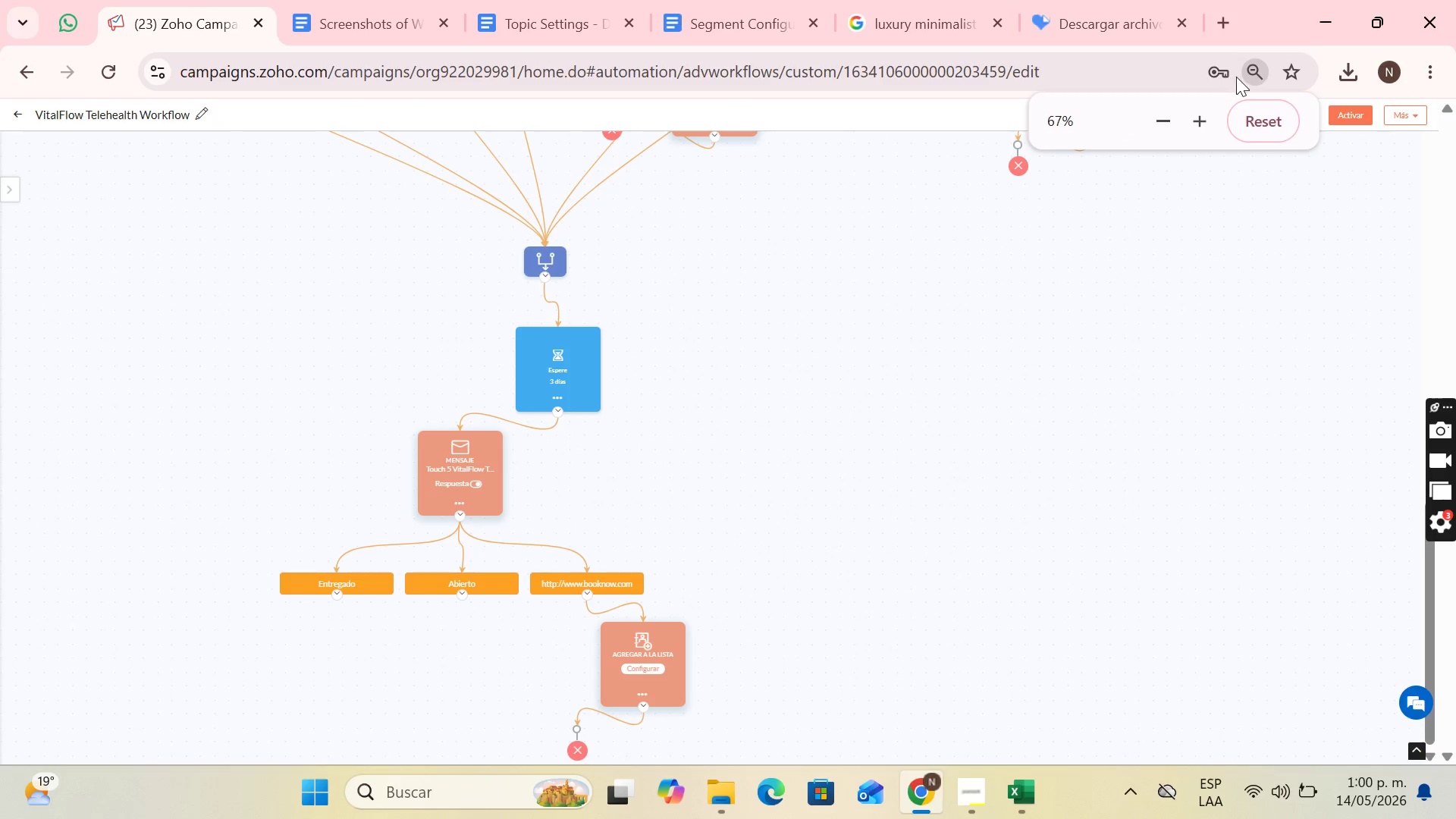 
scroll: coordinate [1204, 276], scroll_direction: up, amount: 1.0
 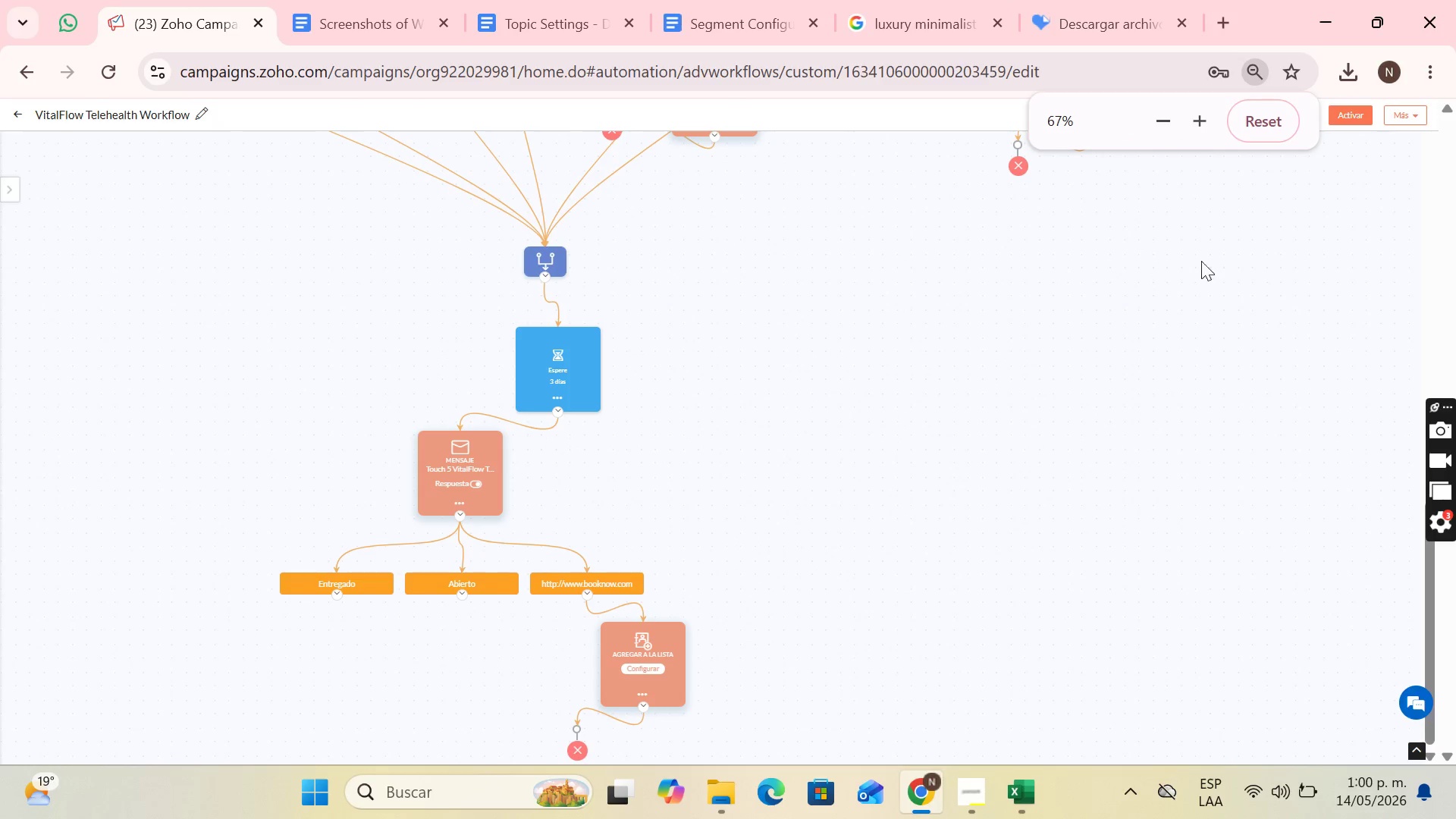 
key(Control+ControlLeft)
 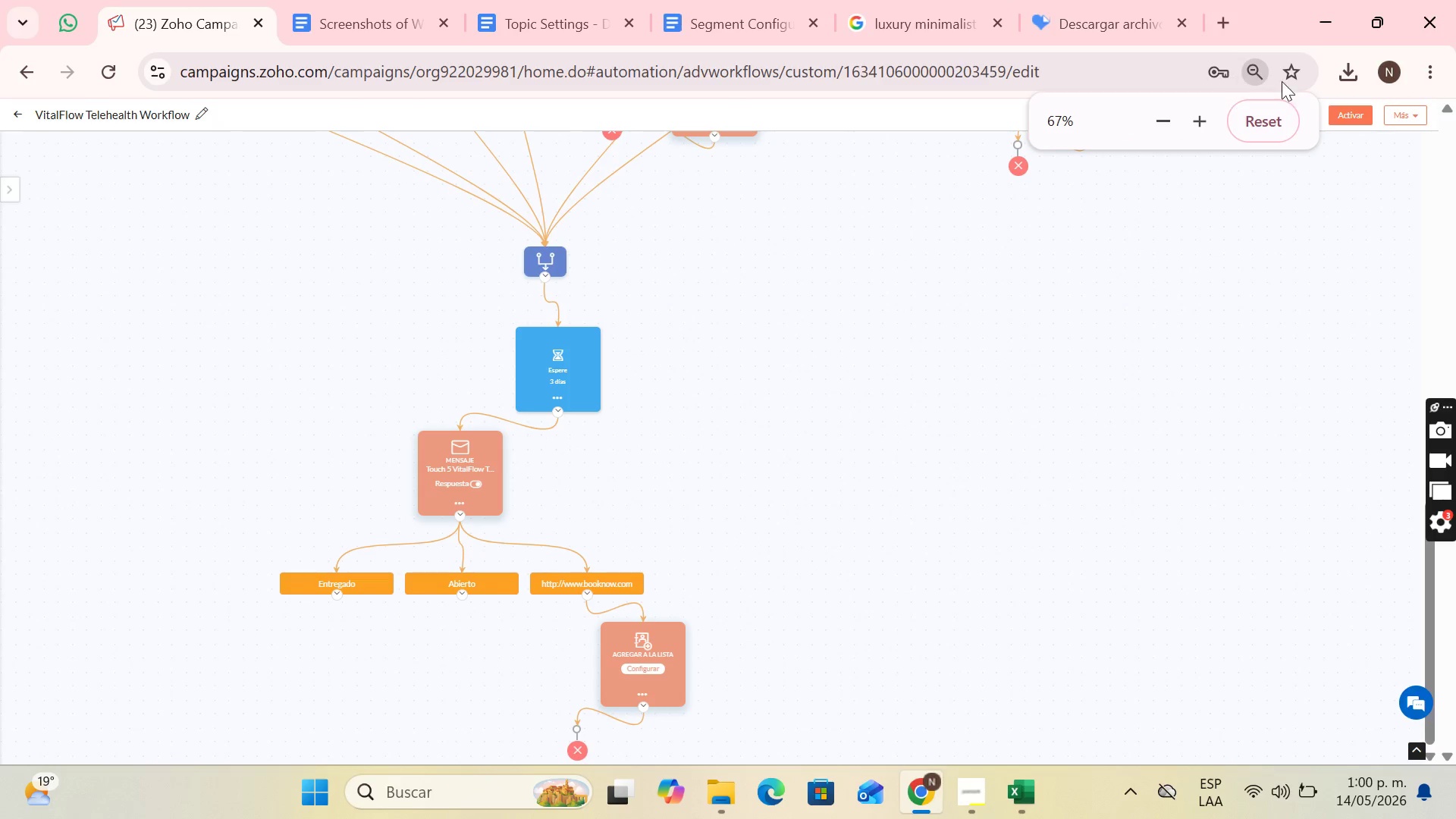 
key(Control+ControlLeft)
 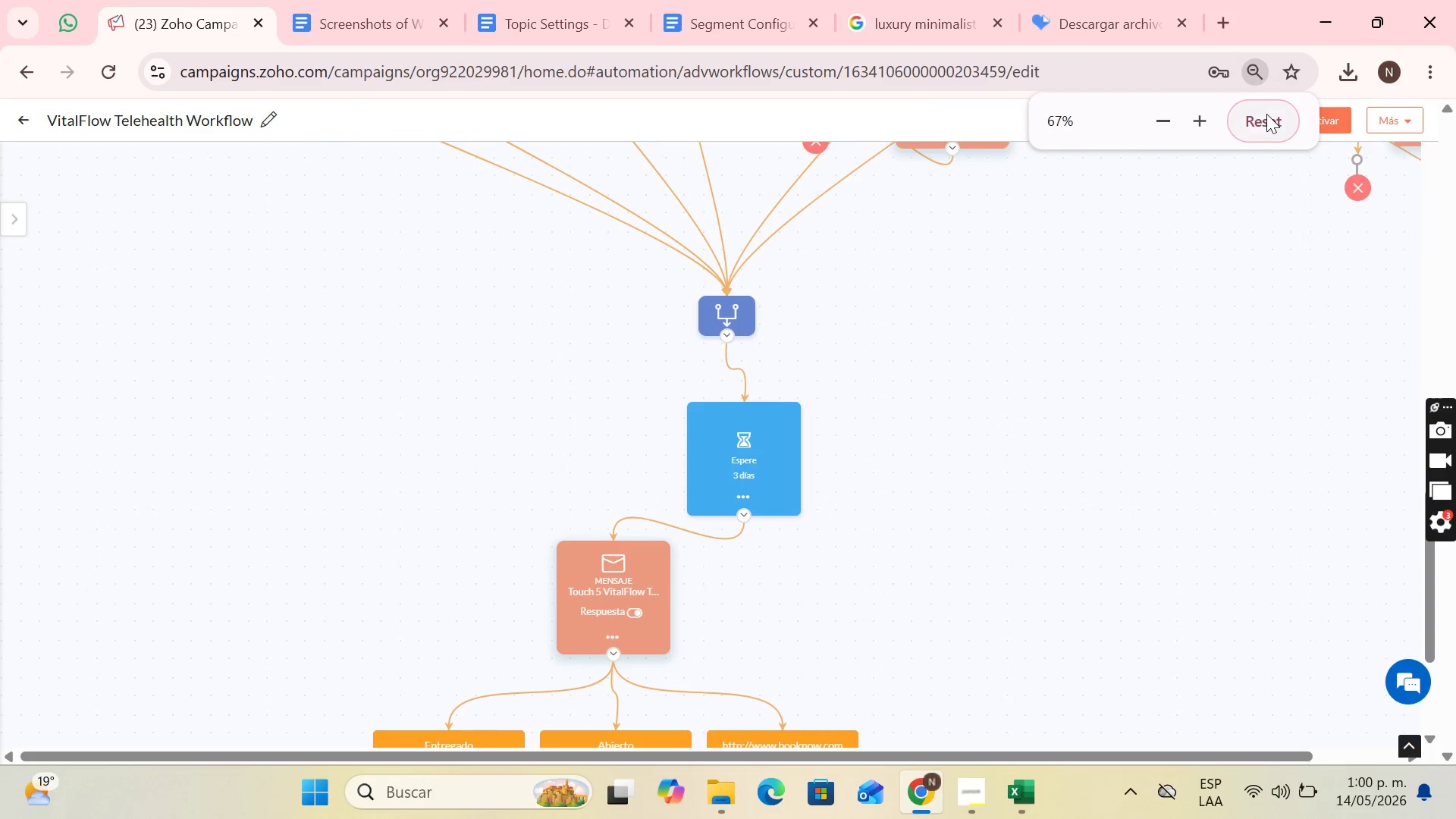 
left_click([1266, 114])
 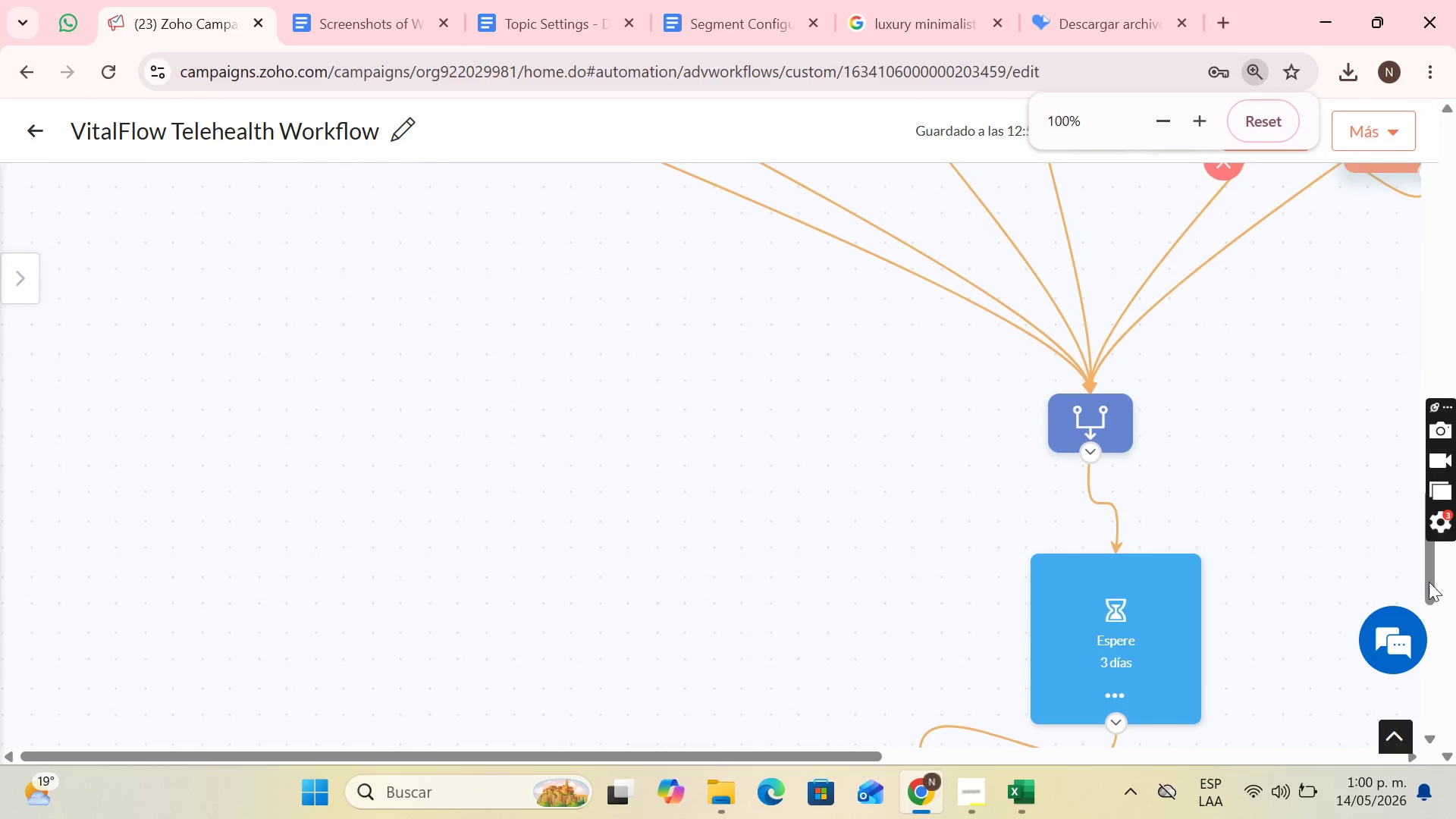 
left_click_drag(start_coordinate=[1433, 582], to_coordinate=[1417, 67])
 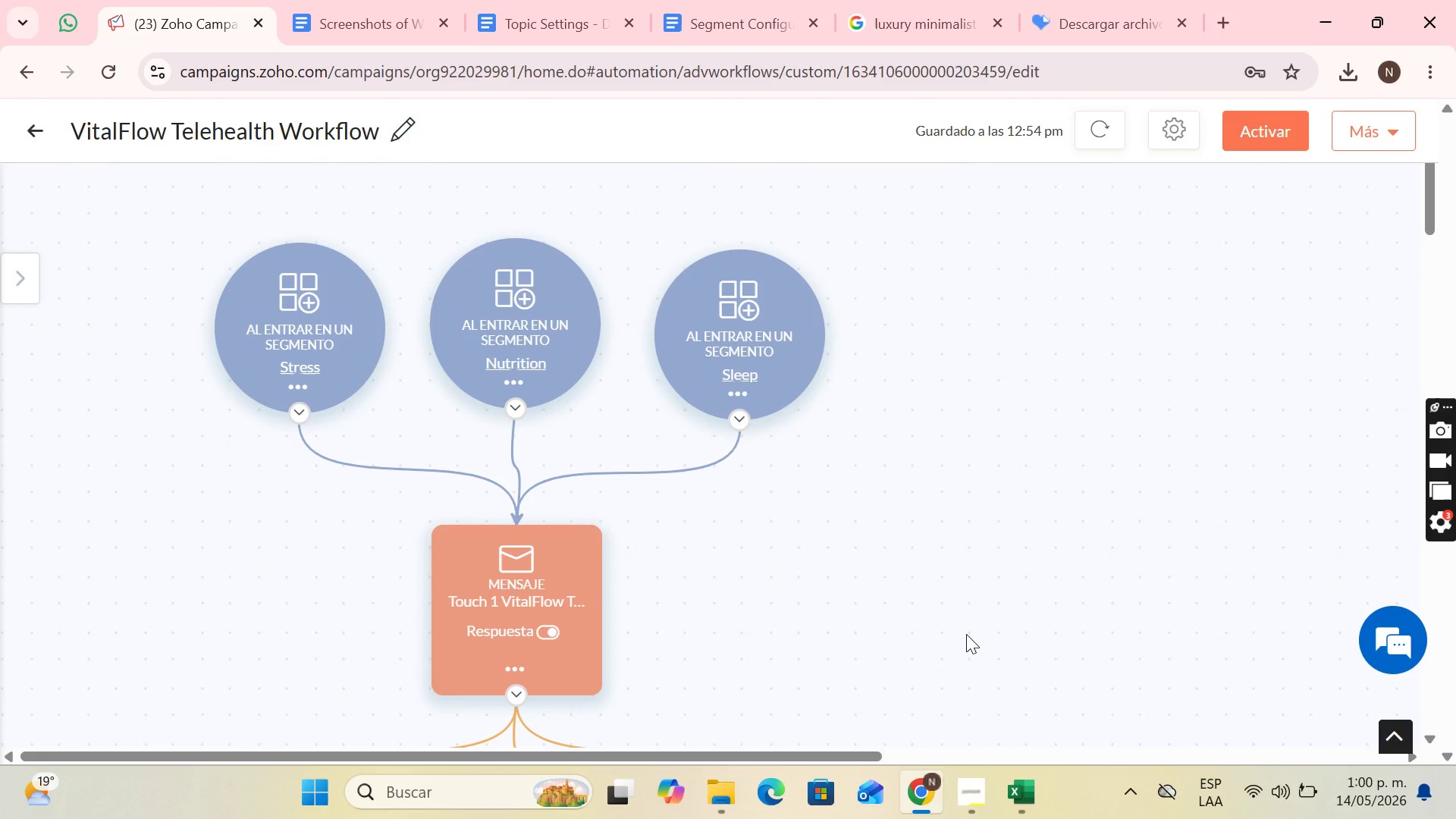 
key(PrintScreen)
 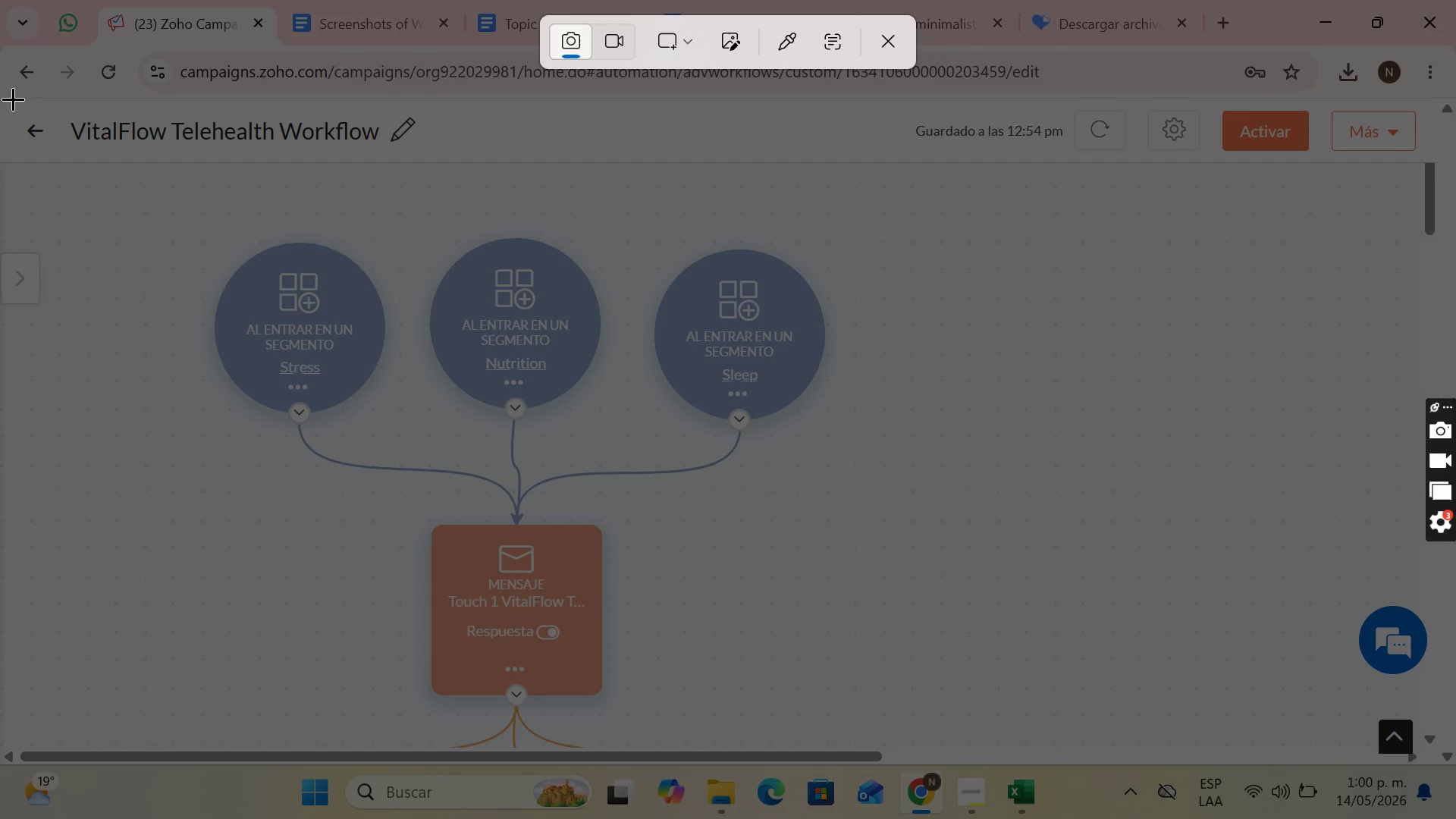 
left_click_drag(start_coordinate=[8, 99], to_coordinate=[1003, 752])
 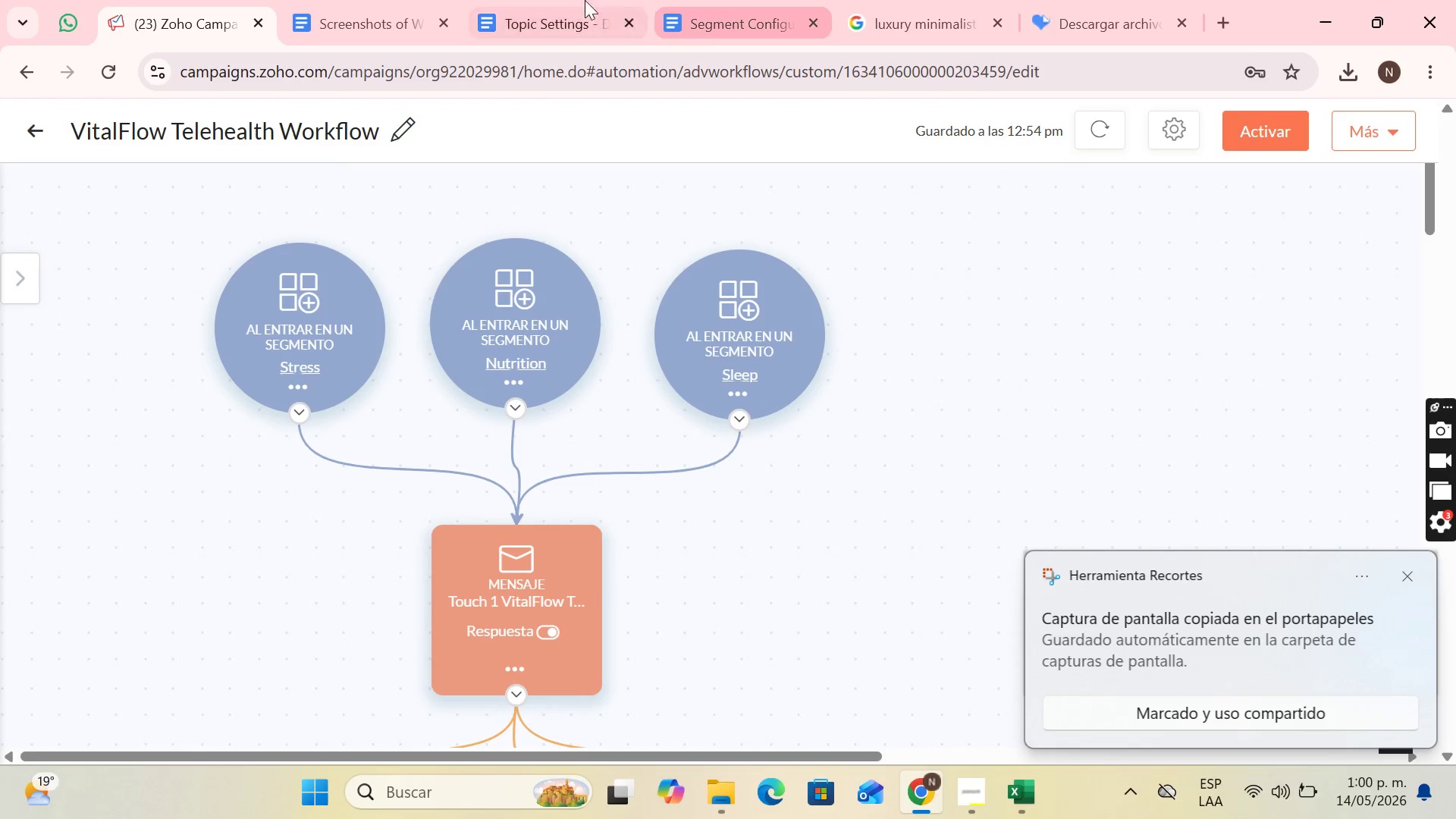 
left_click([381, 0])
 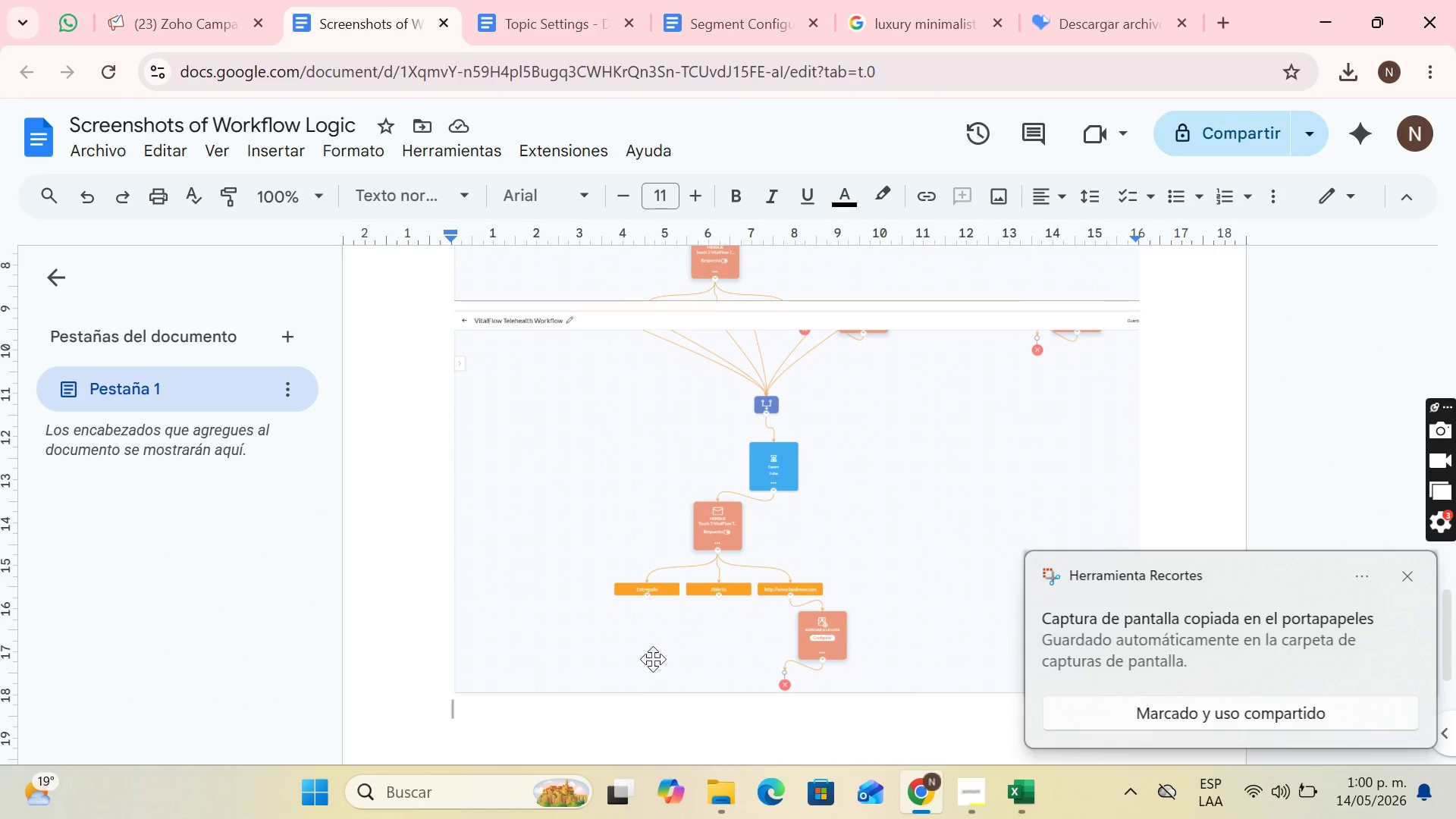 
key(Control+V)
 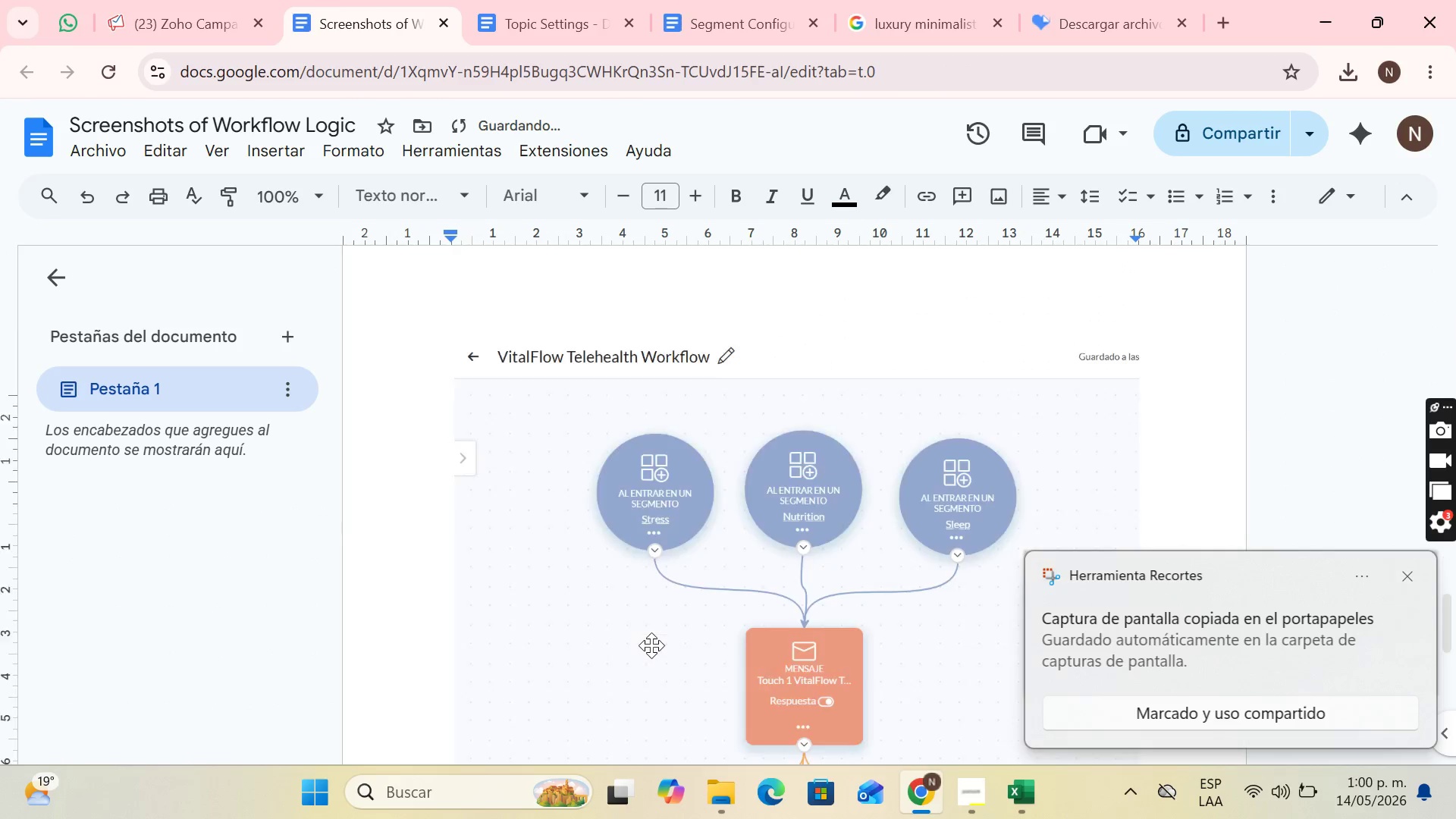 
key(Enter)
 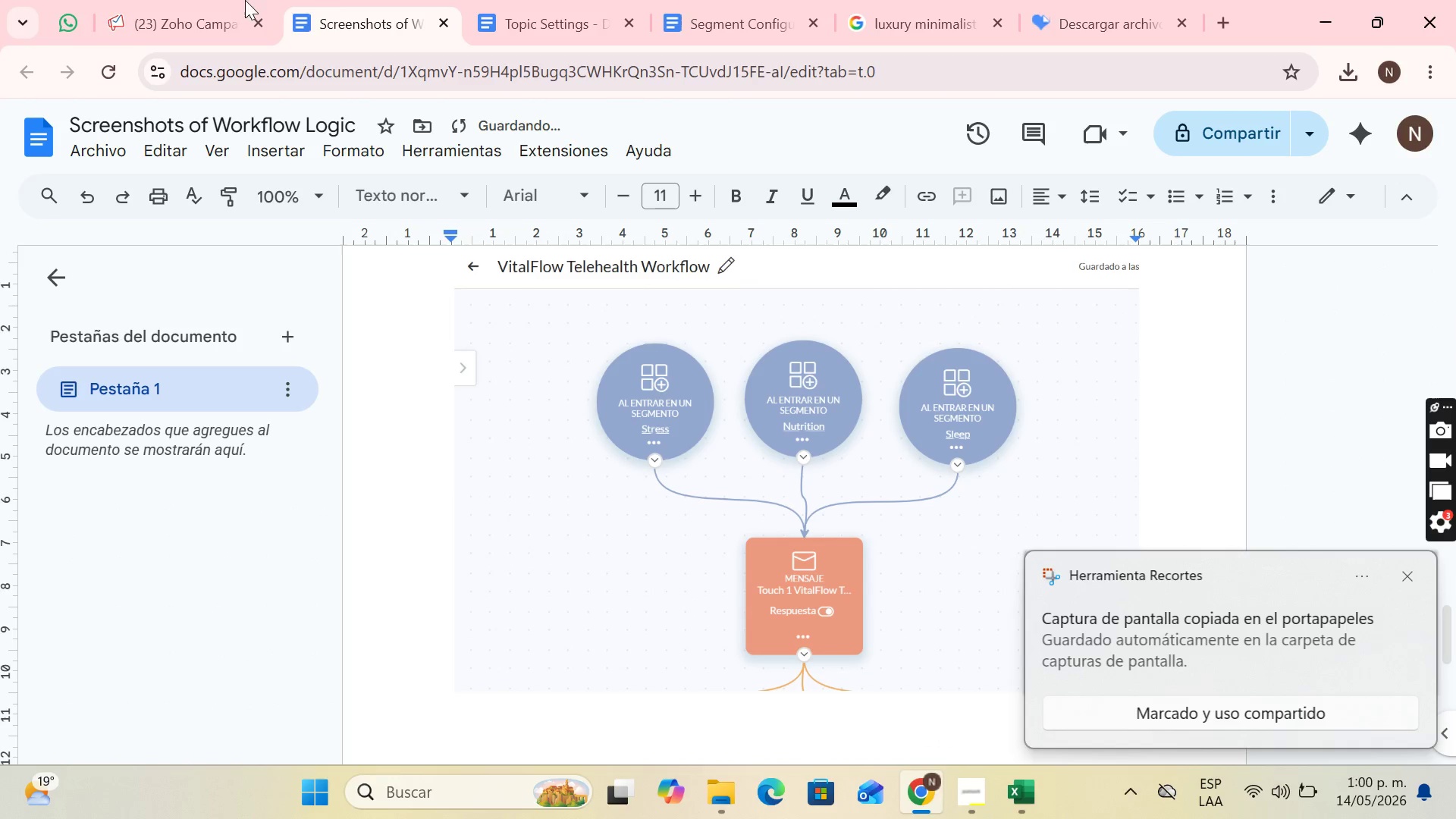 
left_click([140, 0])
 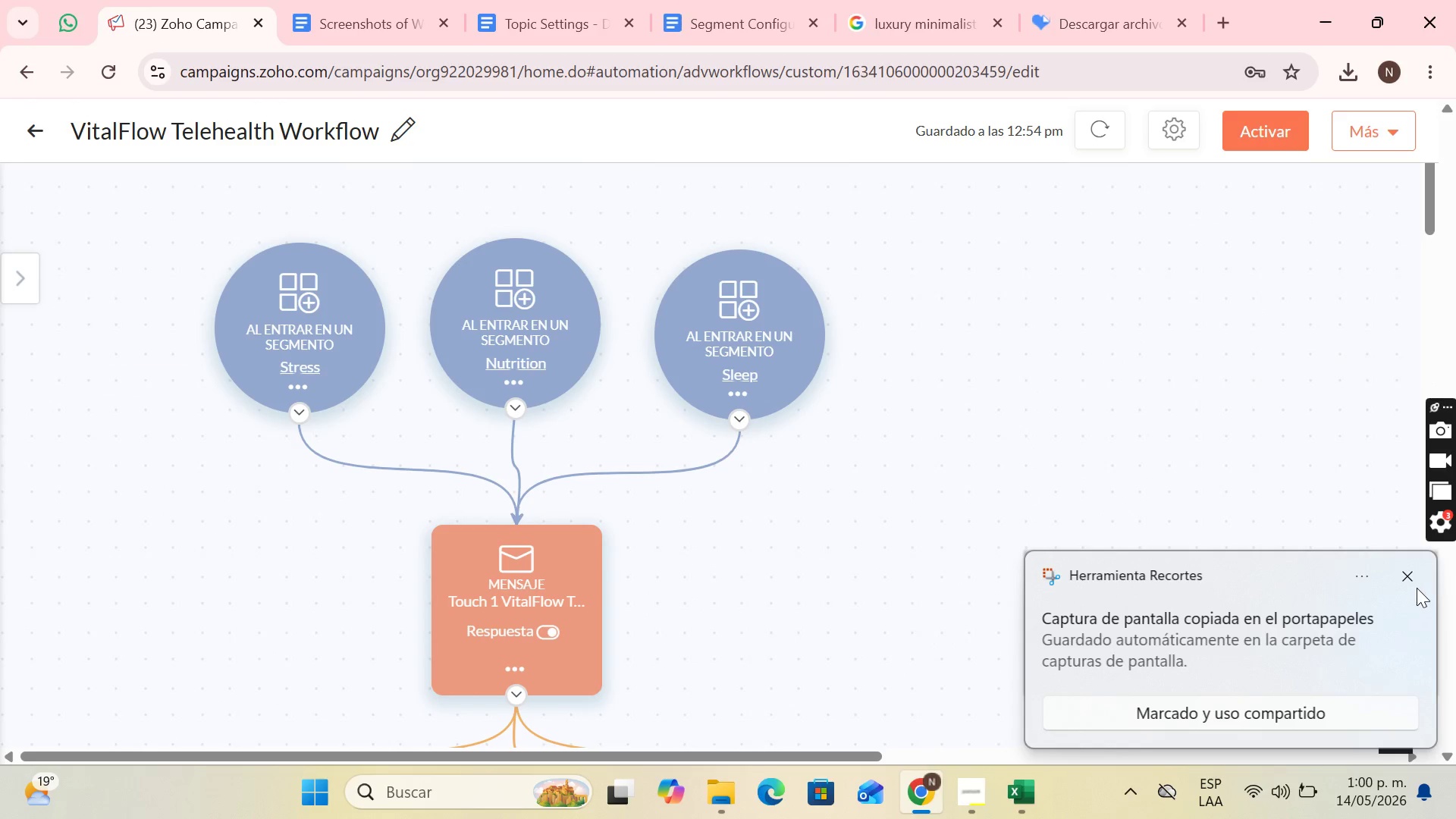 
left_click([1407, 583])
 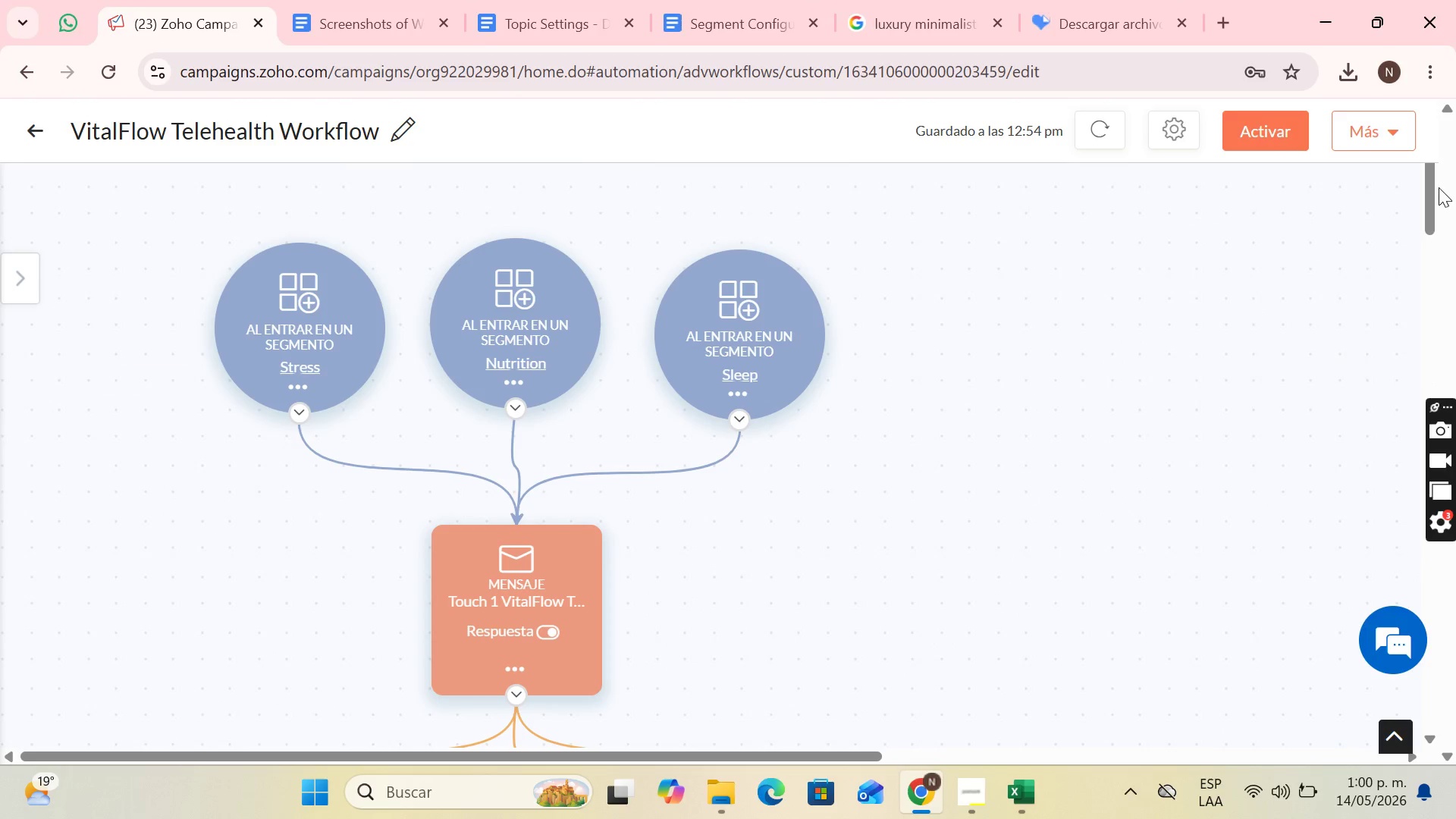 
left_click_drag(start_coordinate=[1429, 197], to_coordinate=[1455, 304])
 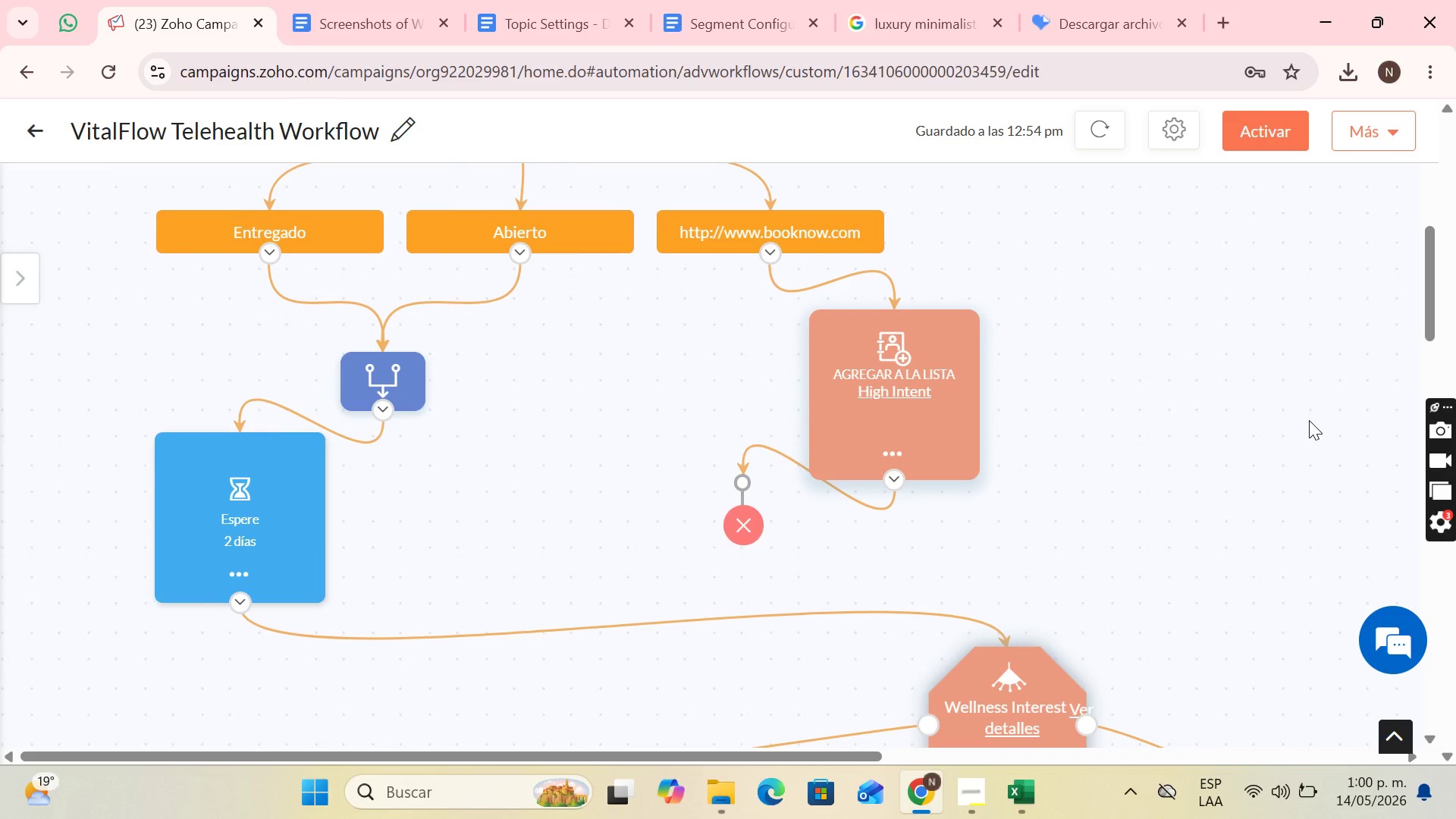 
key(PrintScreen)
 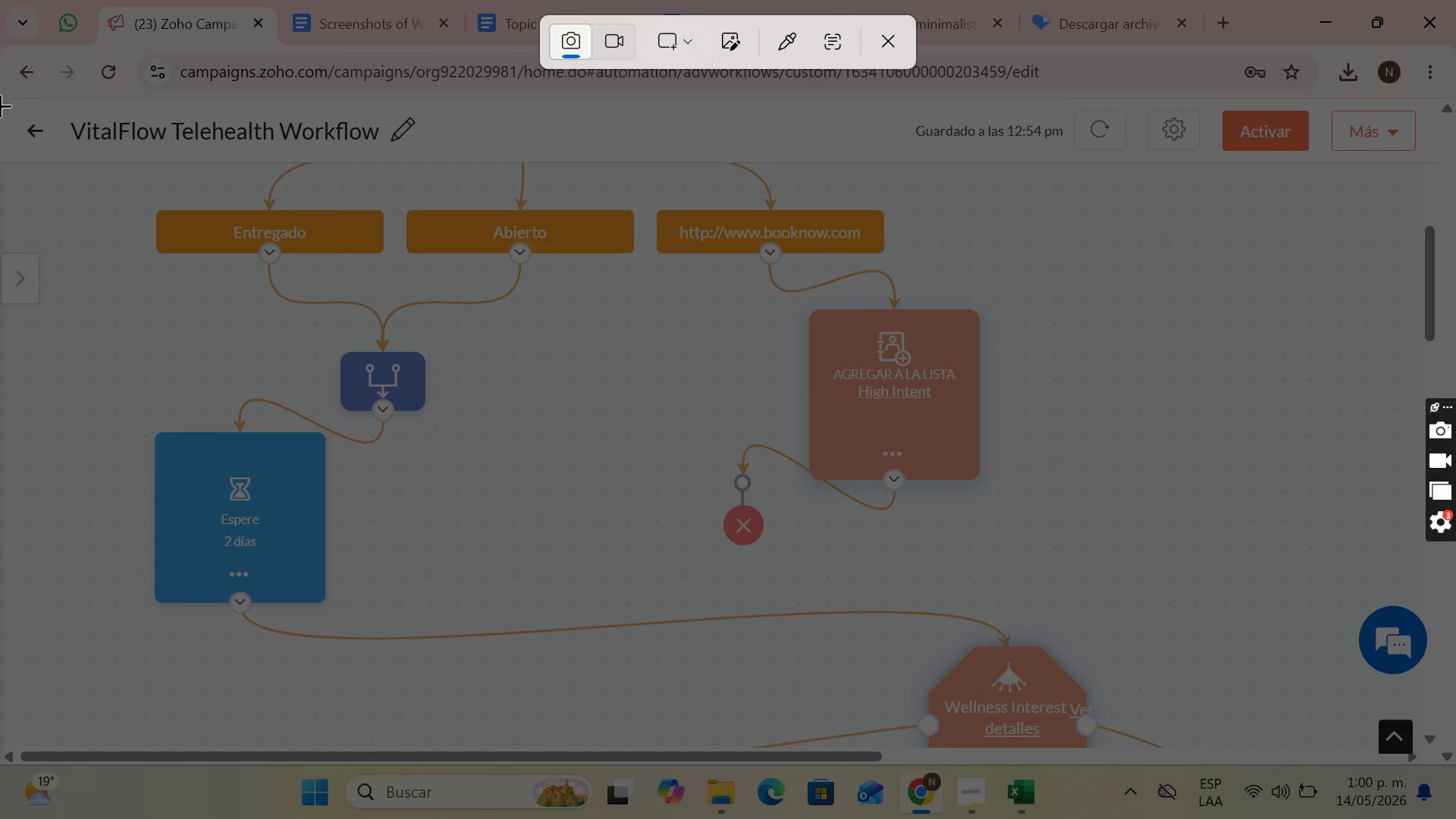 
left_click_drag(start_coordinate=[0, 98], to_coordinate=[1172, 743])
 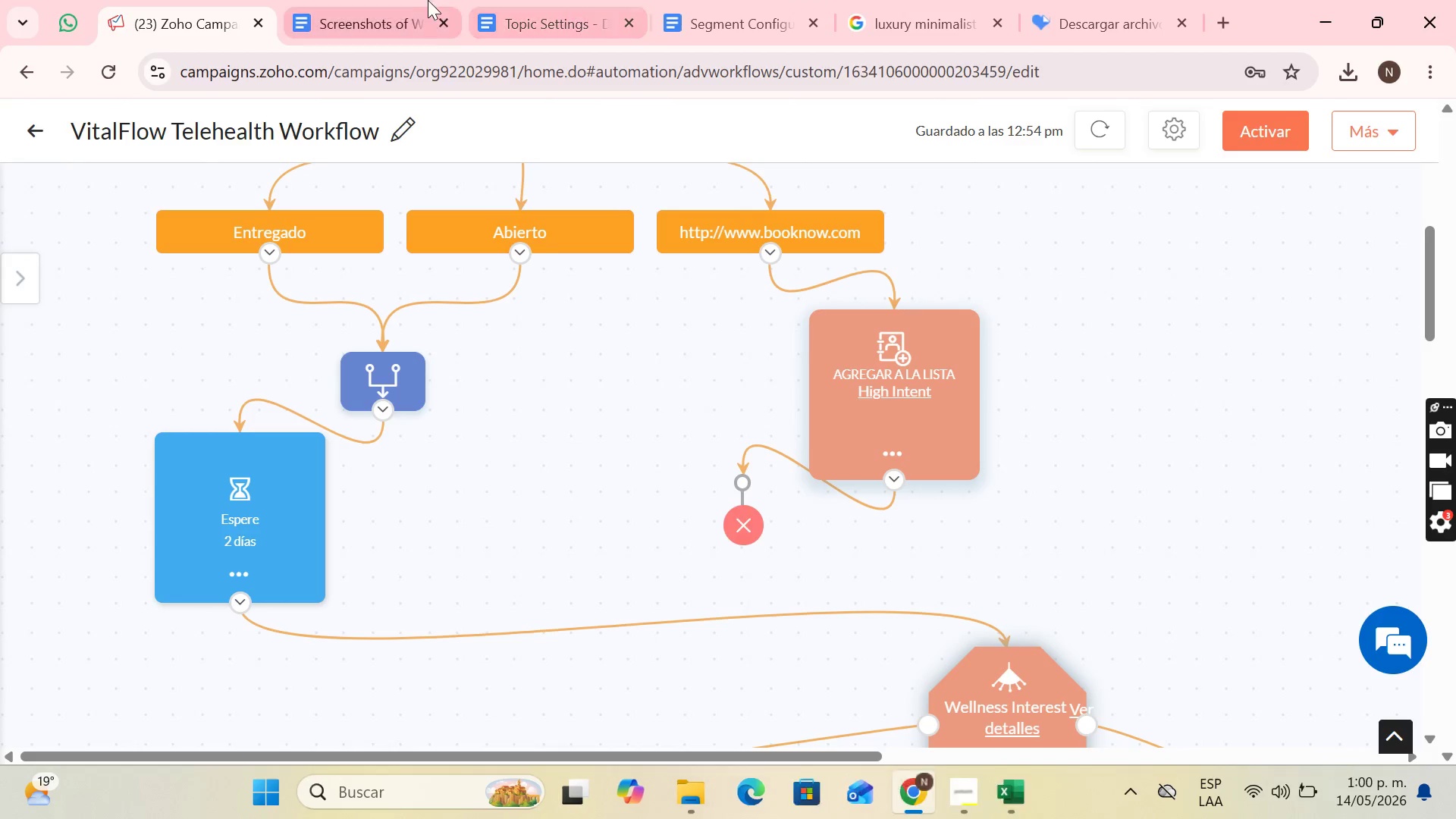 
left_click([421, 0])
 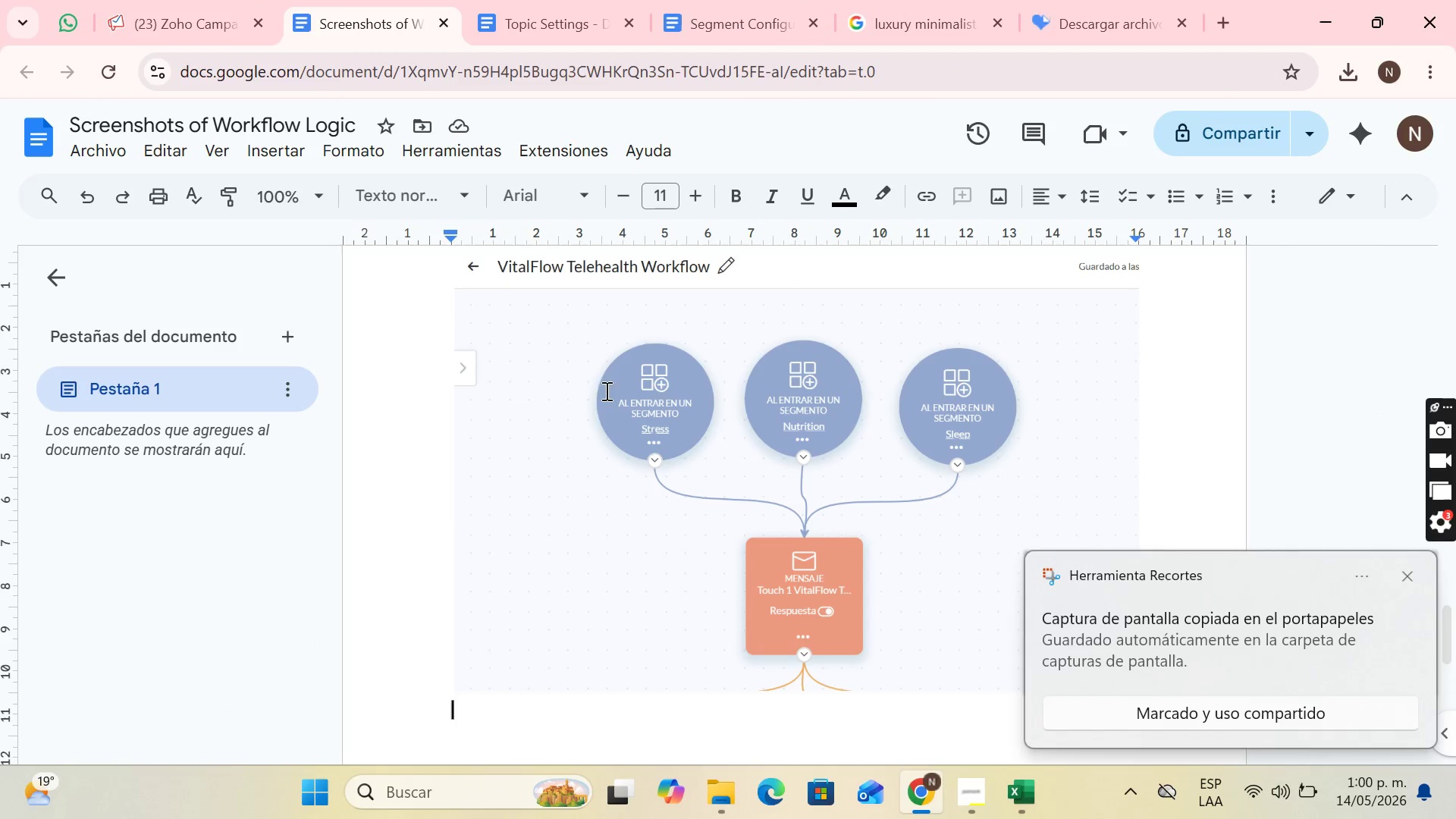 
key(Control+V)
 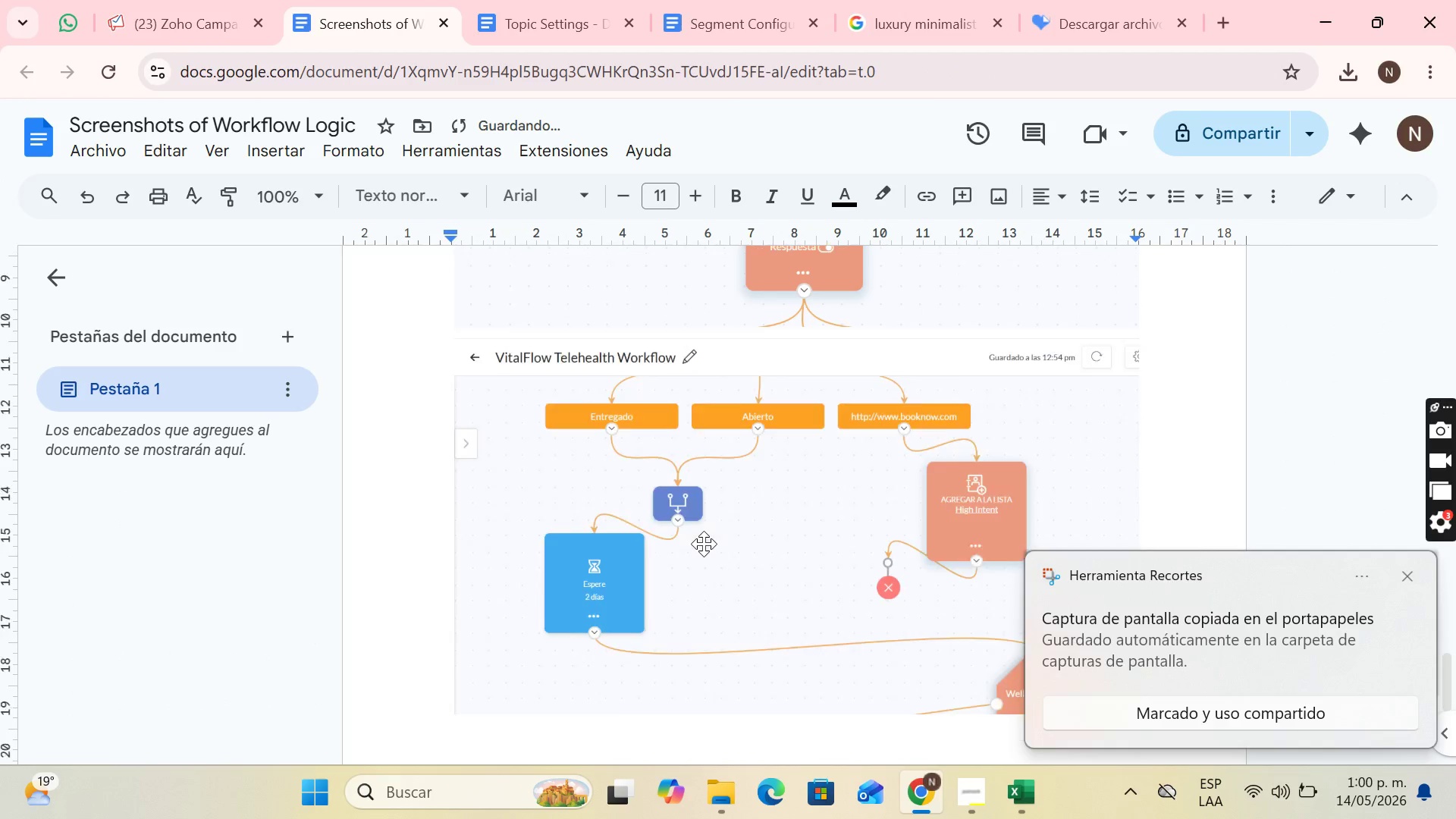 
key(Enter)
 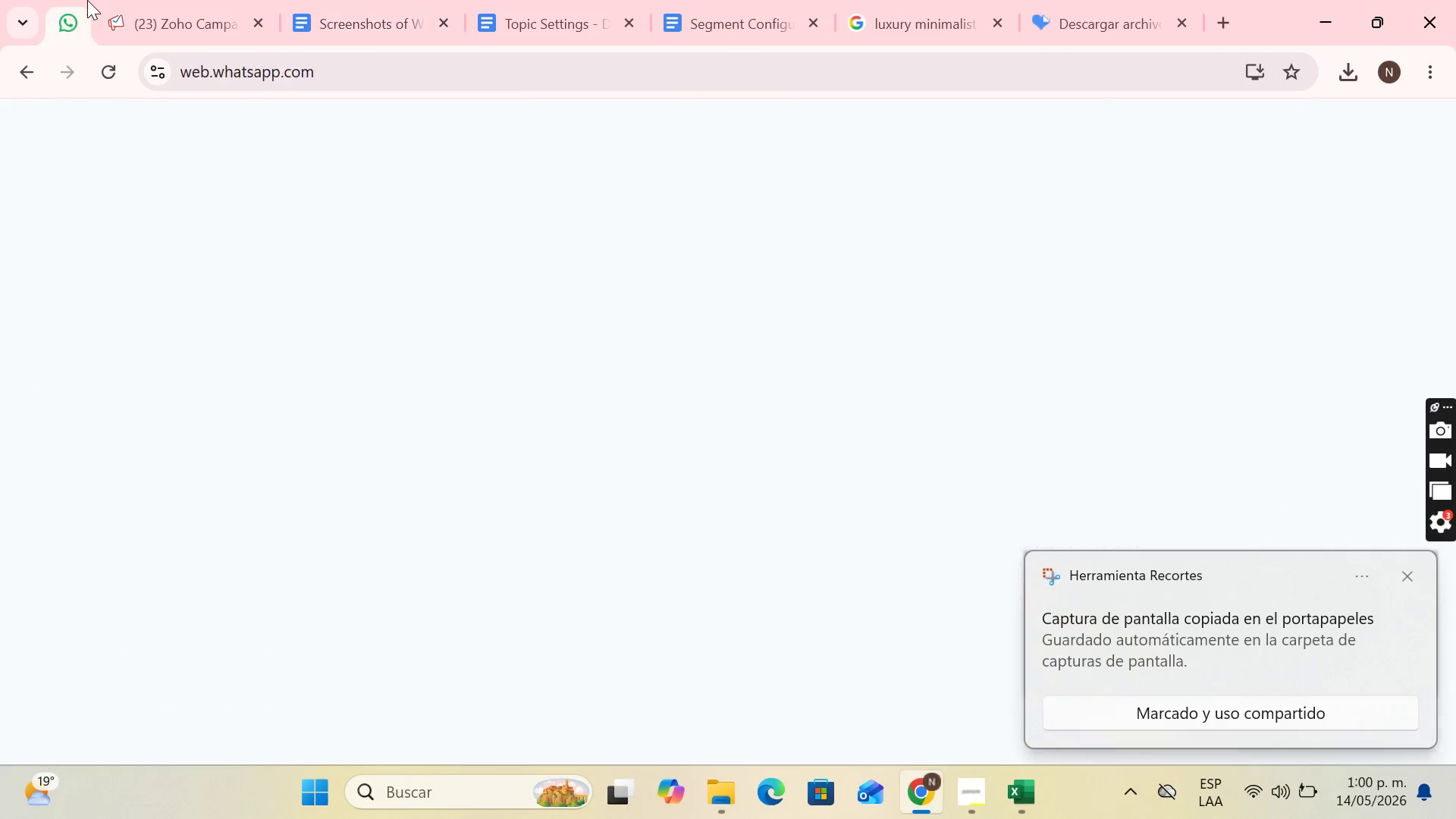 
double_click([162, 0])
 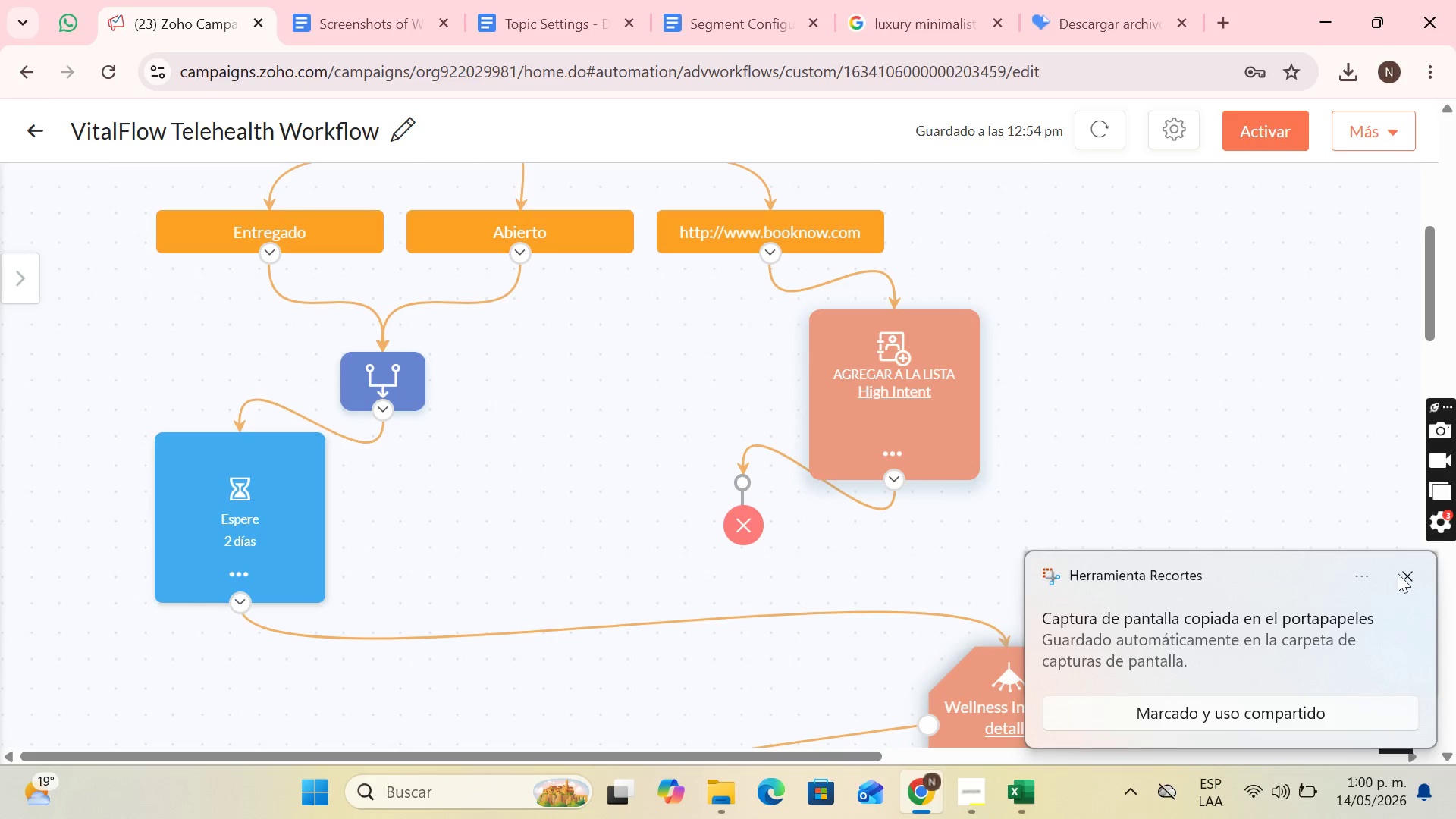 
left_click([1403, 570])
 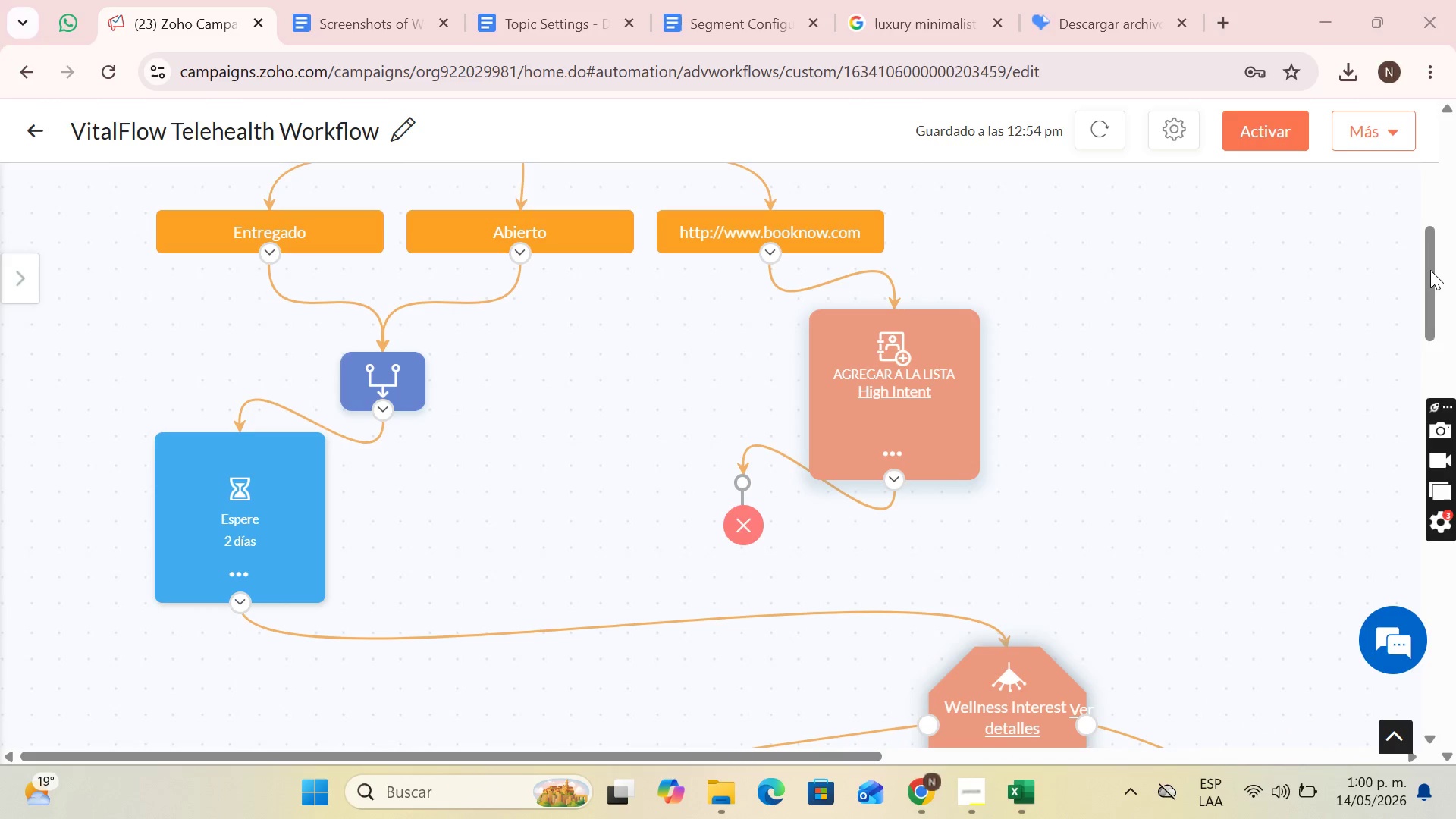 
left_click_drag(start_coordinate=[1430, 270], to_coordinate=[1455, 352])
 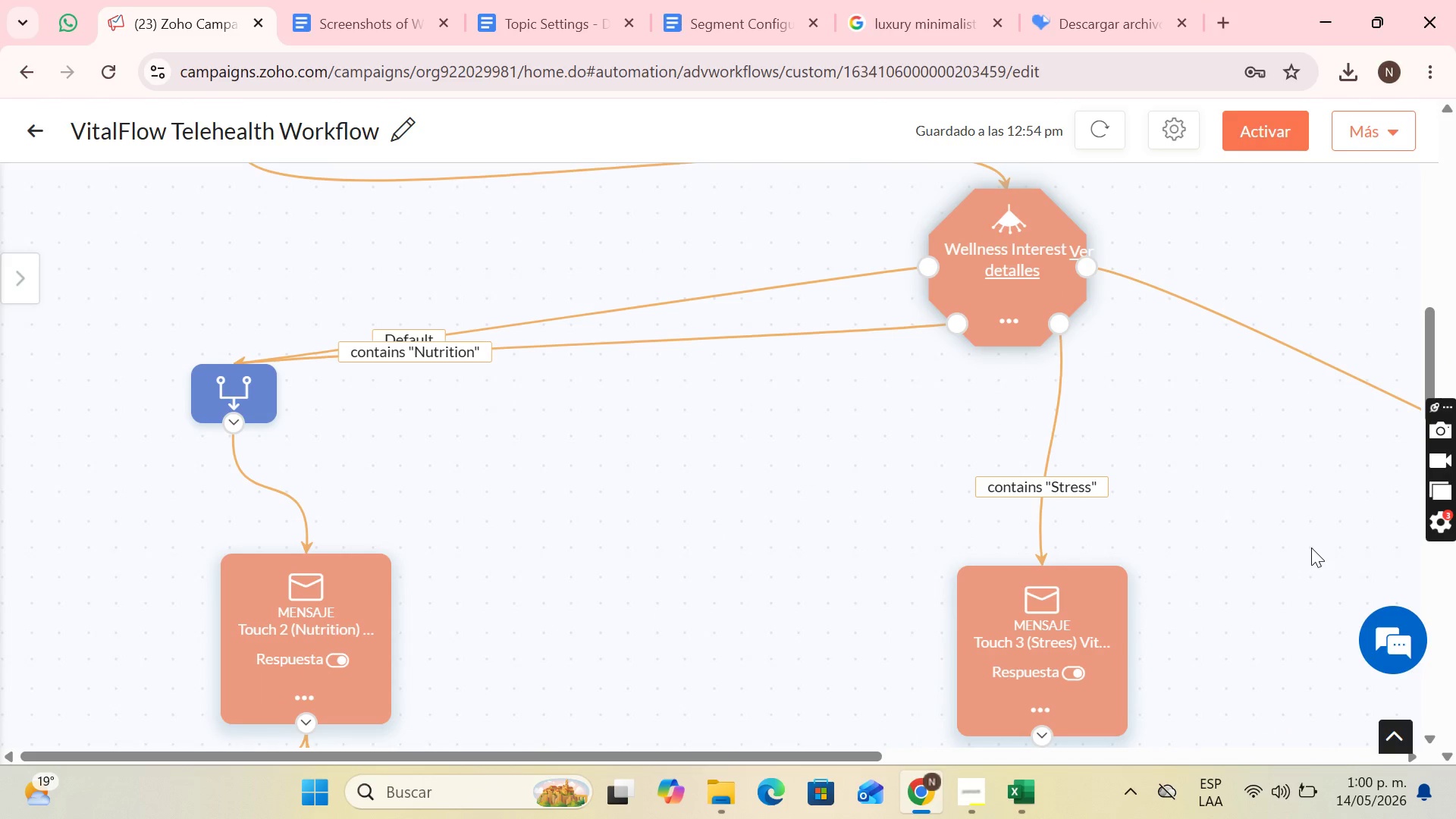 
key(PrintScreen)
 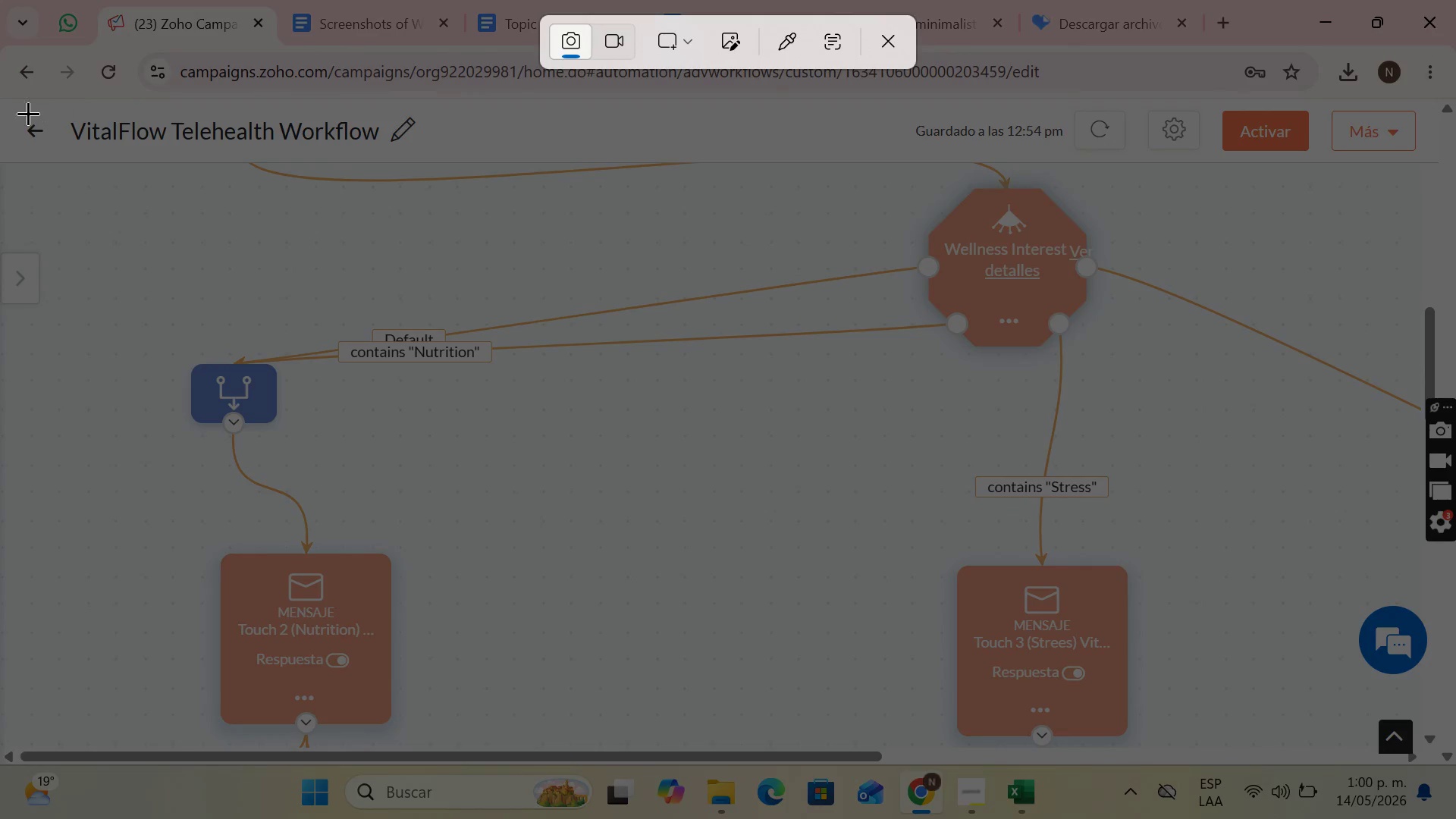 
left_click_drag(start_coordinate=[0, 93], to_coordinate=[1455, 764])
 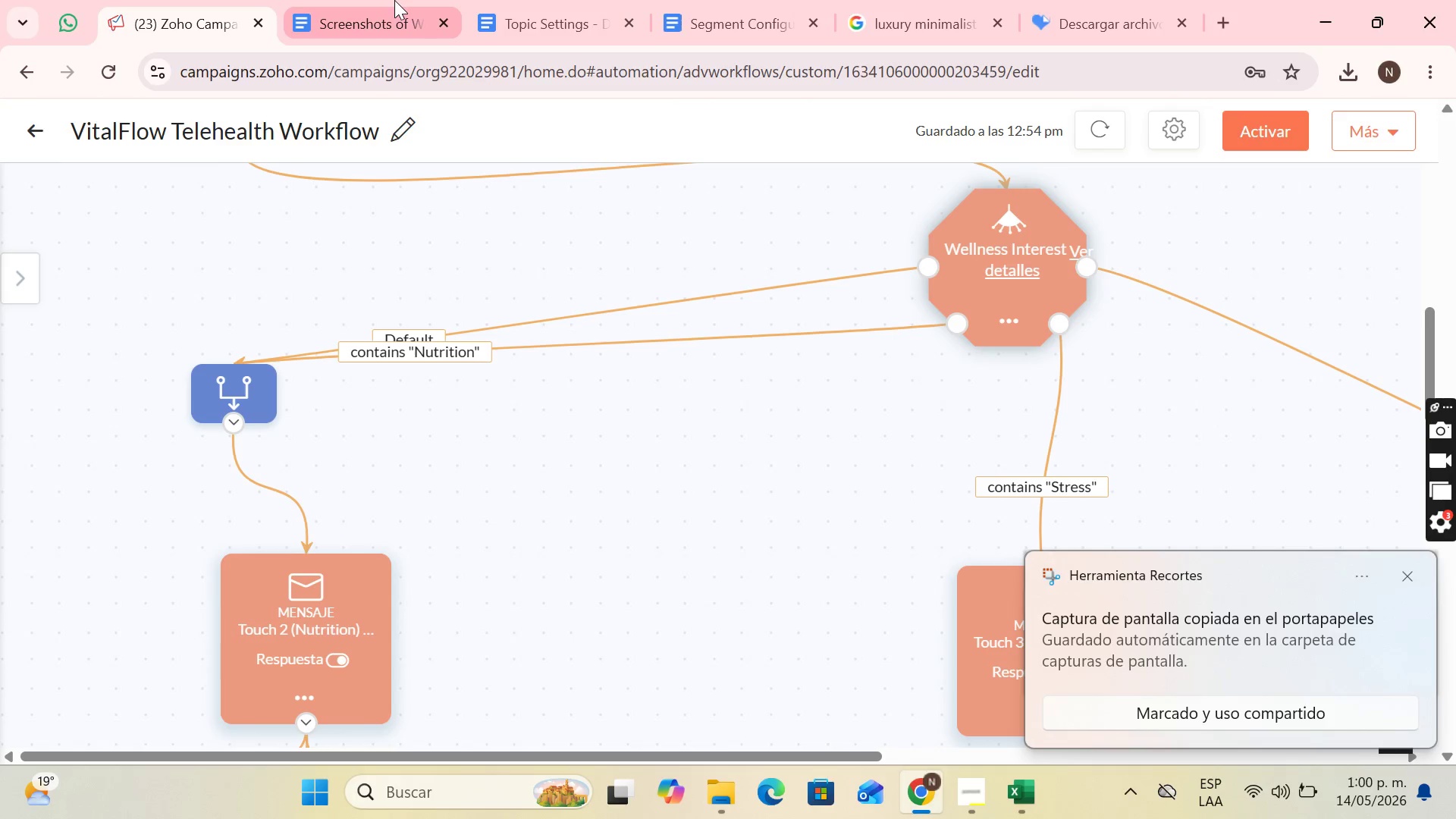 
left_click([394, 0])
 